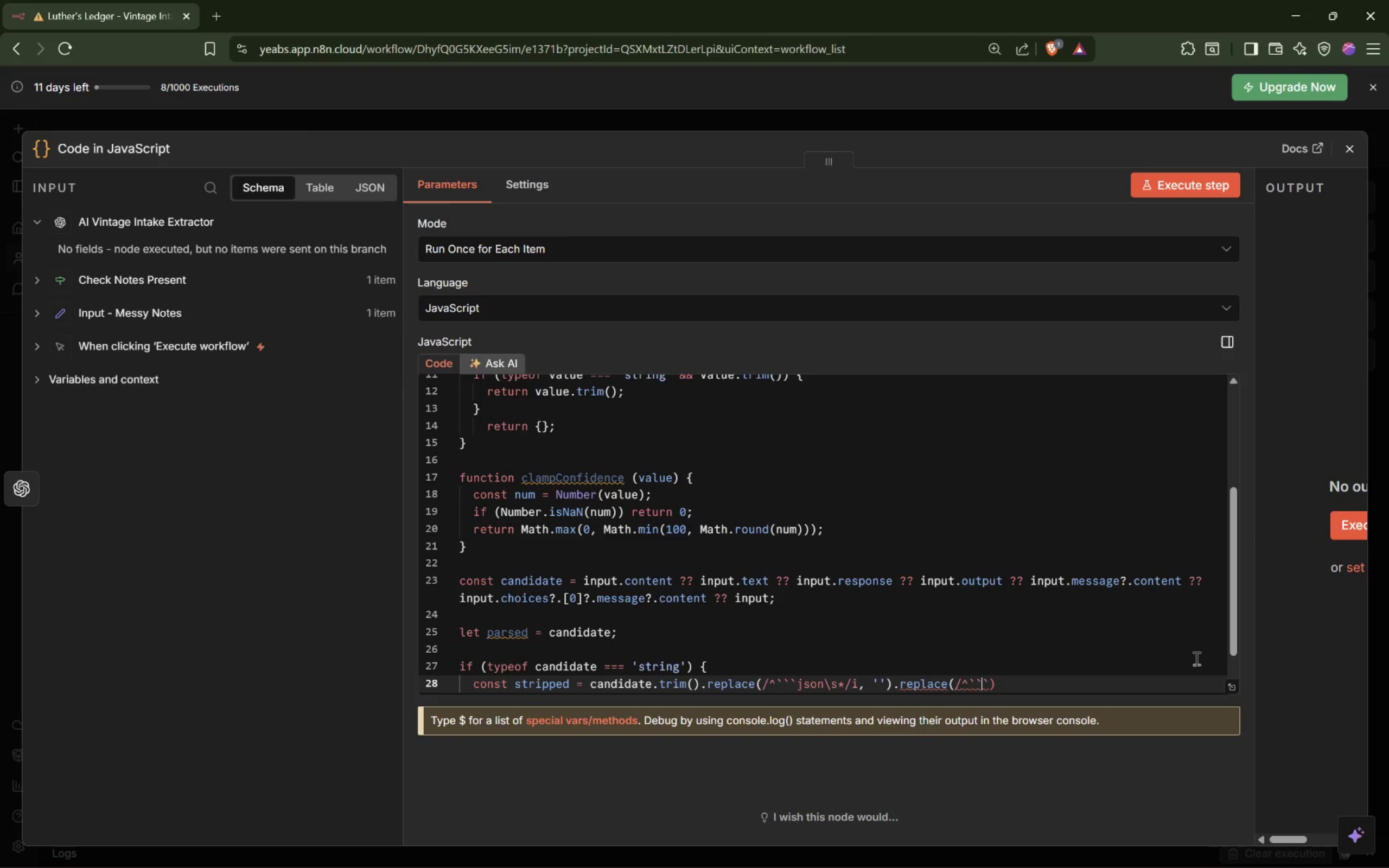 
key(ArrowRight)
 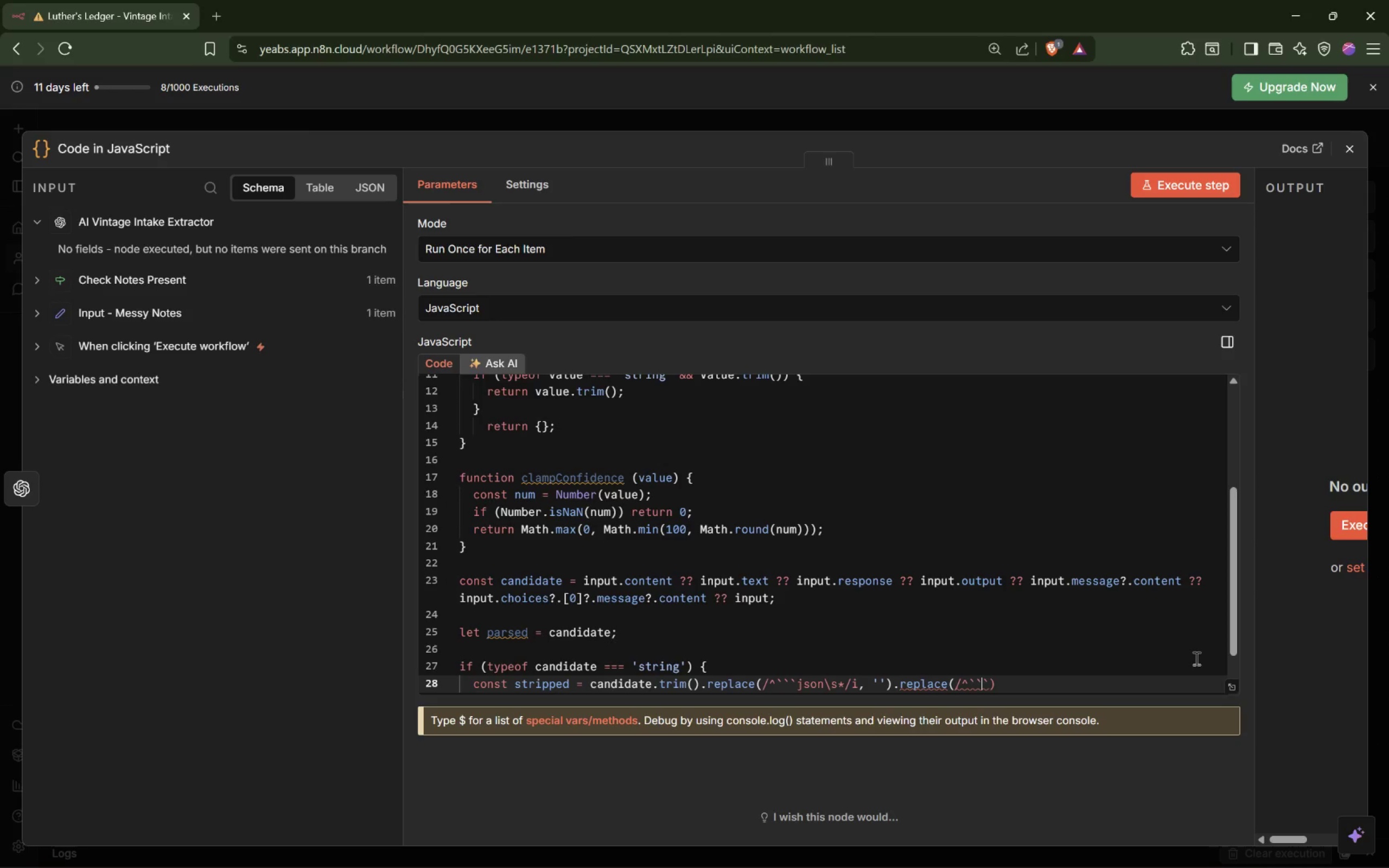 
key(ArrowRight)
 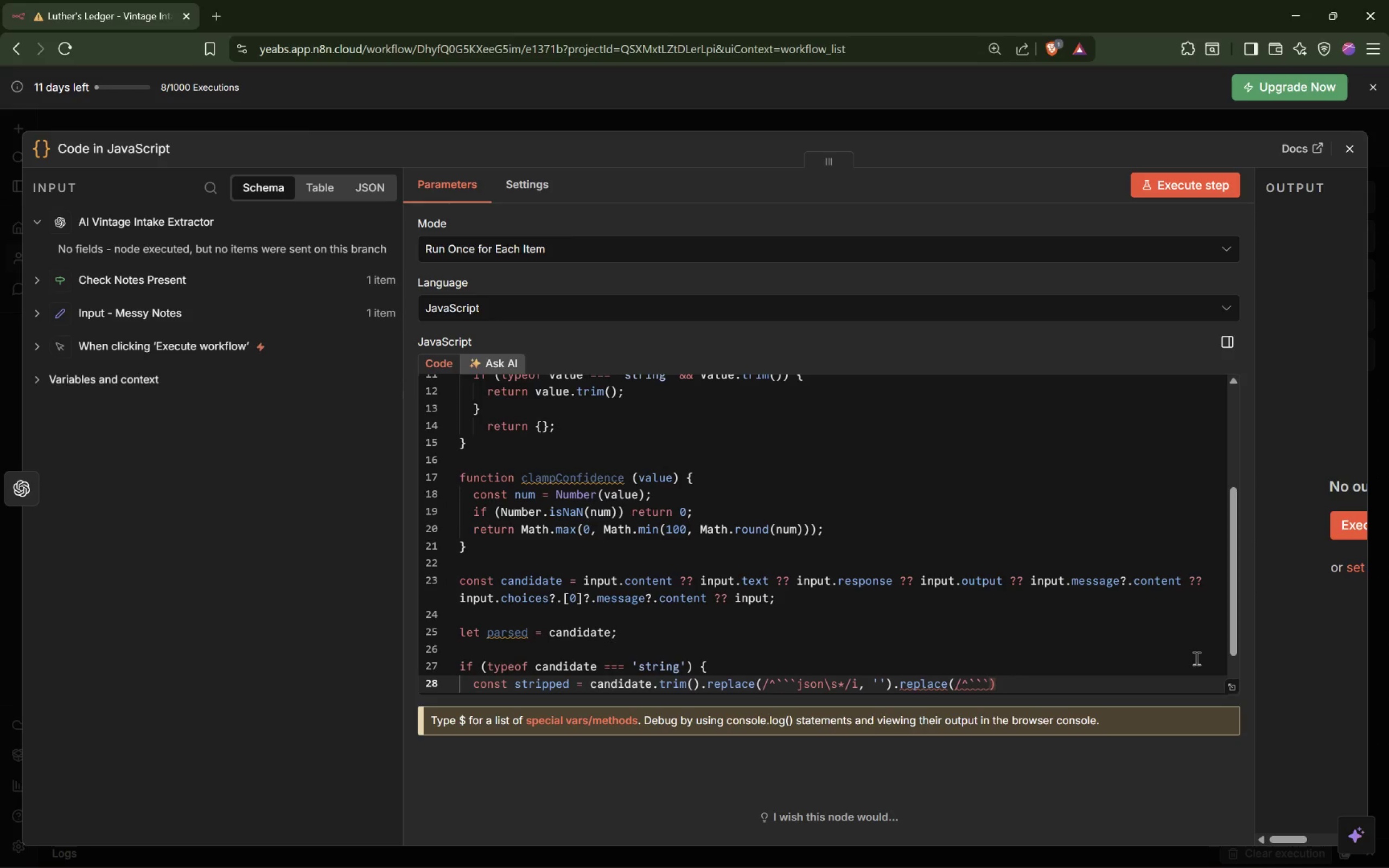 
type(\s*/i, '')[Delete].repla)
key(Tab)
 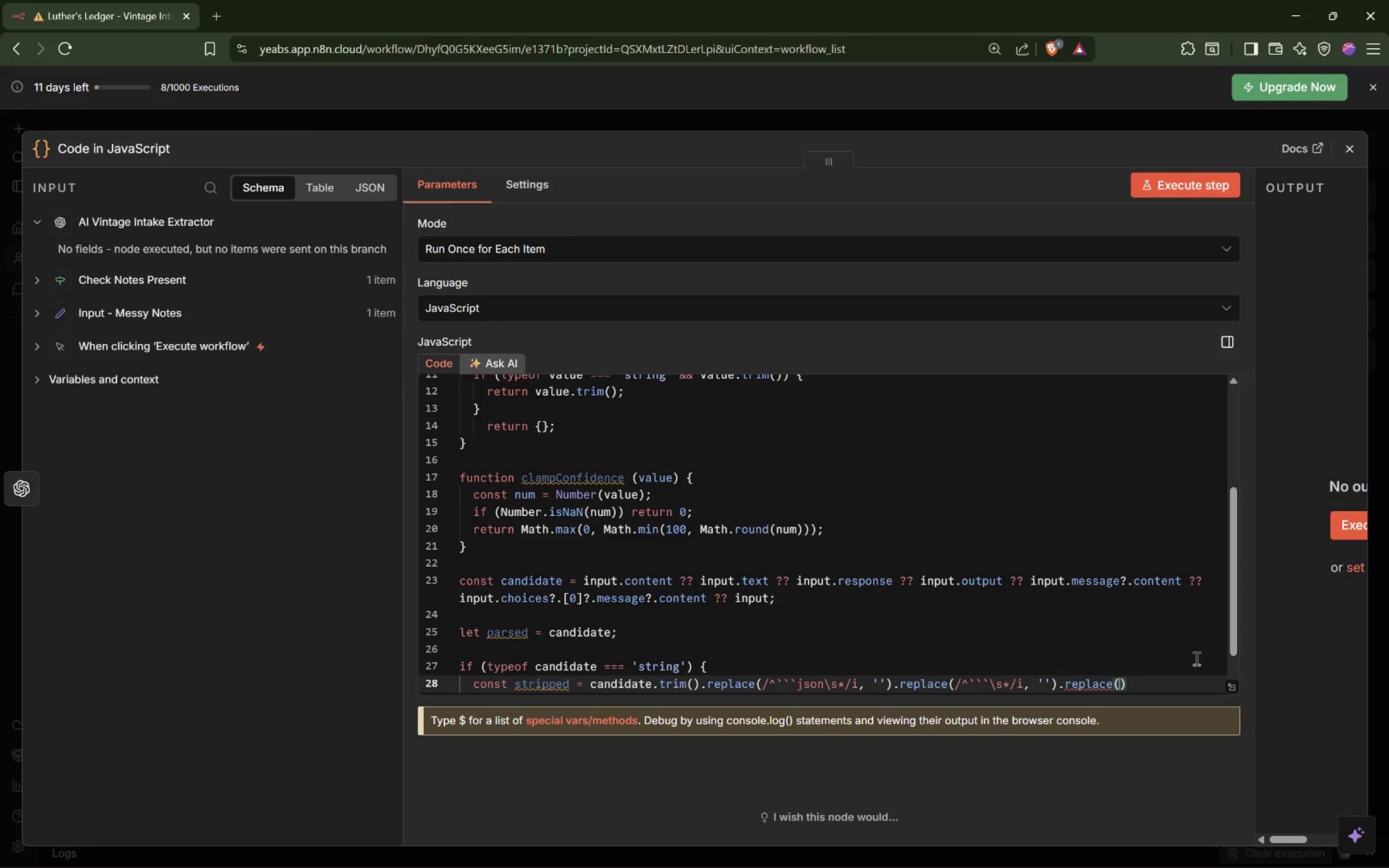 
type(/\s*```[Delete]$/, ')
 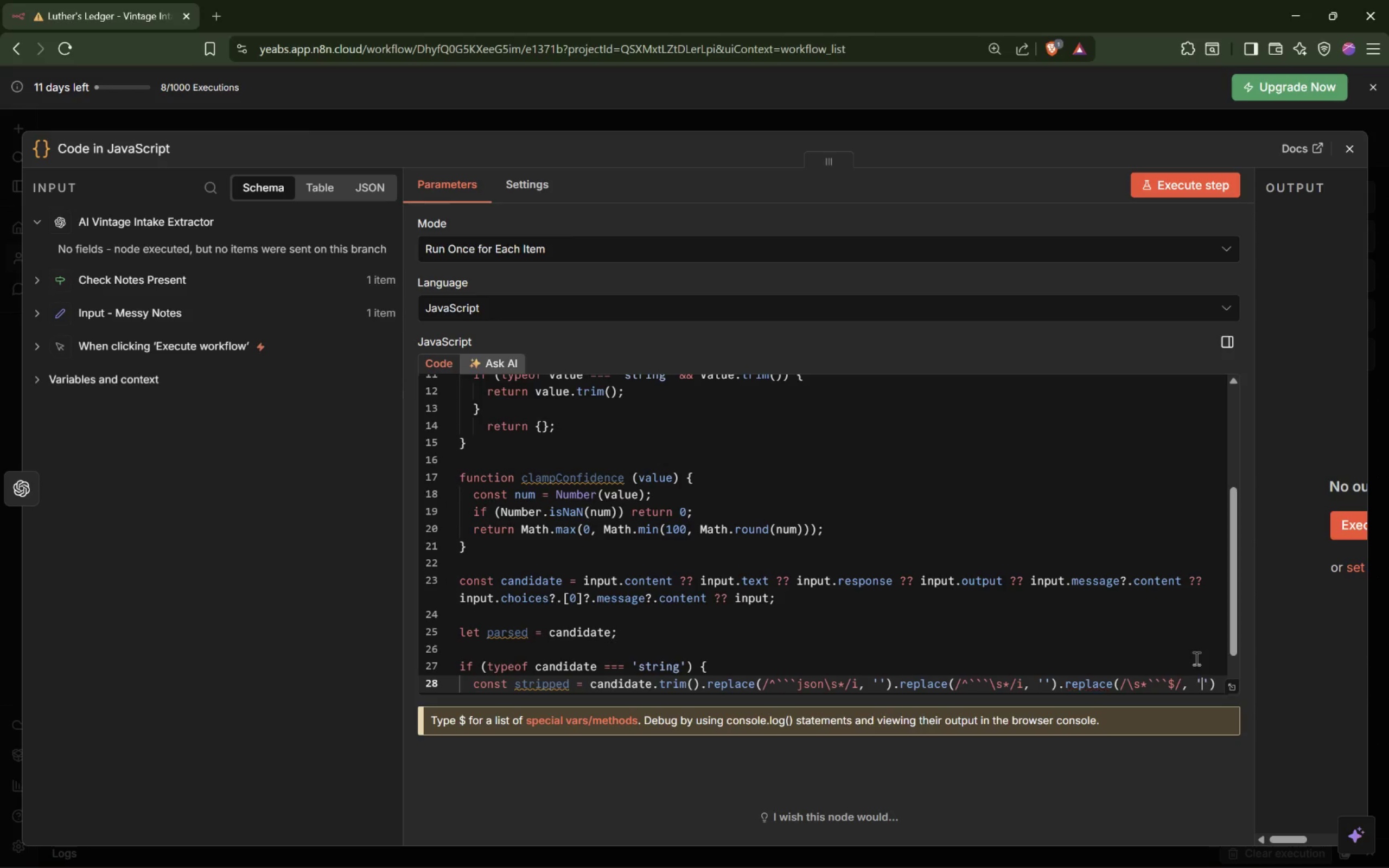 
key(ArrowRight)
 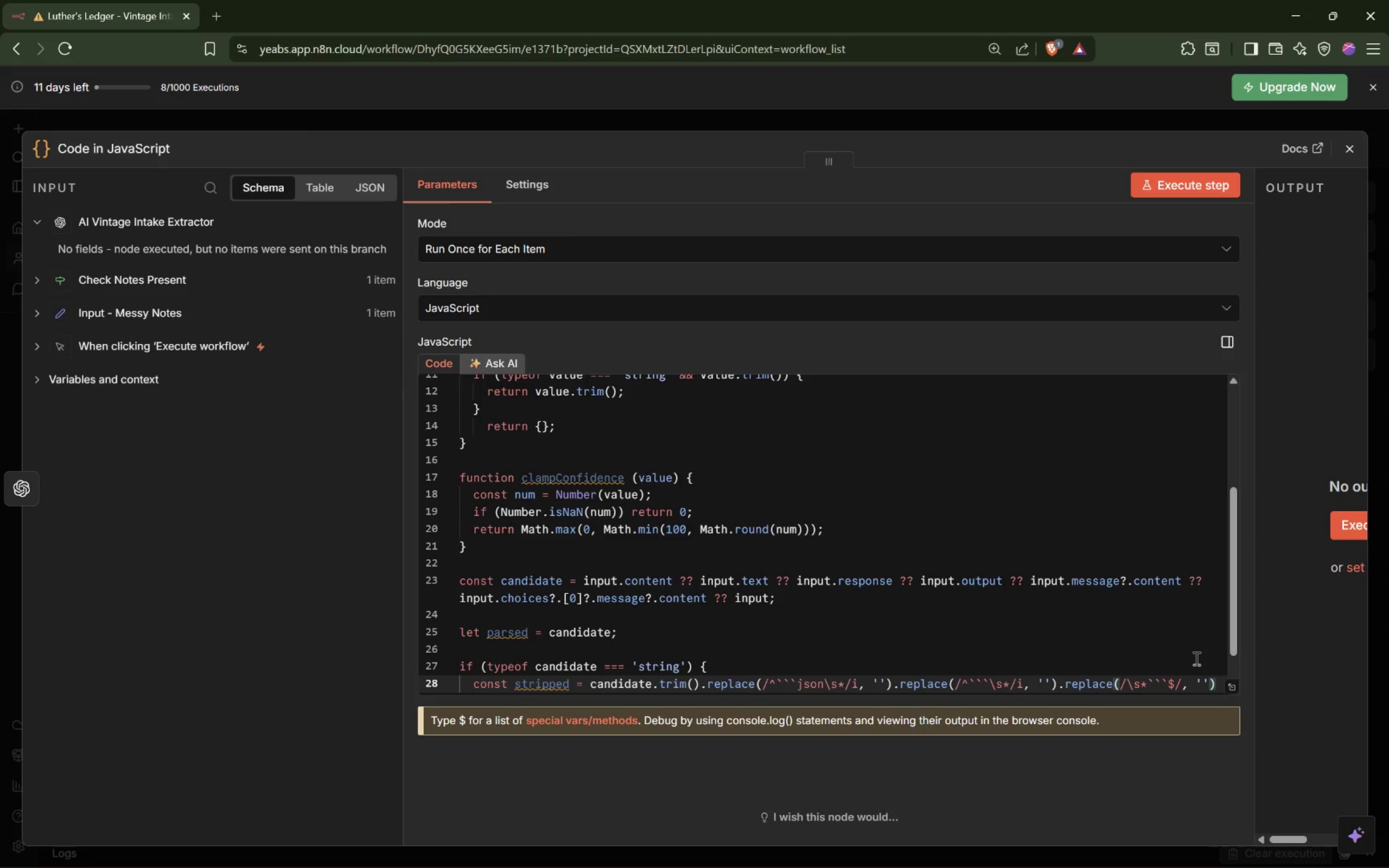 
key(ArrowRight)
 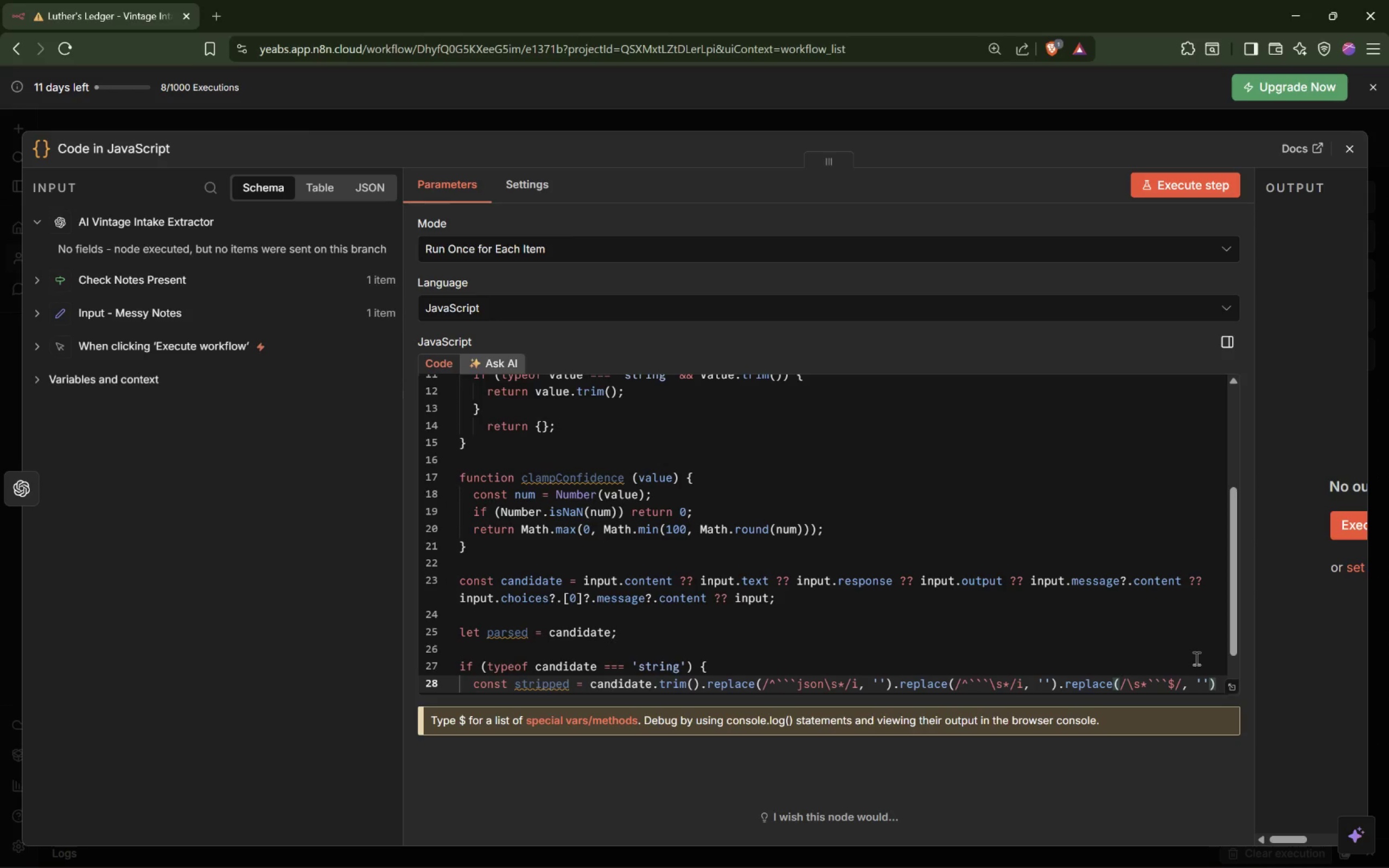 
key(Semicolon)
 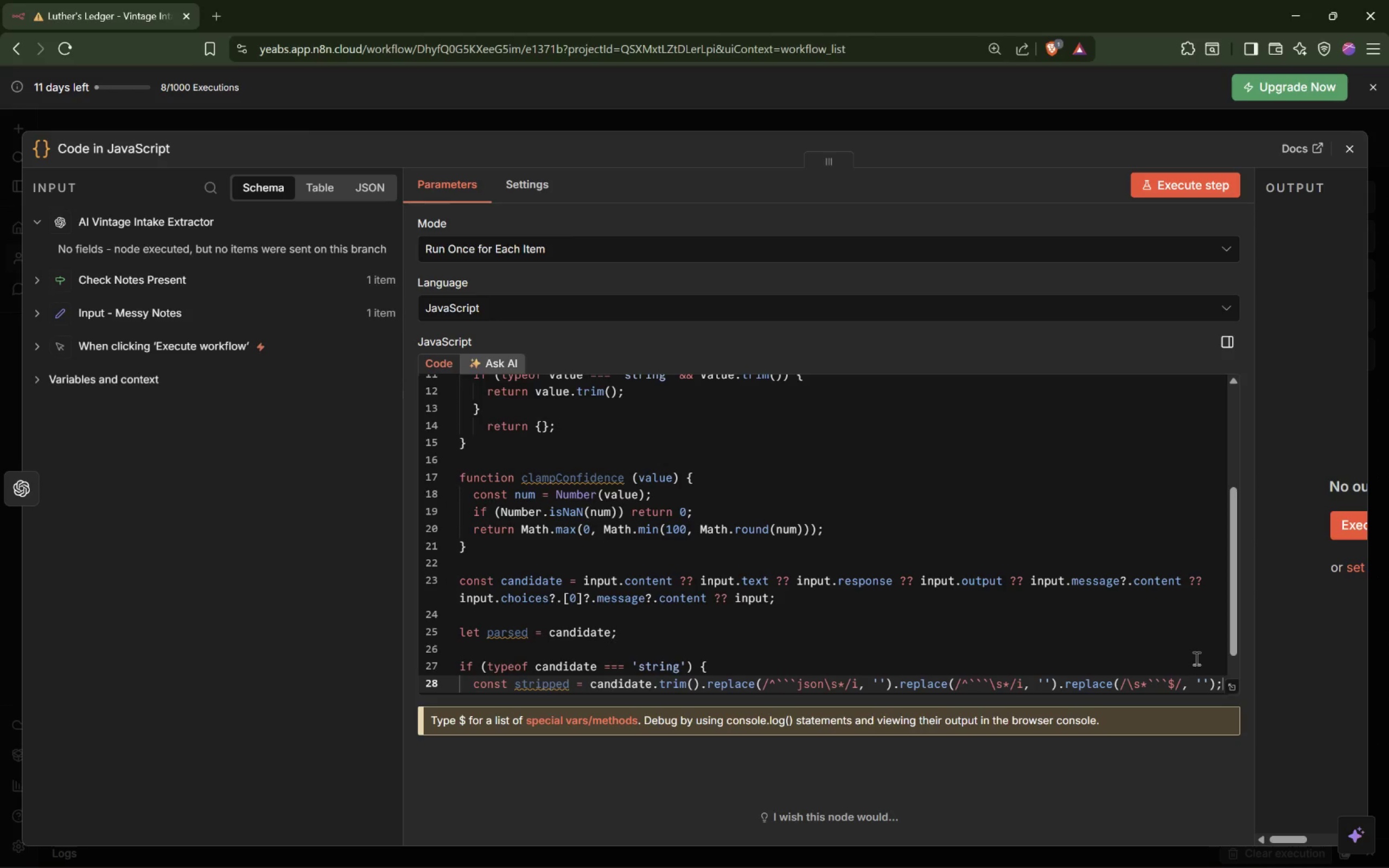 
key(Enter)
 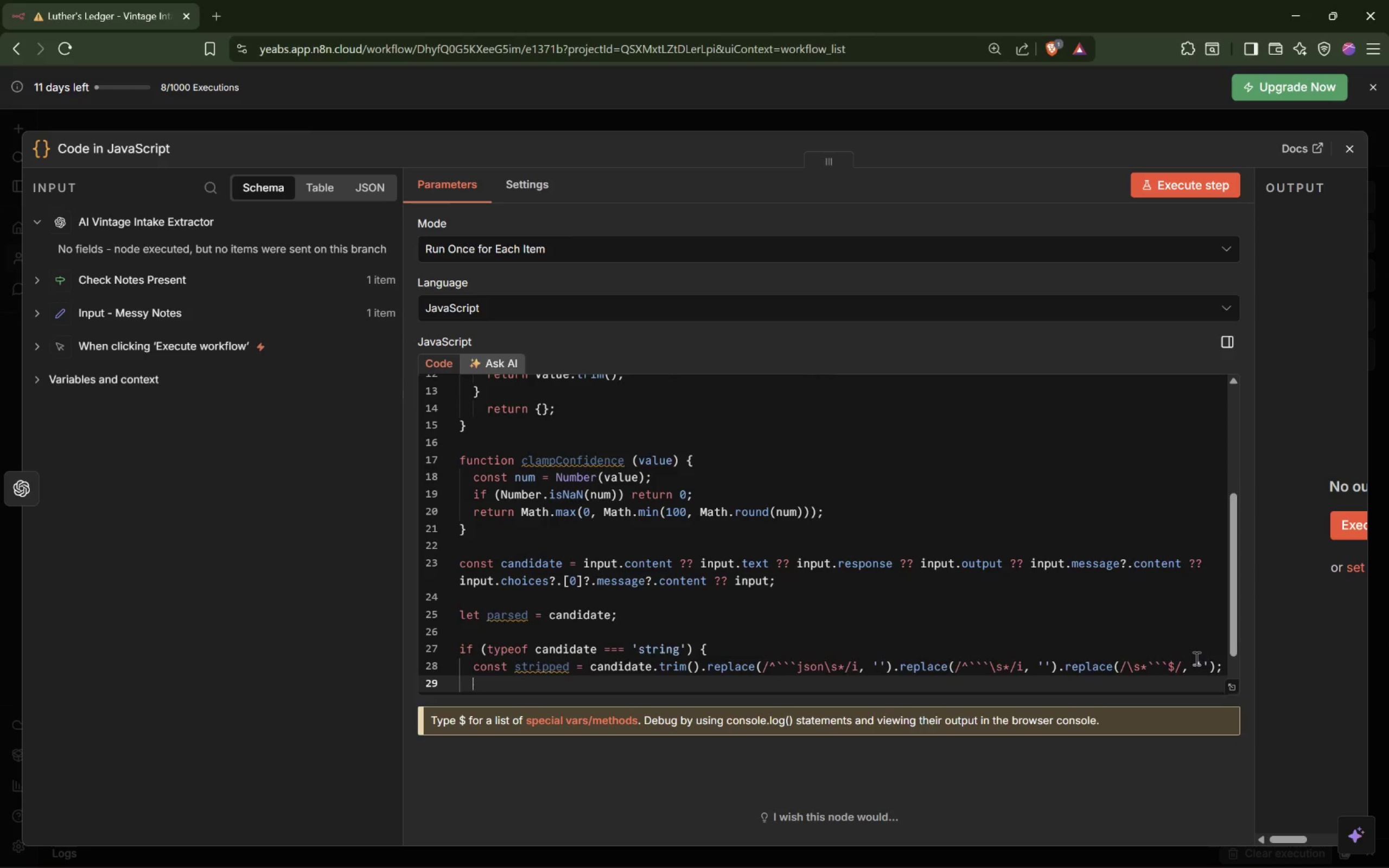 
key(Enter)
 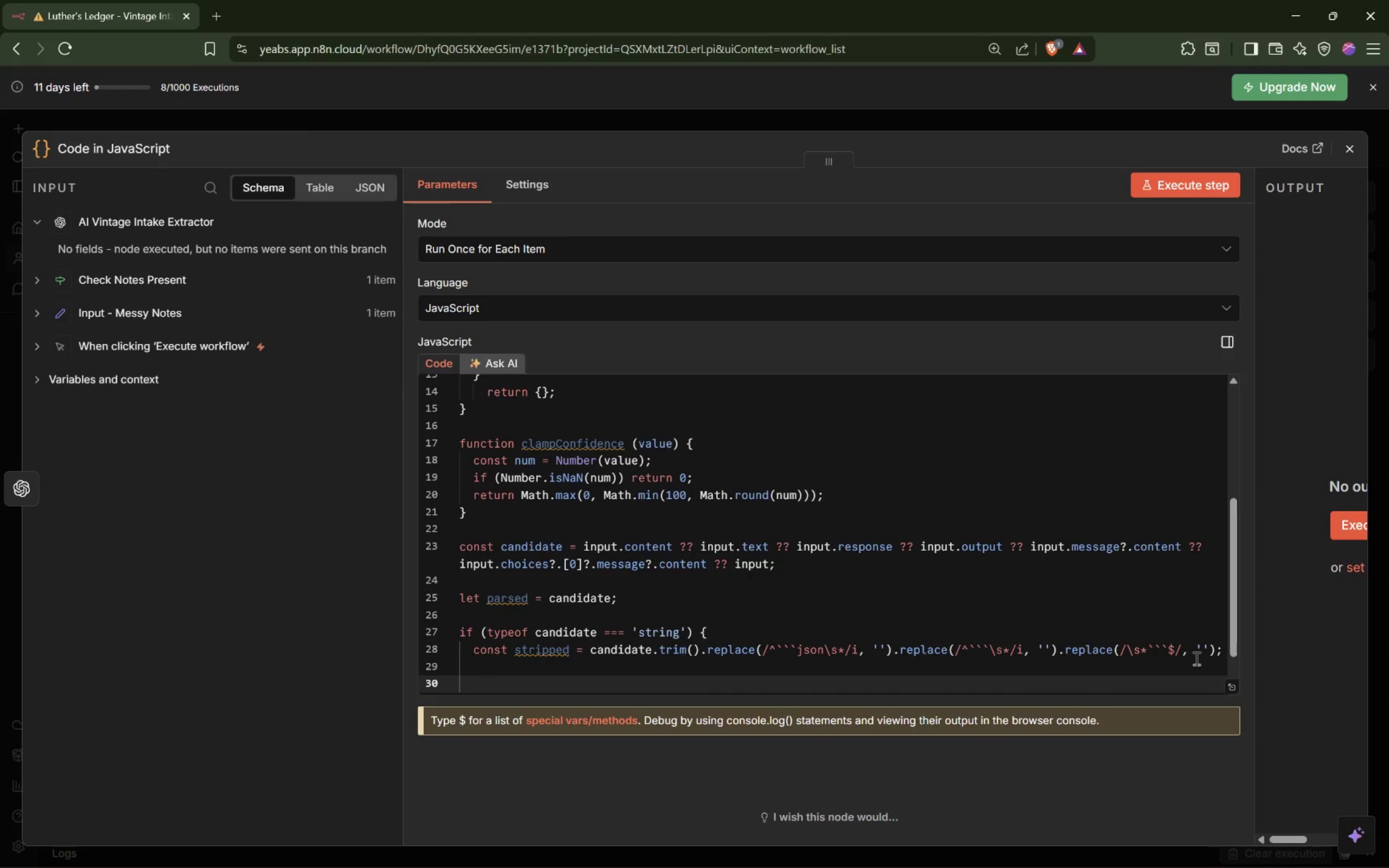 
type(parsed = JSON.parse(stripe)
key(Backspace)
type(pe)
key(Tab)
key(Tab)
key(Backspace)
 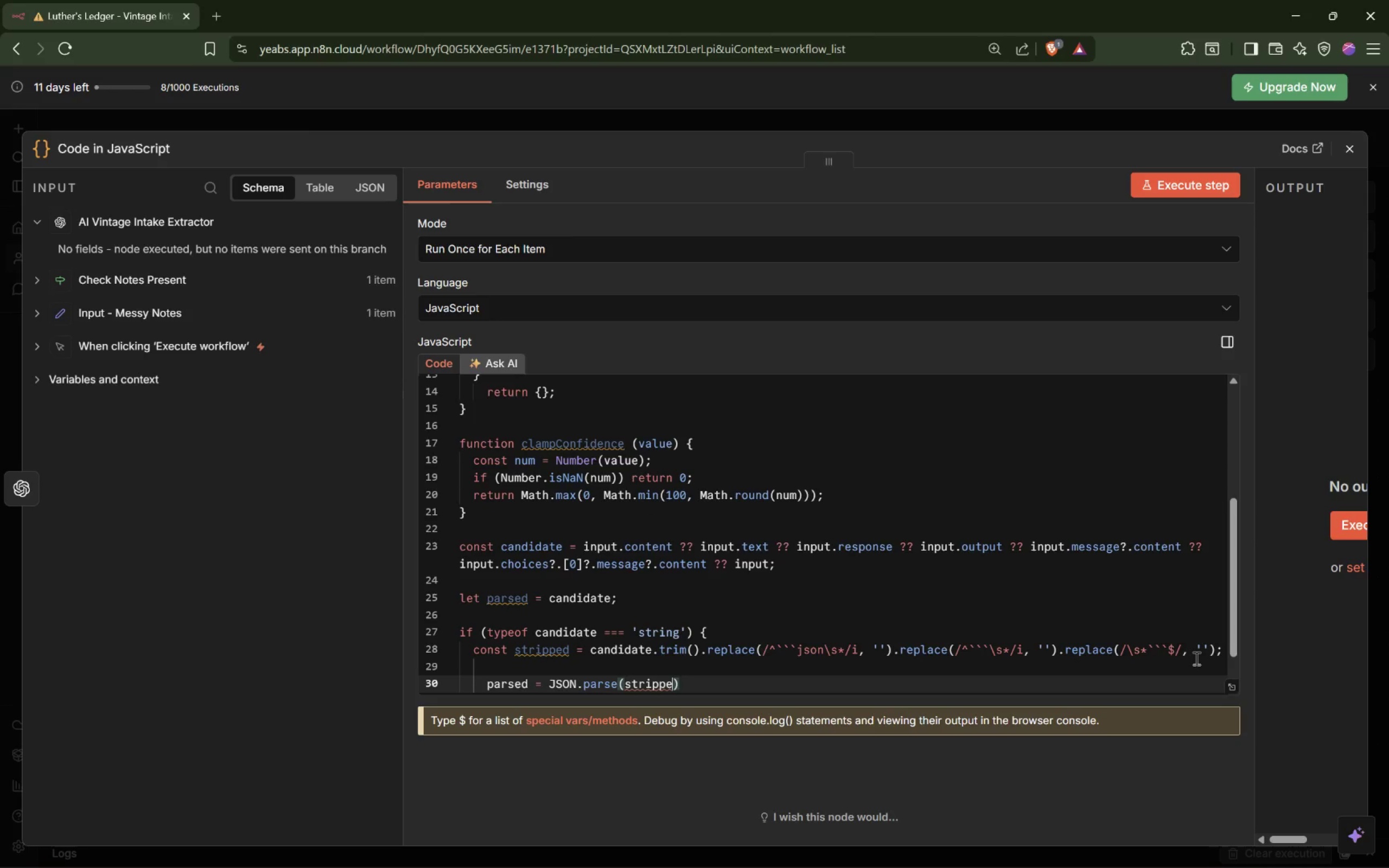 
key(Control+Z)
 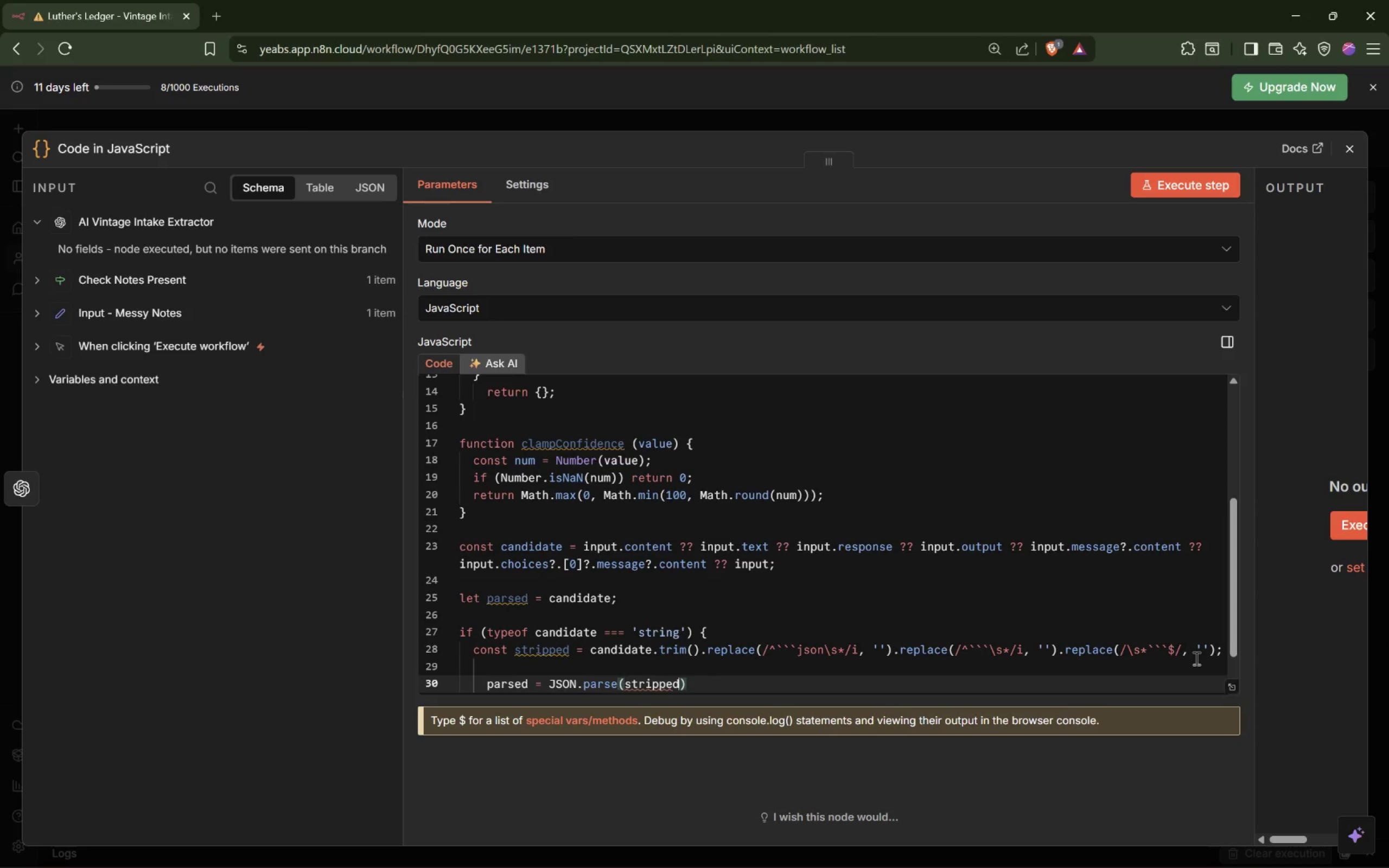 
key(Control+Z)
 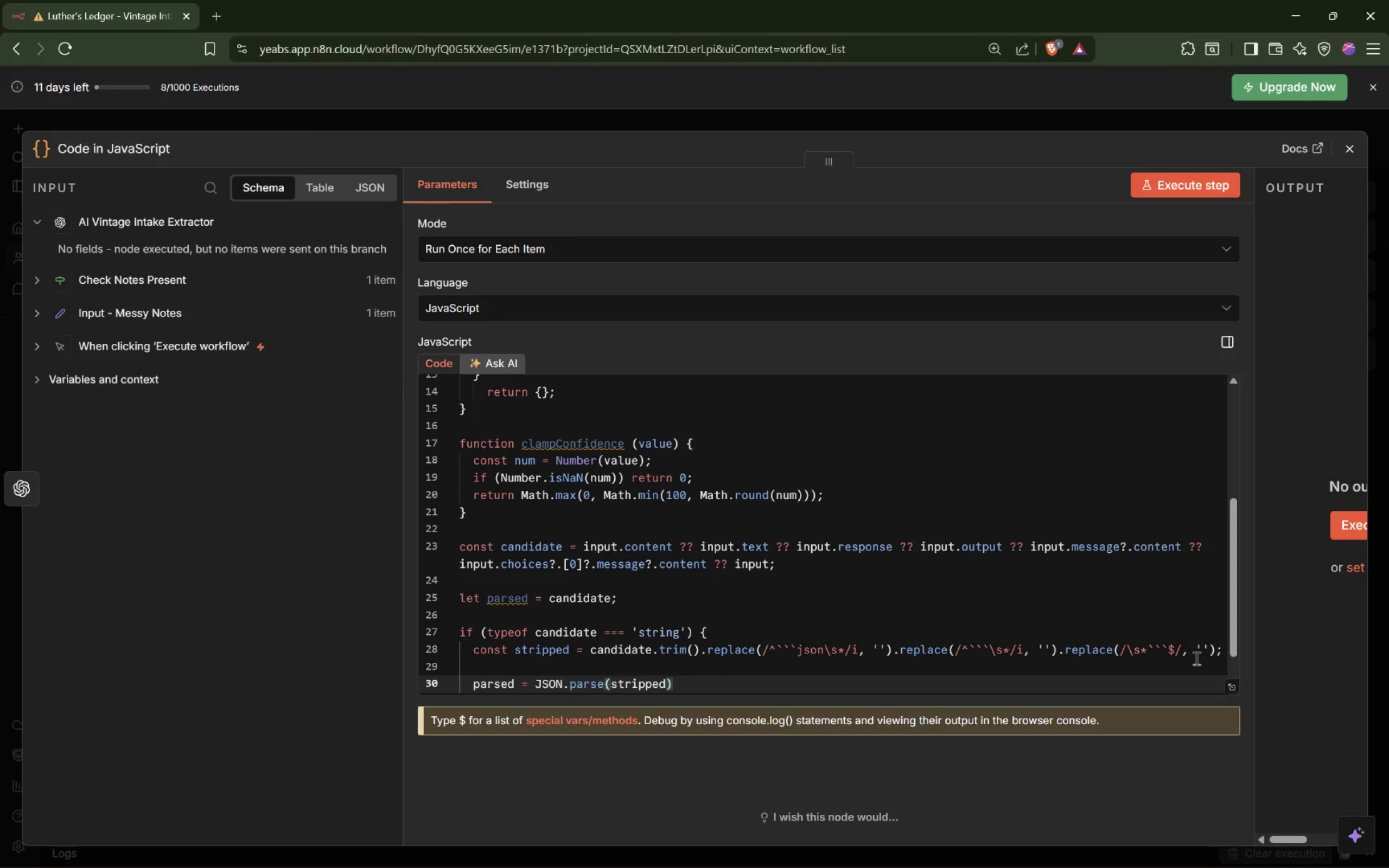 
key(ArrowRight)
 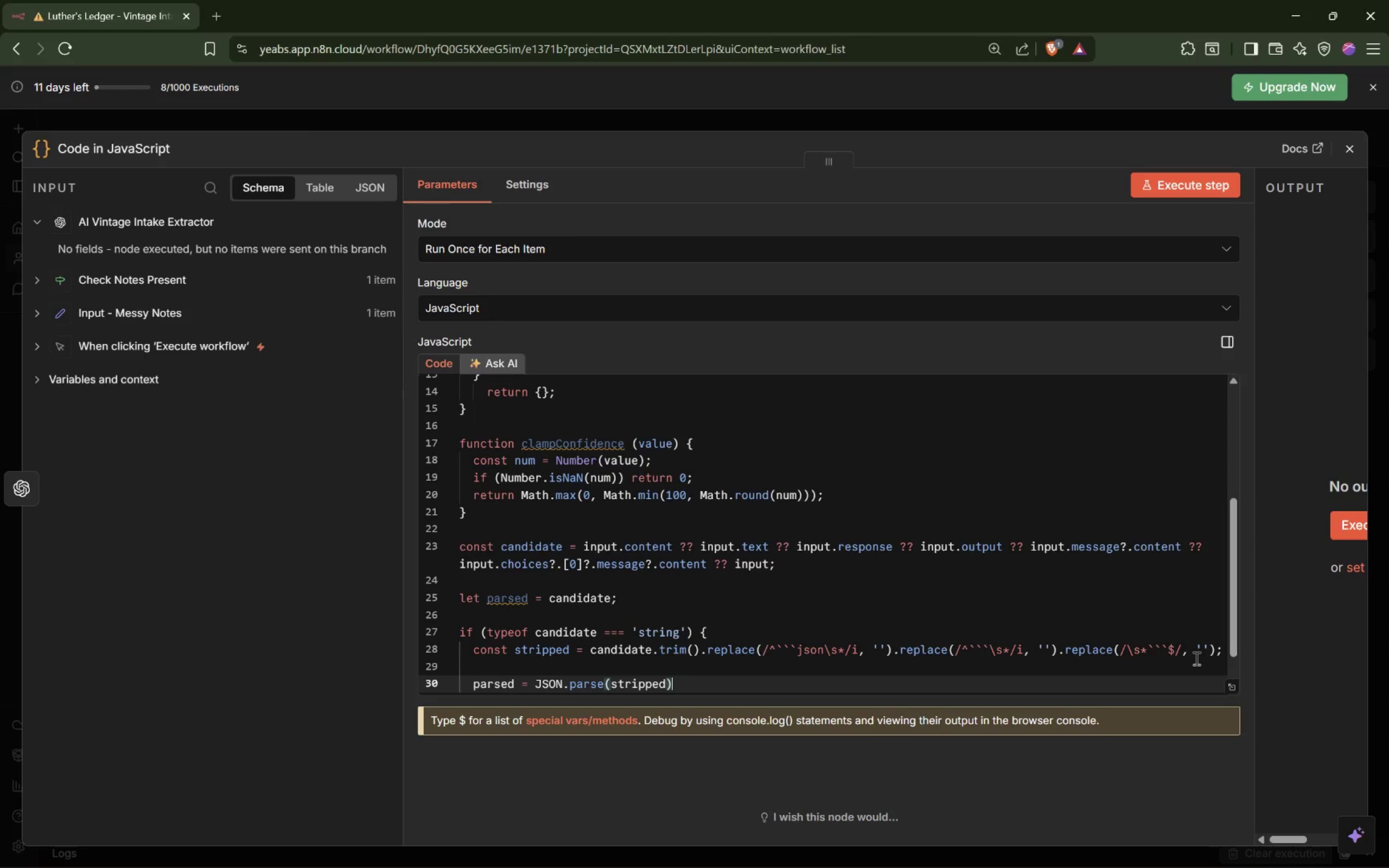 
key(Semicolon)
 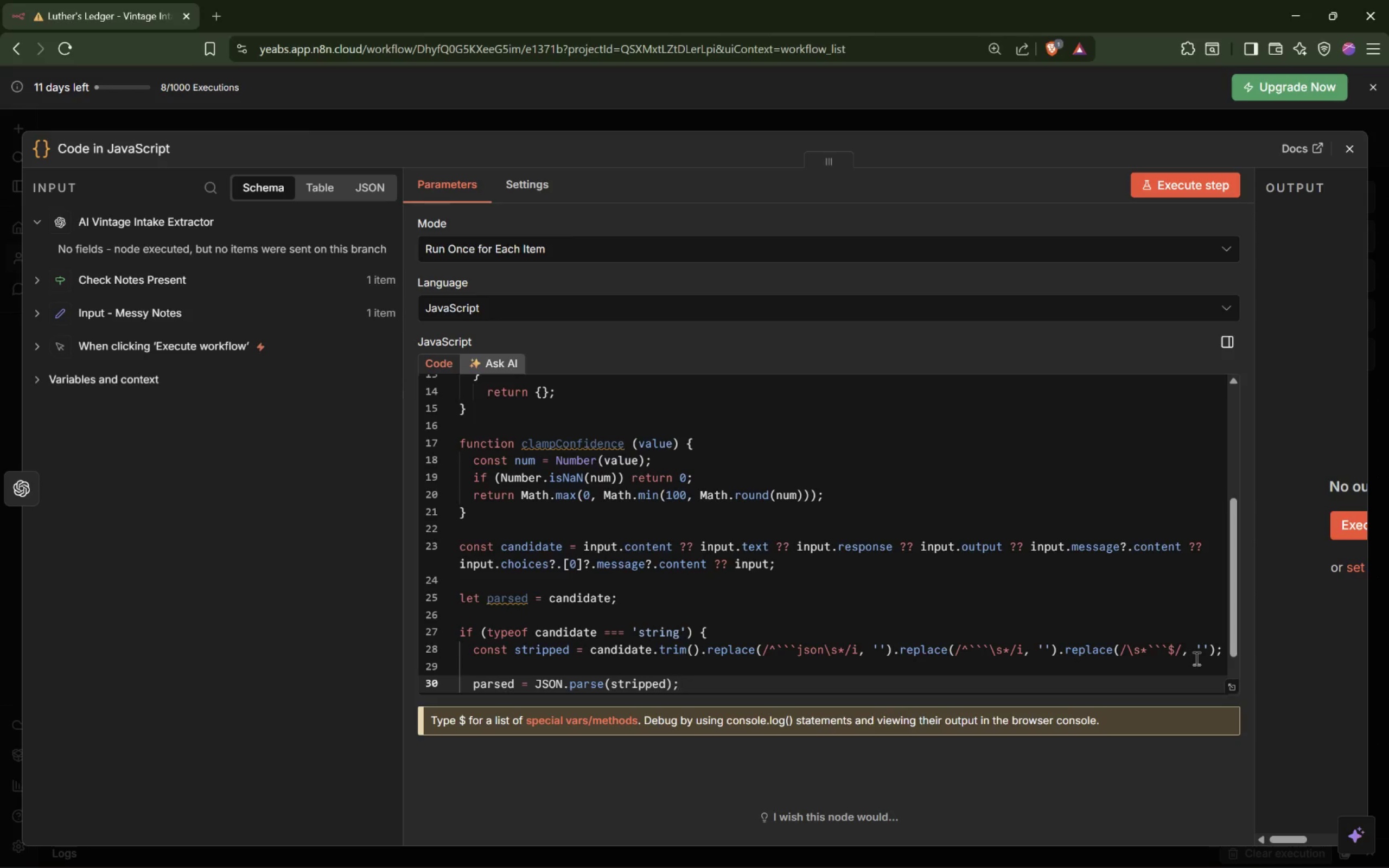 
wait(7.27)
 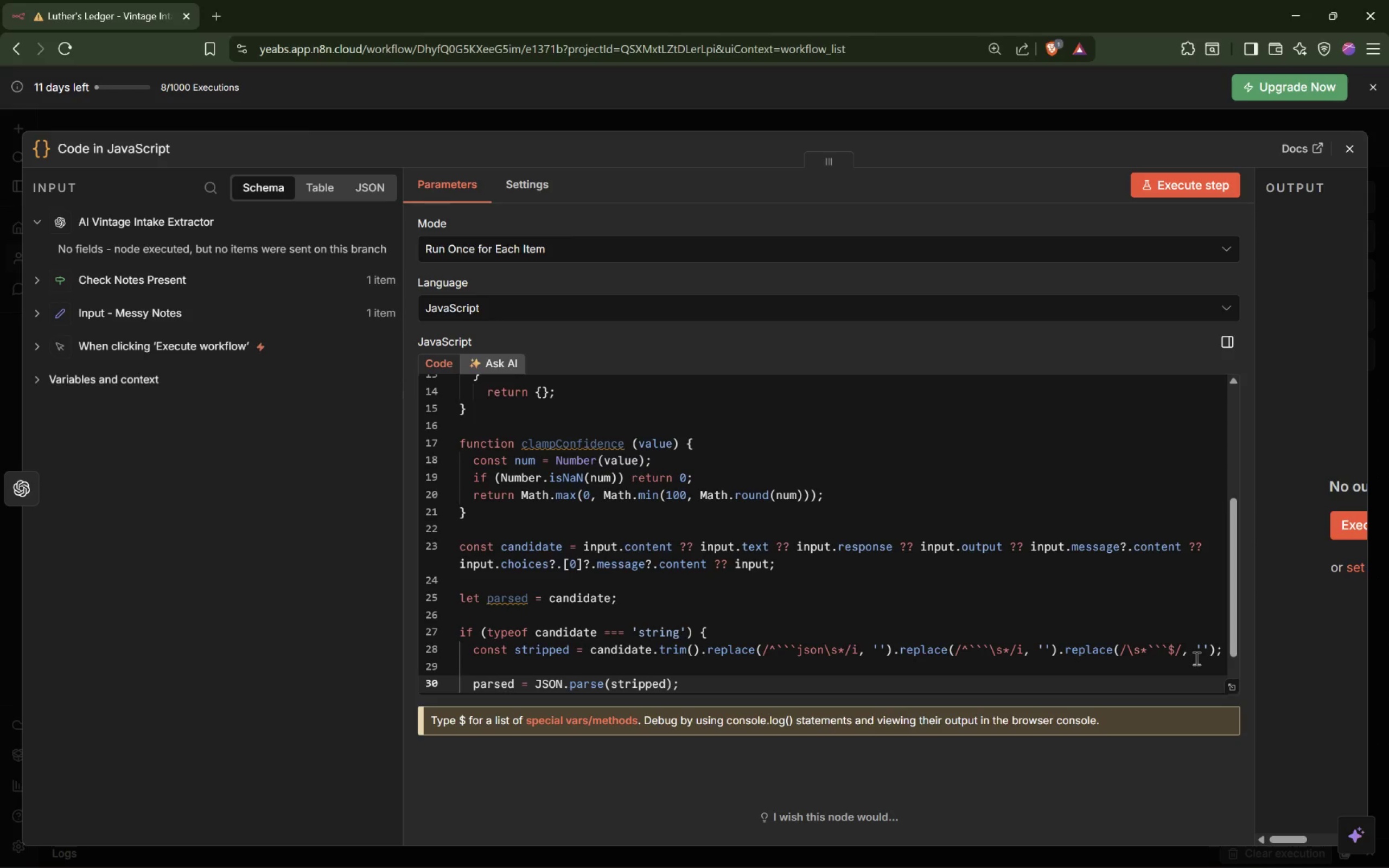 
key(ArrowDown)
 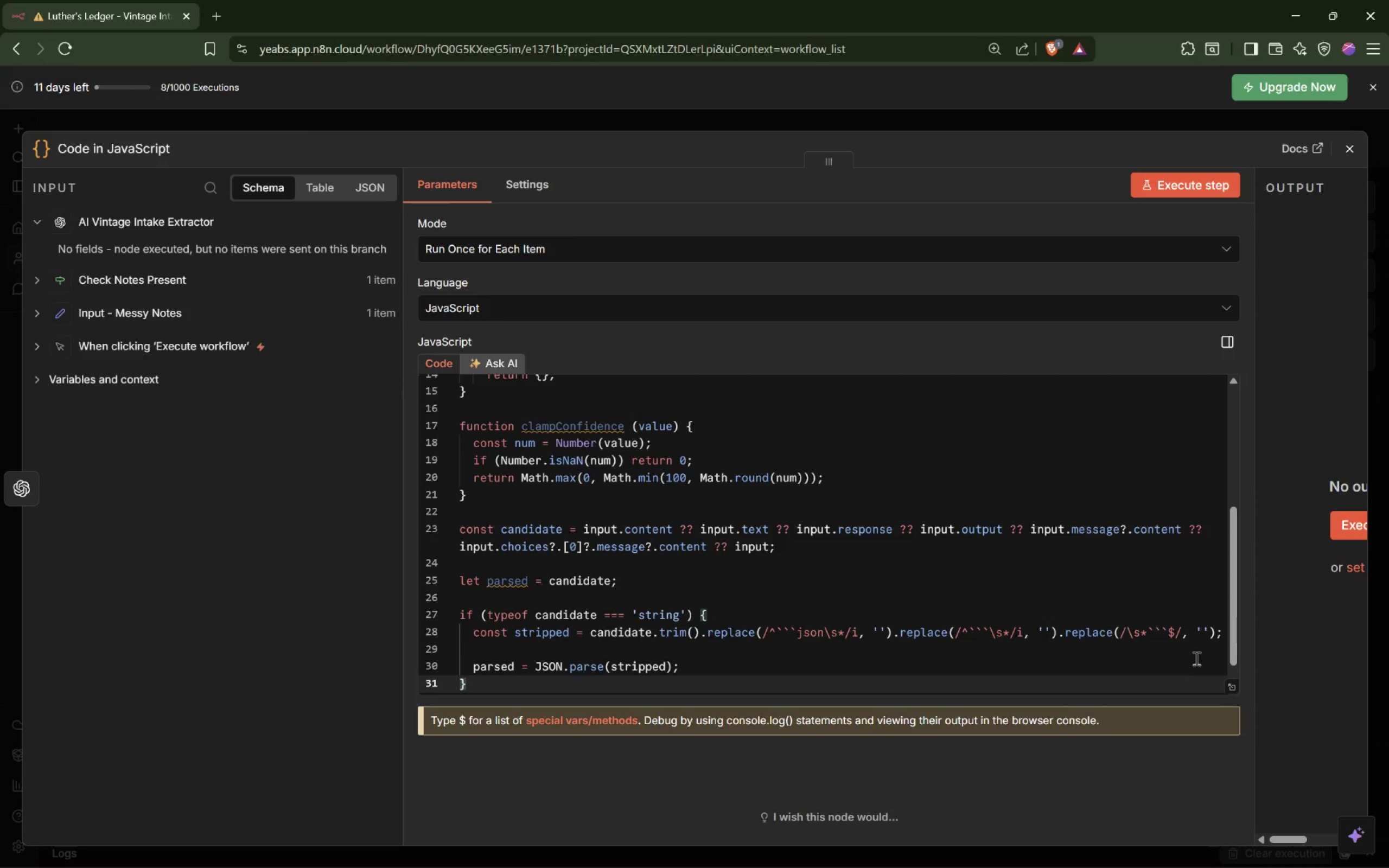 
key(Enter)
 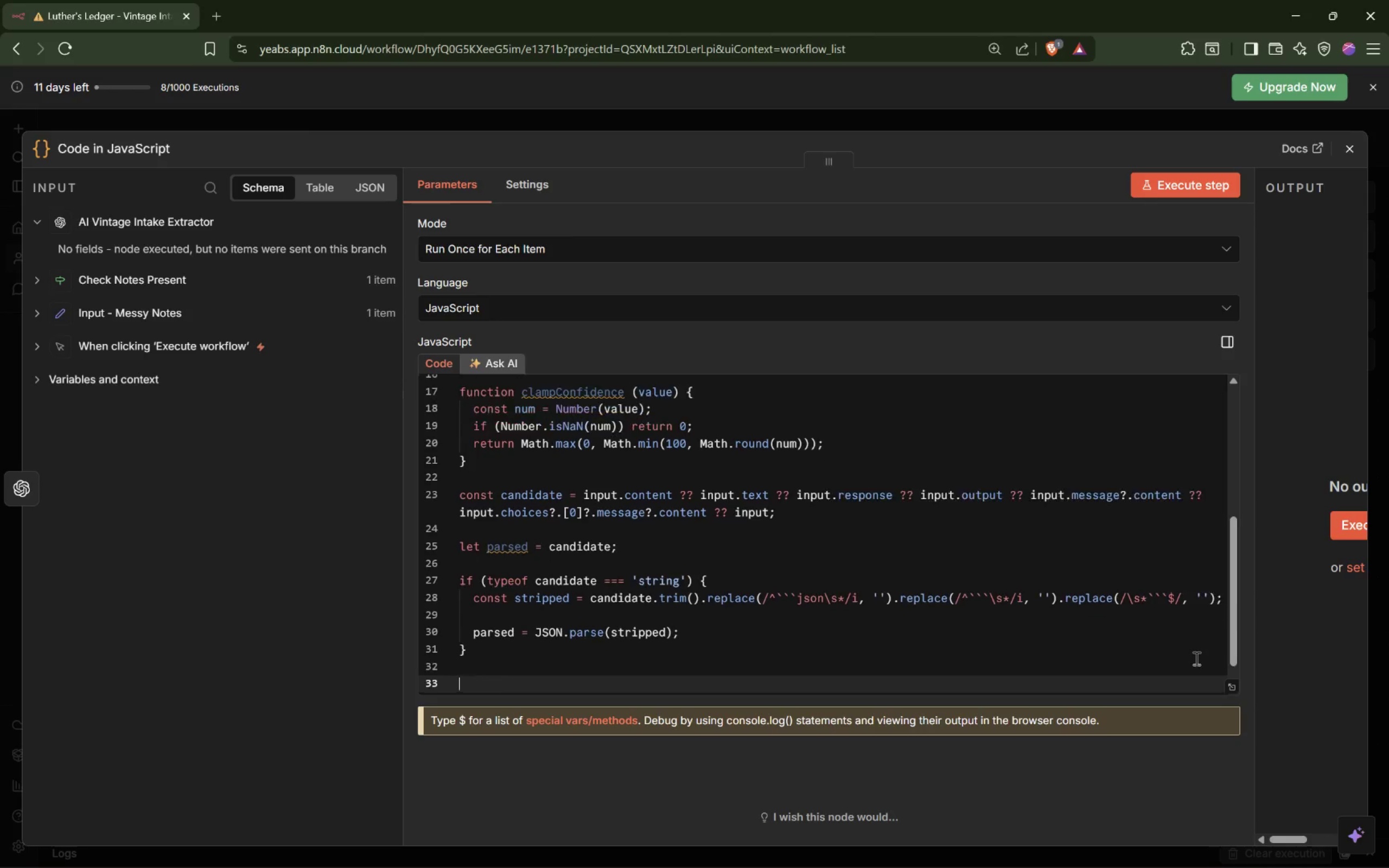 
key(Enter)
 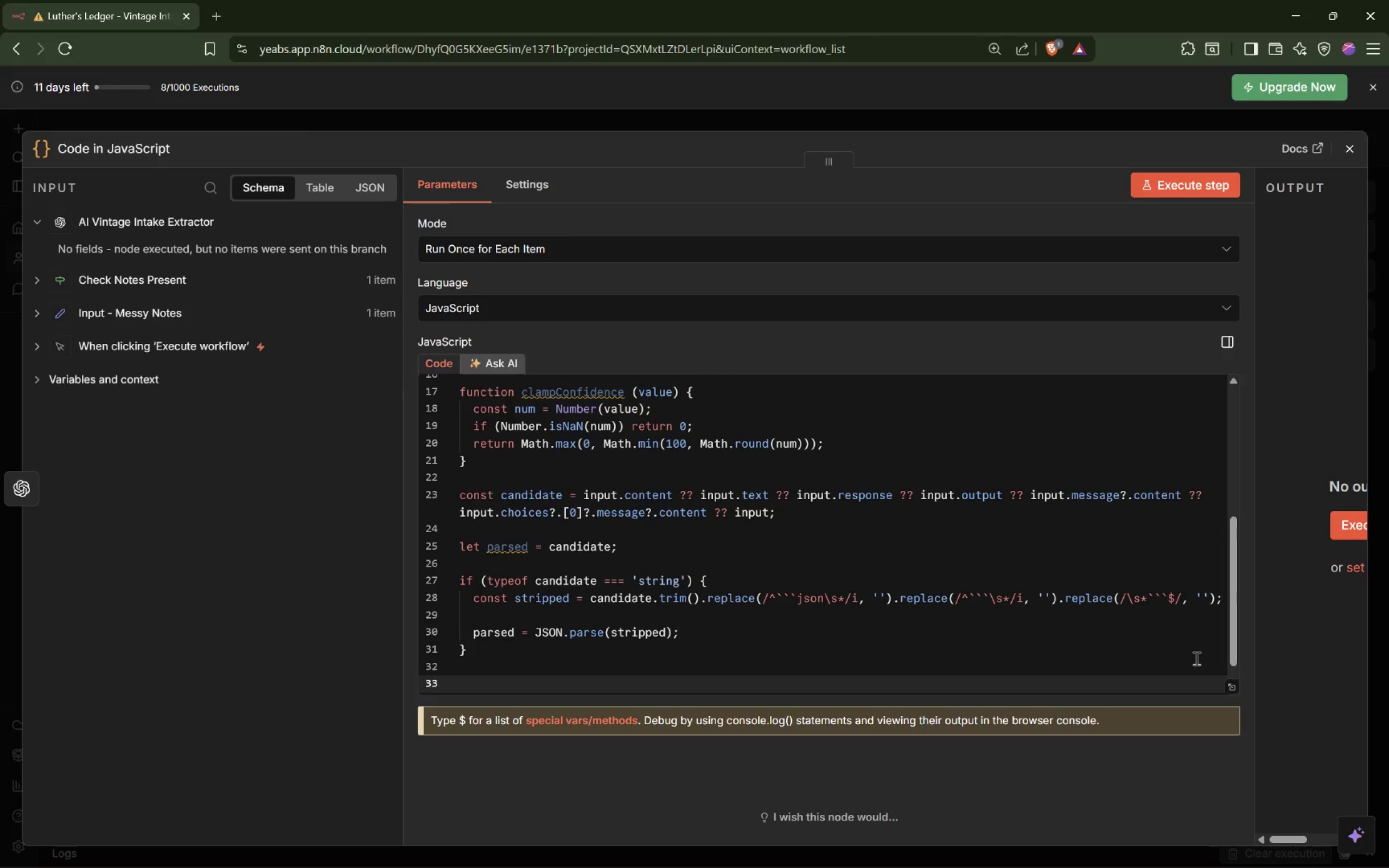 
type(if (!parsed || typeof par)
key(Tab)
type( !== 'obj)
key(Tab)
key(Tab)
 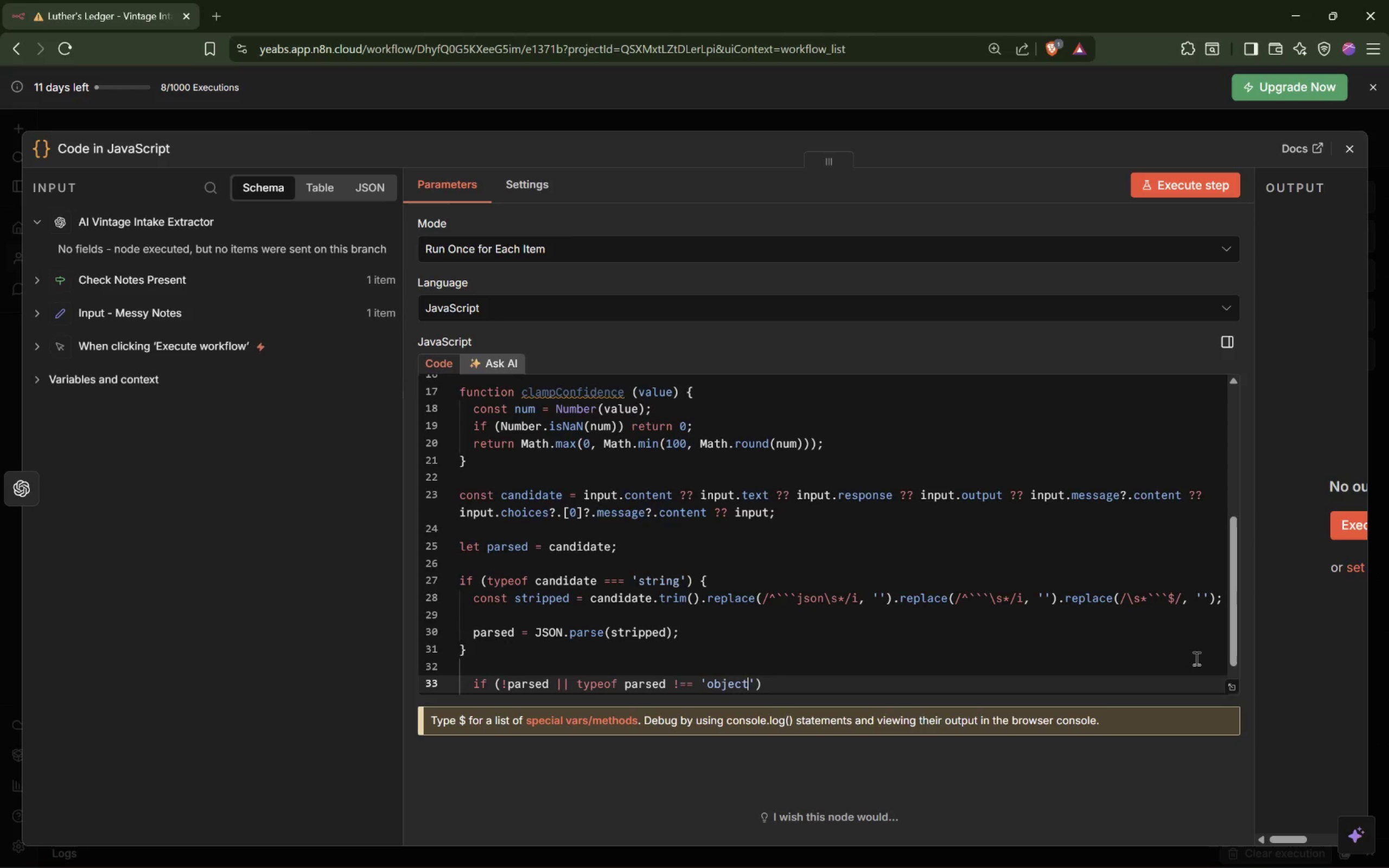 
key(Control+Z)
 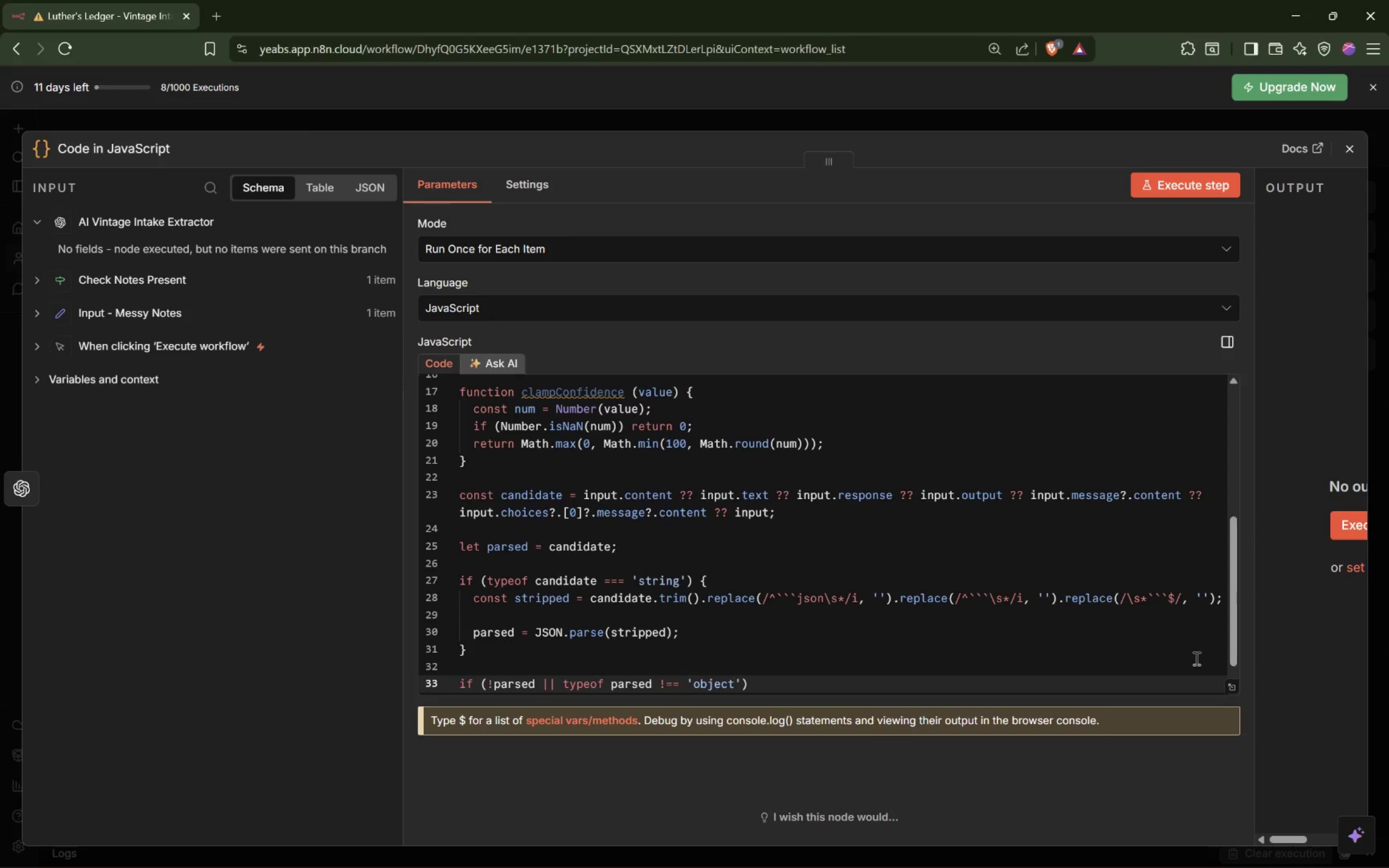 
type(' || Array.isArr)
key(Tab)
type(pars)
key(Tab)
 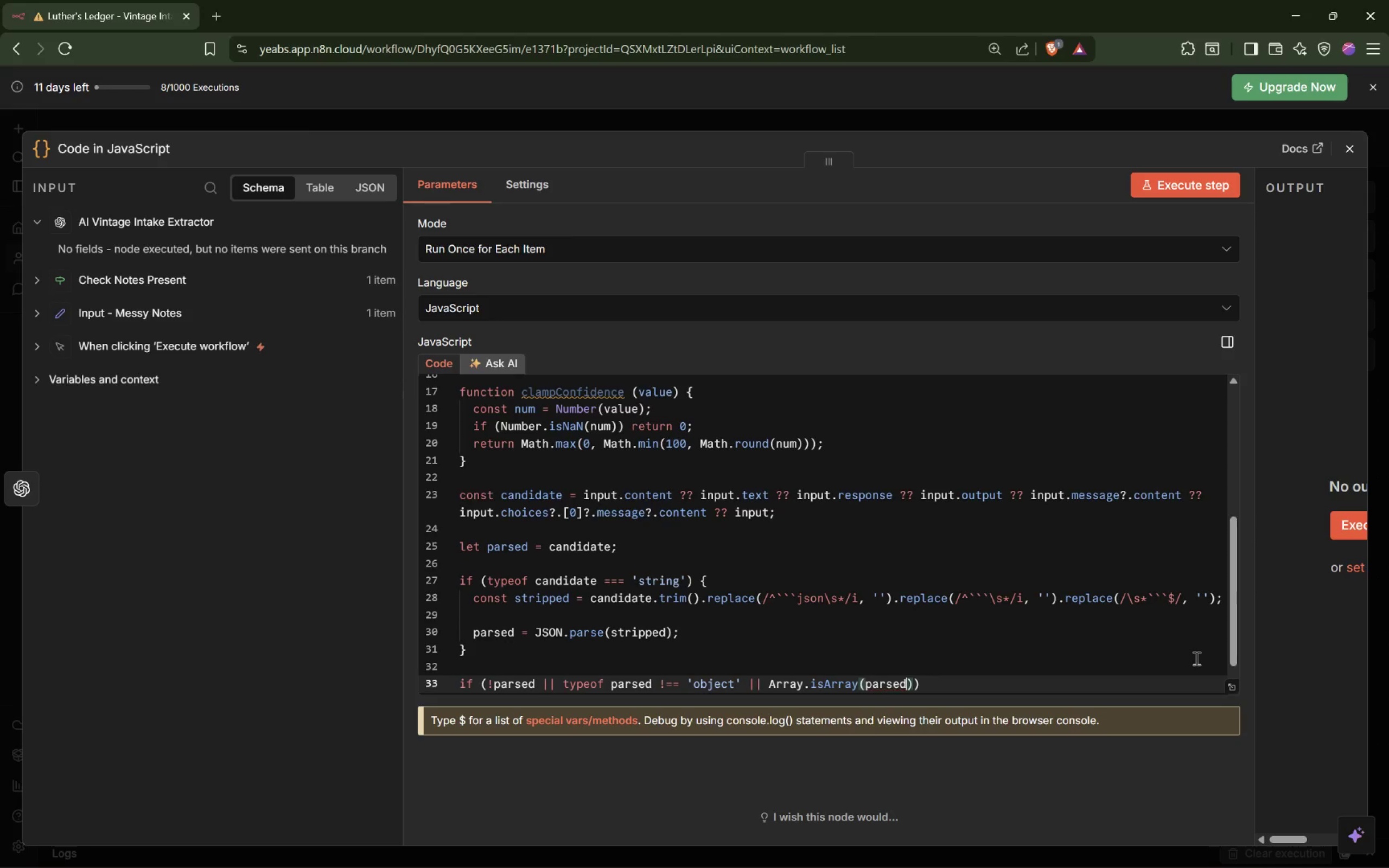 
key(ArrowRight)
 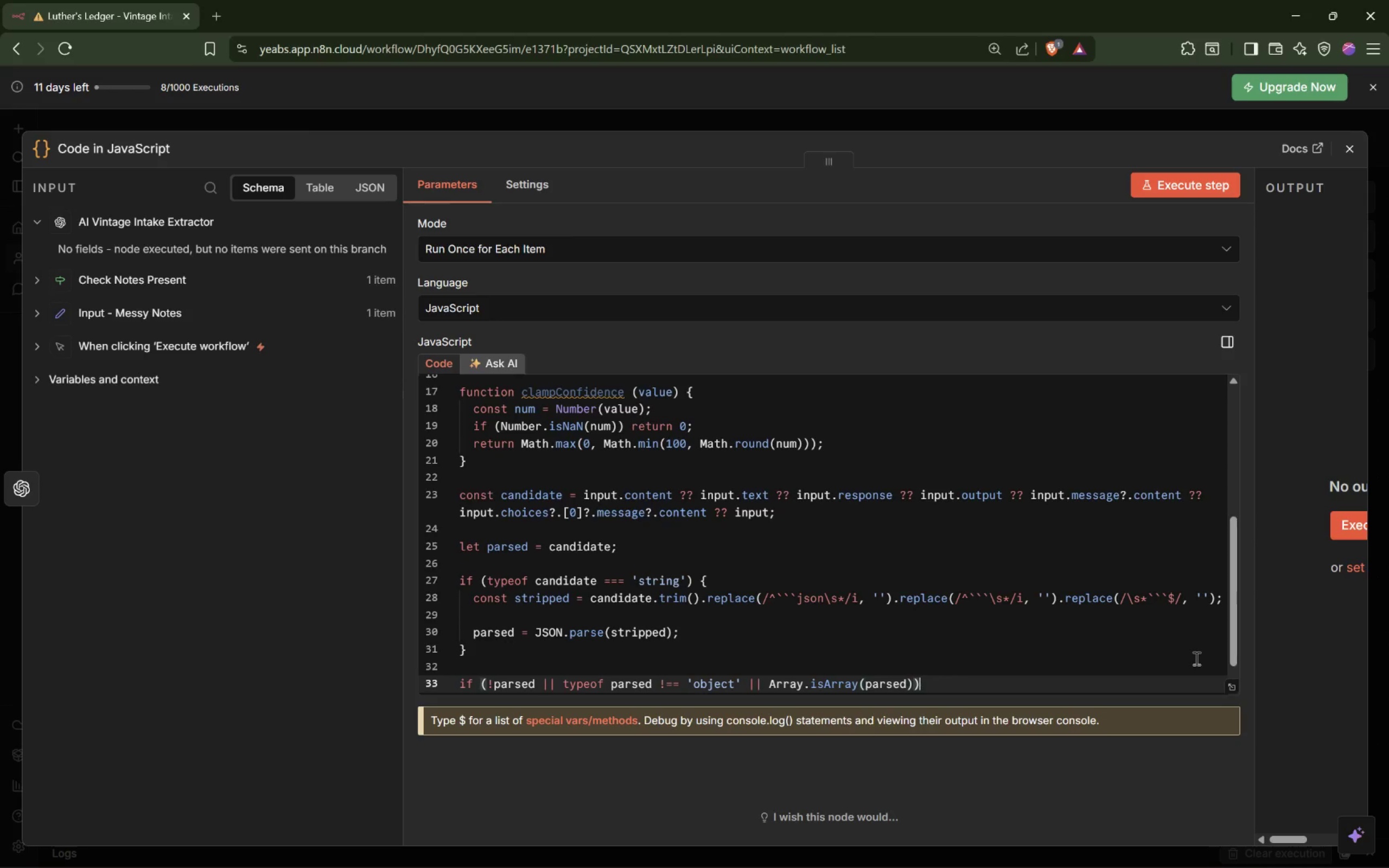 
key(ArrowRight)
 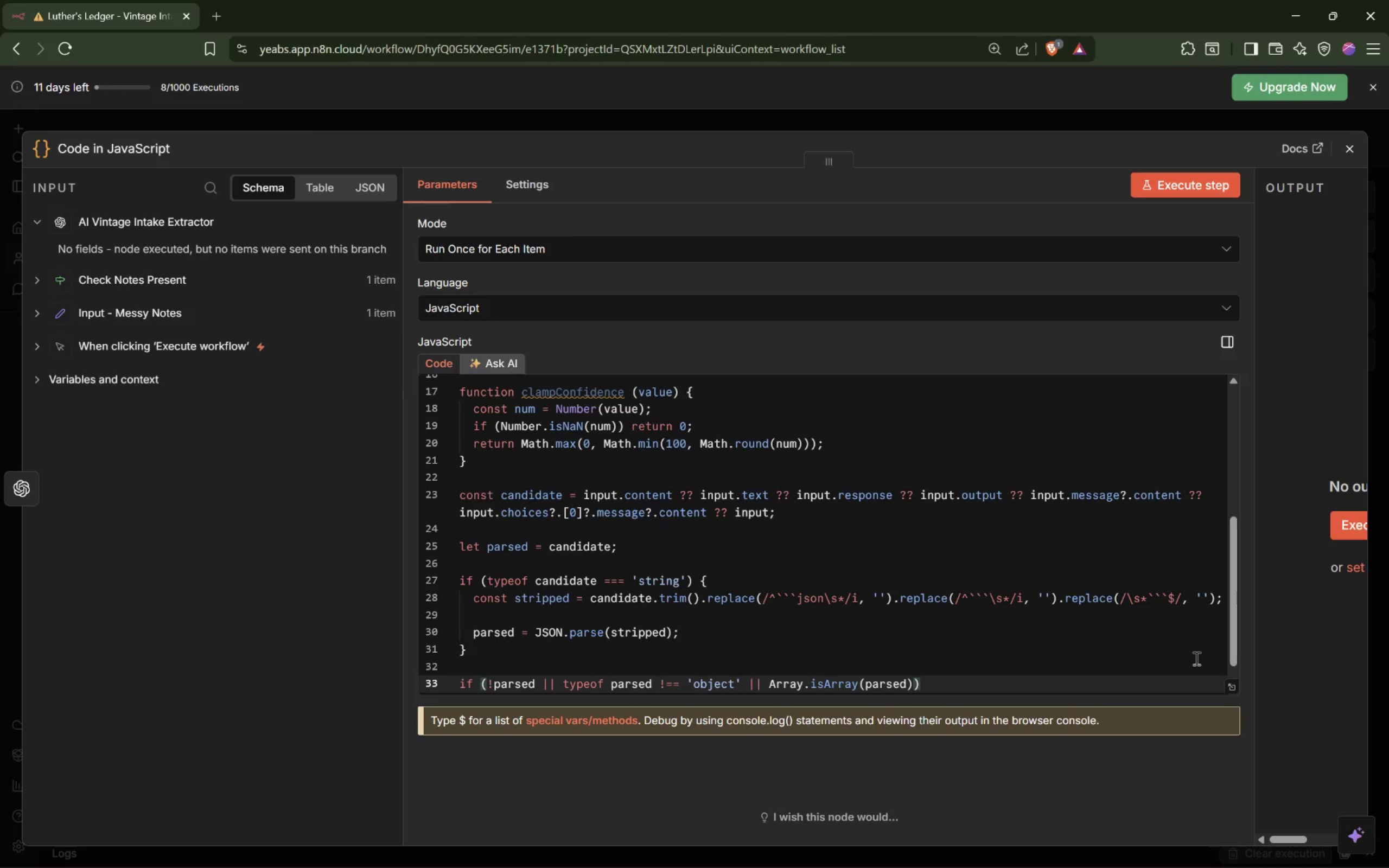 
key(Space)
 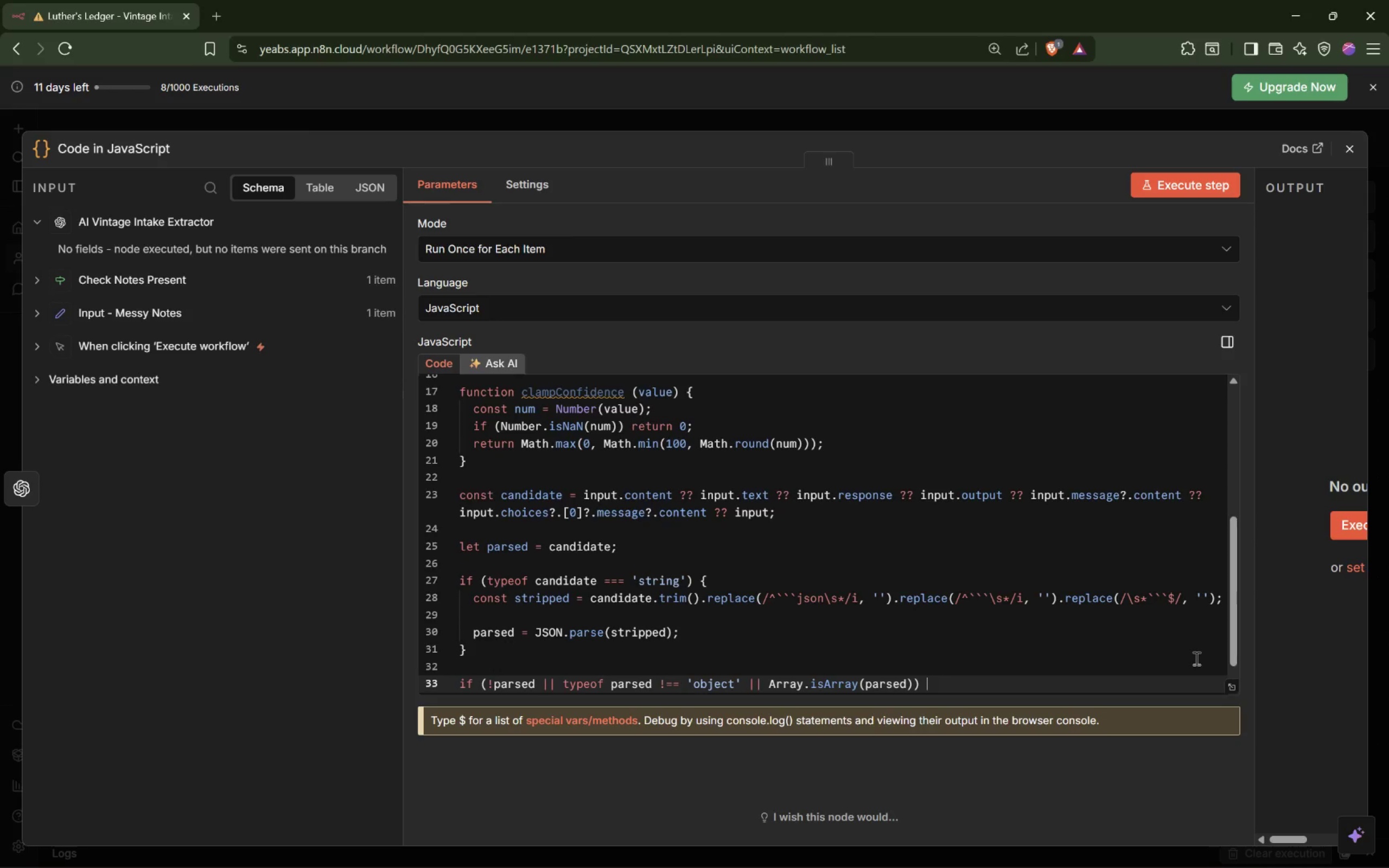 
key(Shift+ShiftLeft)
 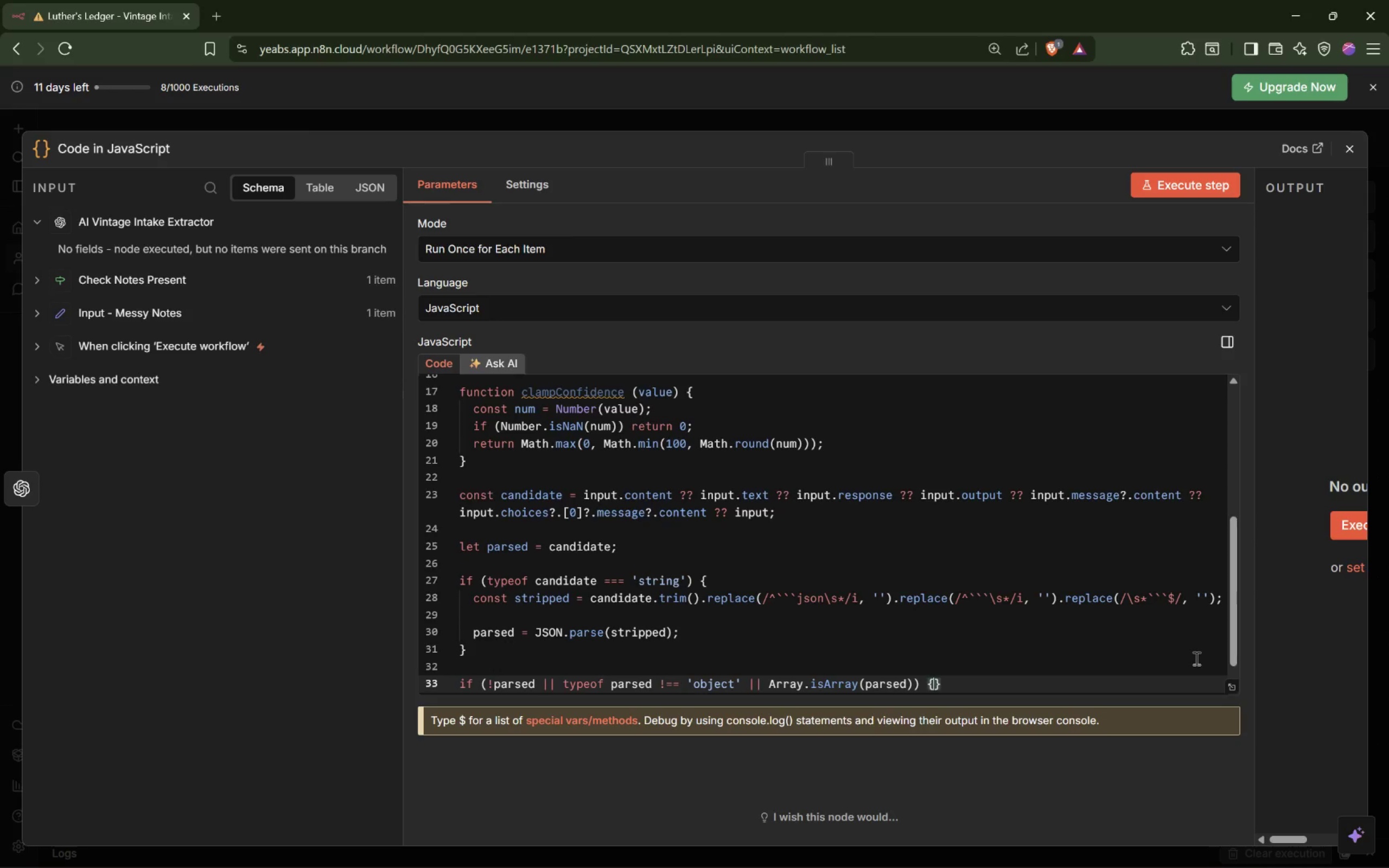 
key(Shift+BracketLeft)
 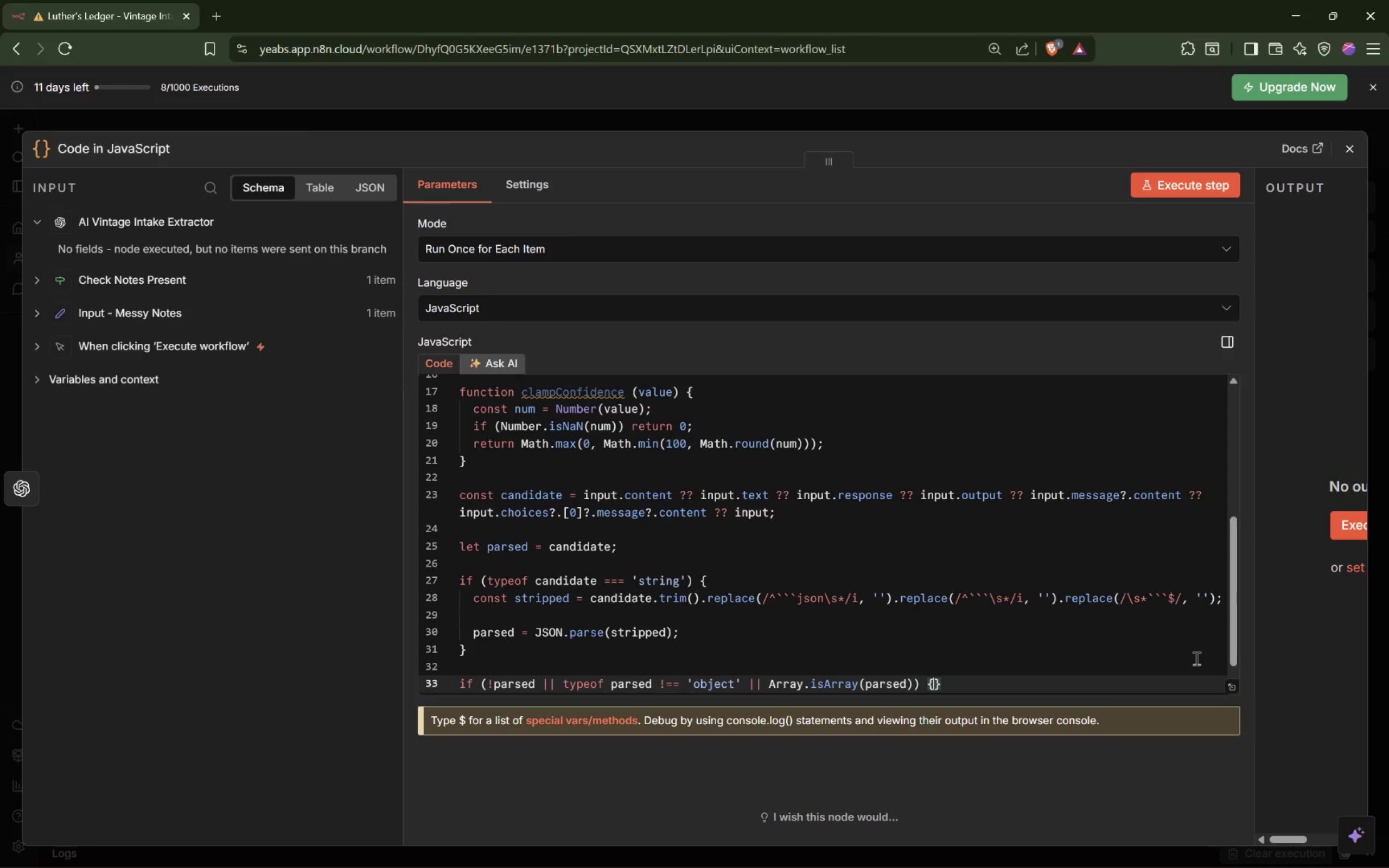 
key(Enter)
 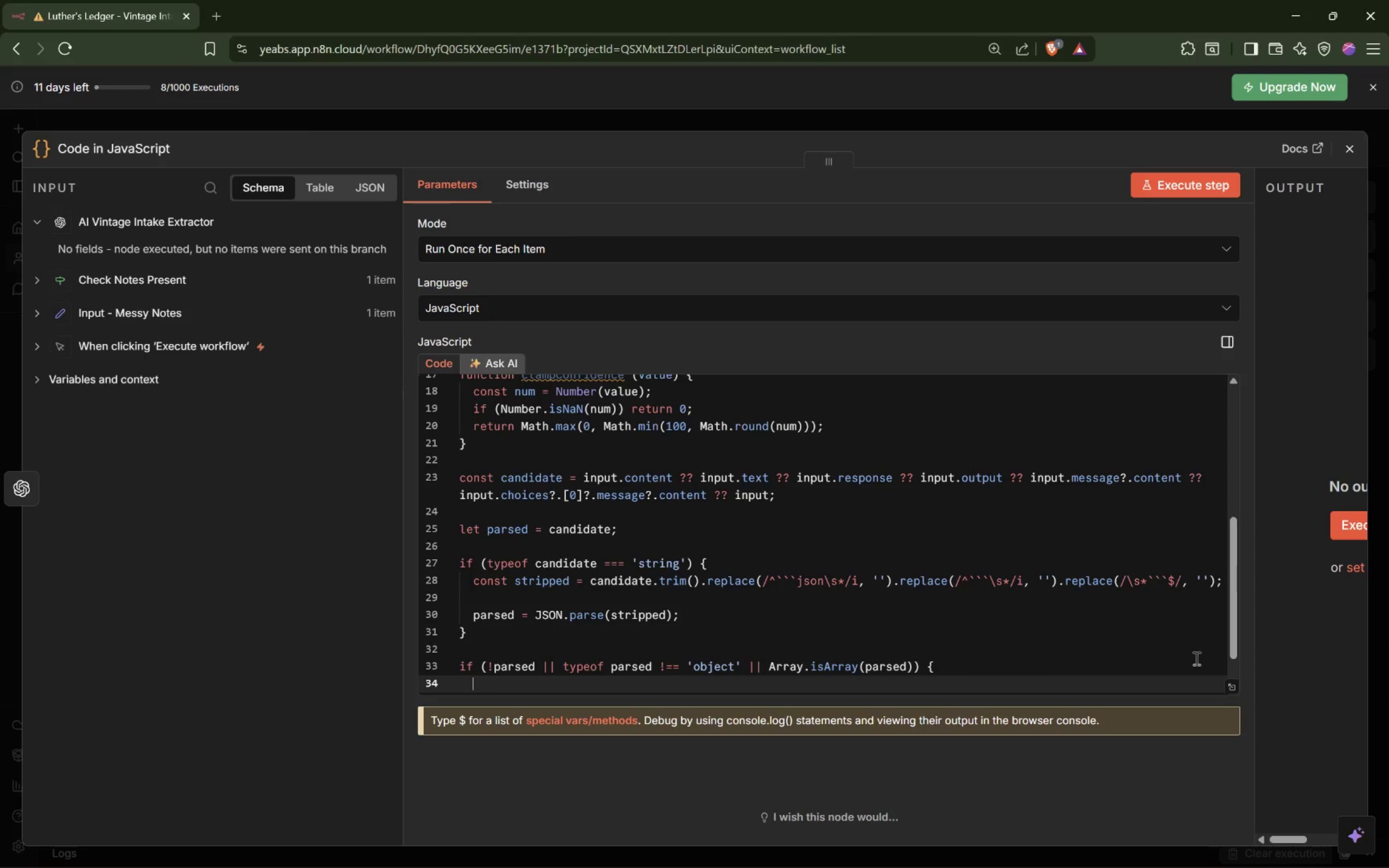 
type(throw new Error('AI output was not a valid JSON O)
key(Backspace)
type(object)
 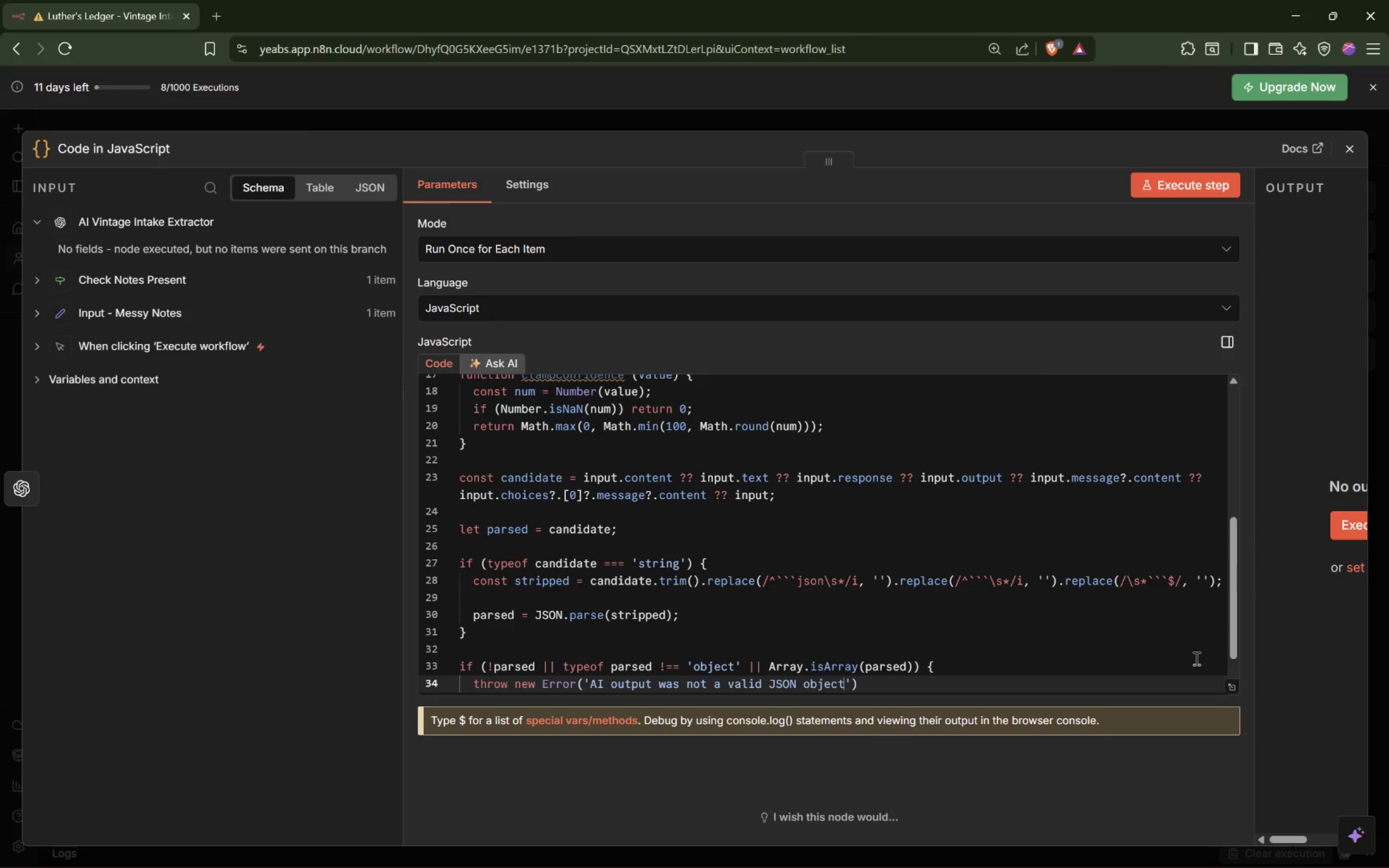 
key(ArrowRight)
 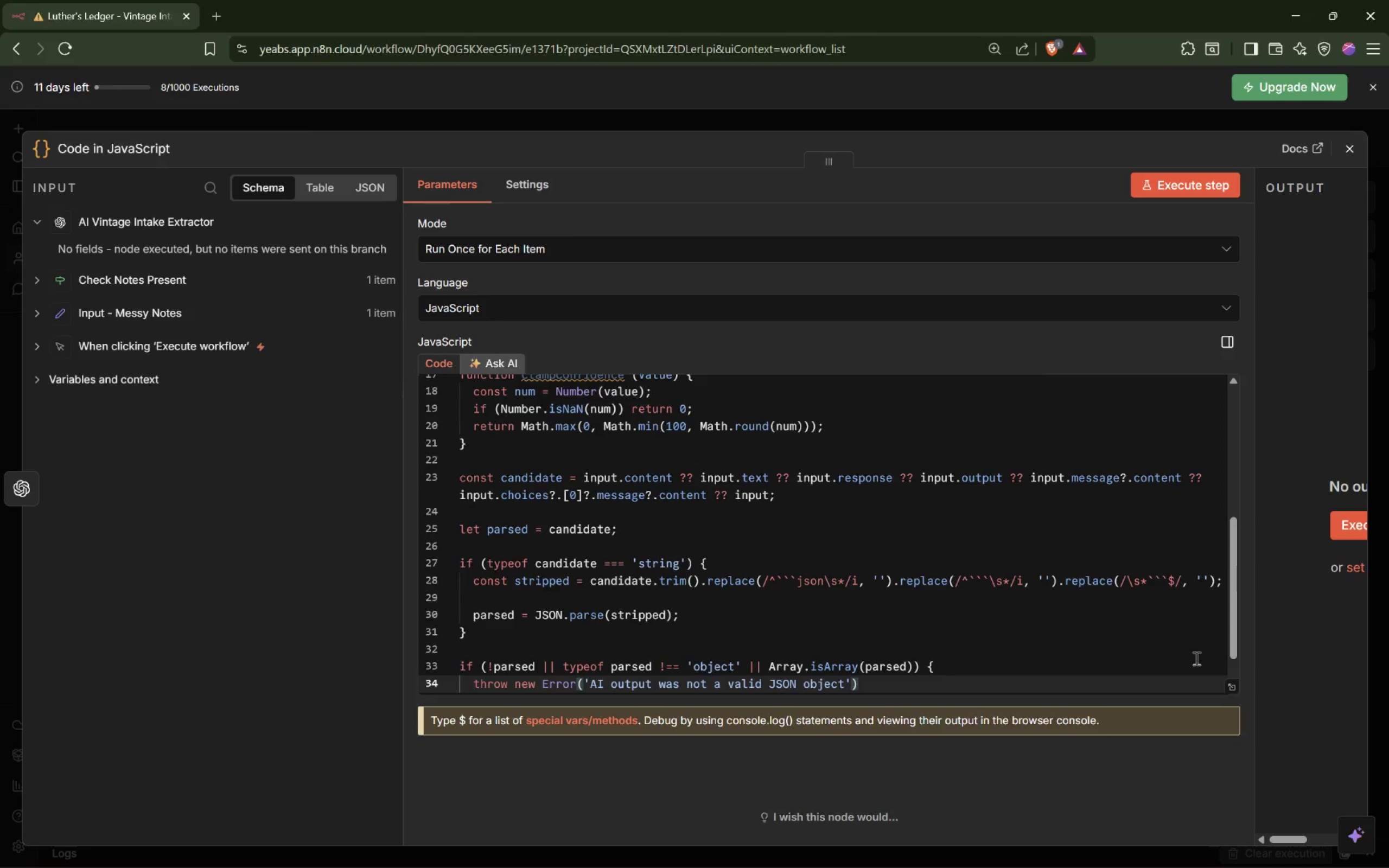 
key(ArrowRight)
 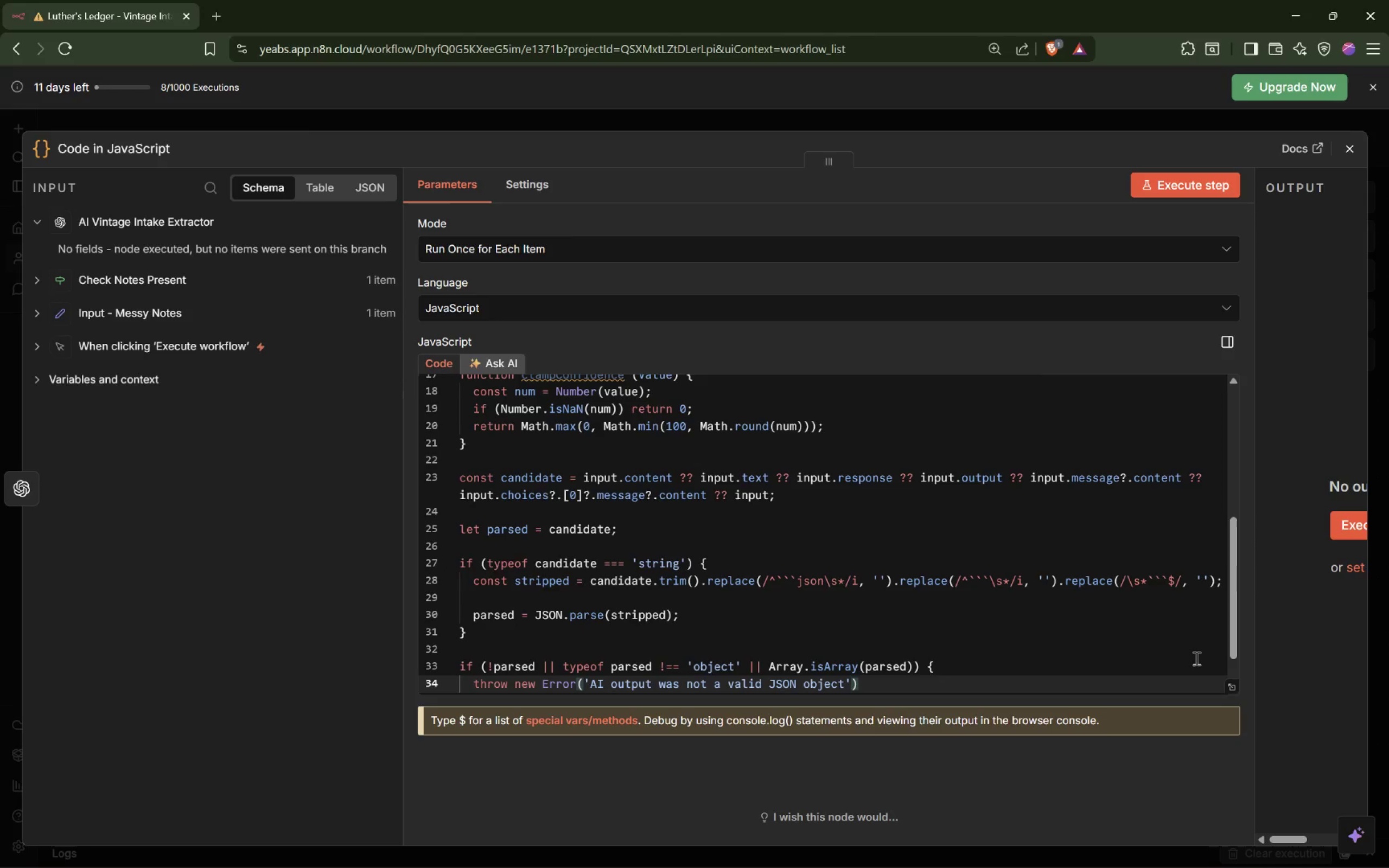 
key(Semicolon)
 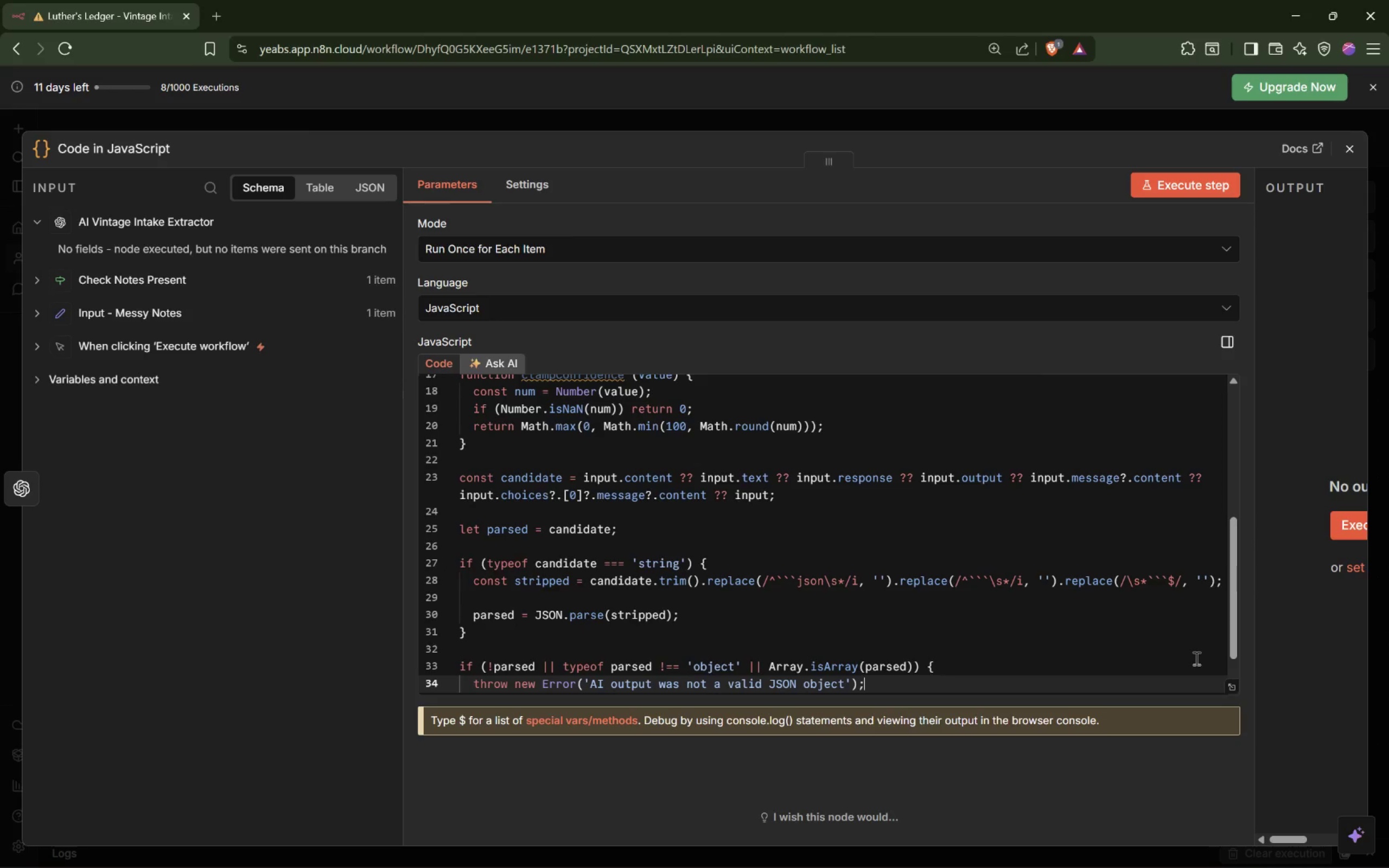 
key(ArrowDown)
 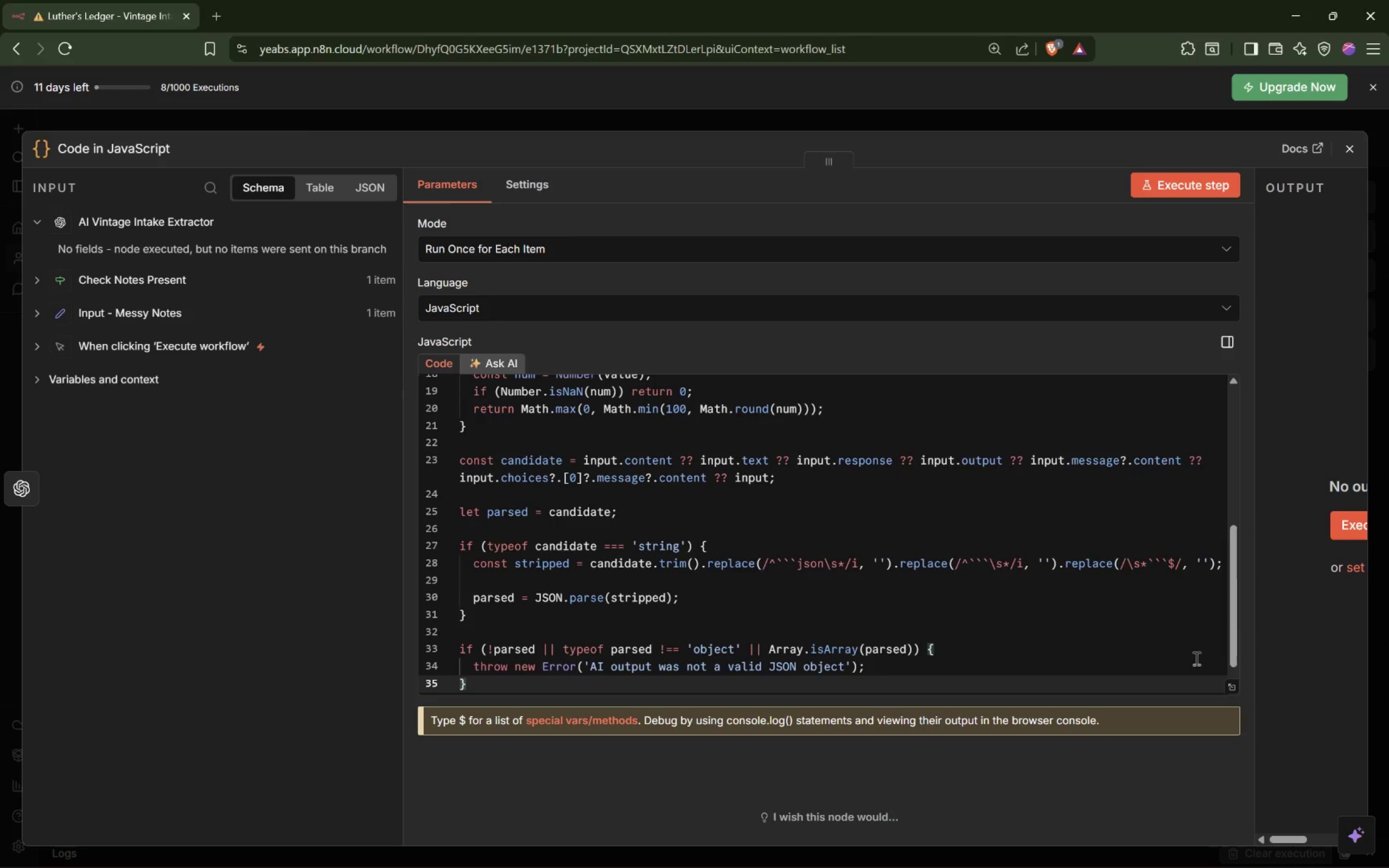 
key(Enter)
 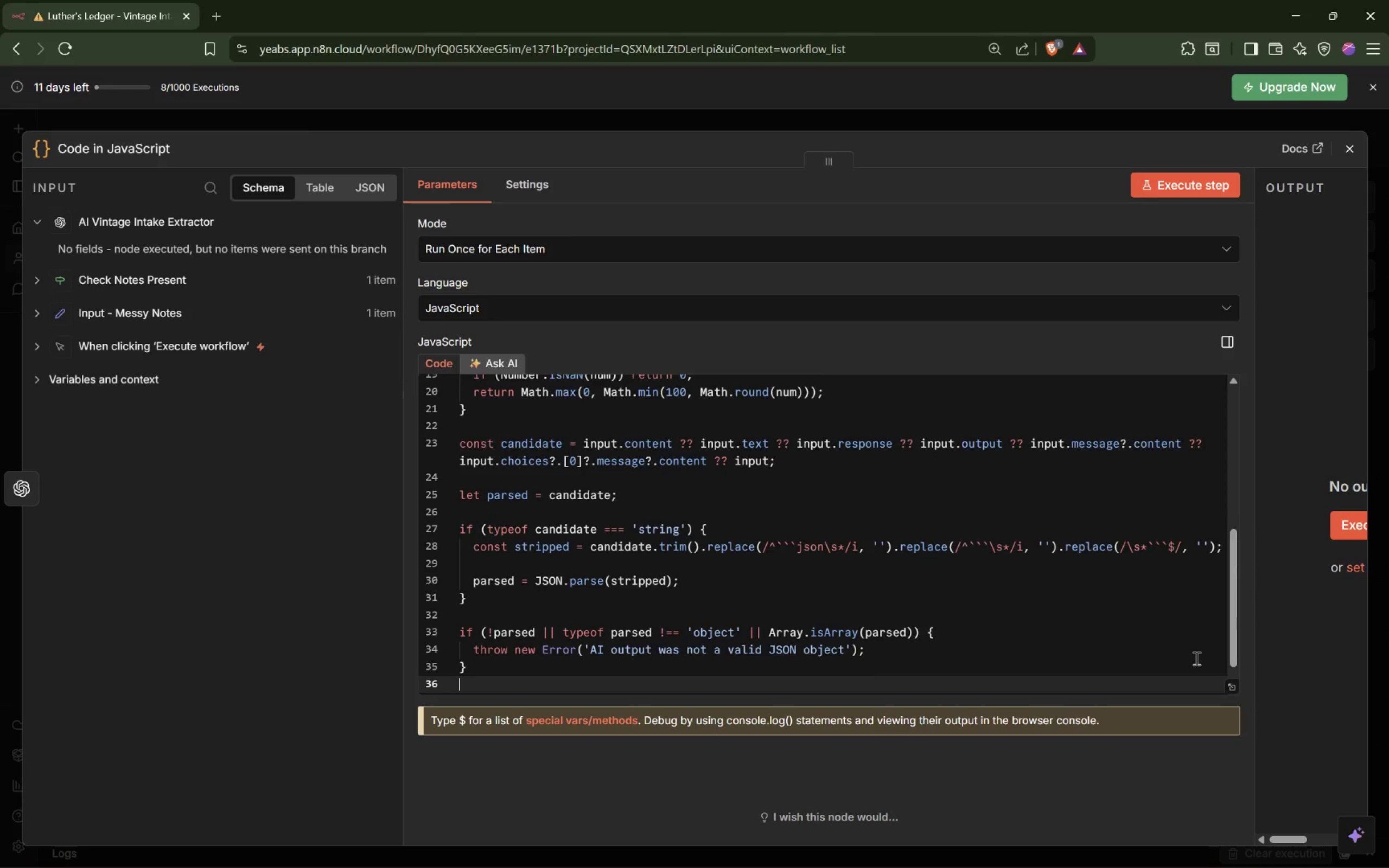 
key(Enter)
 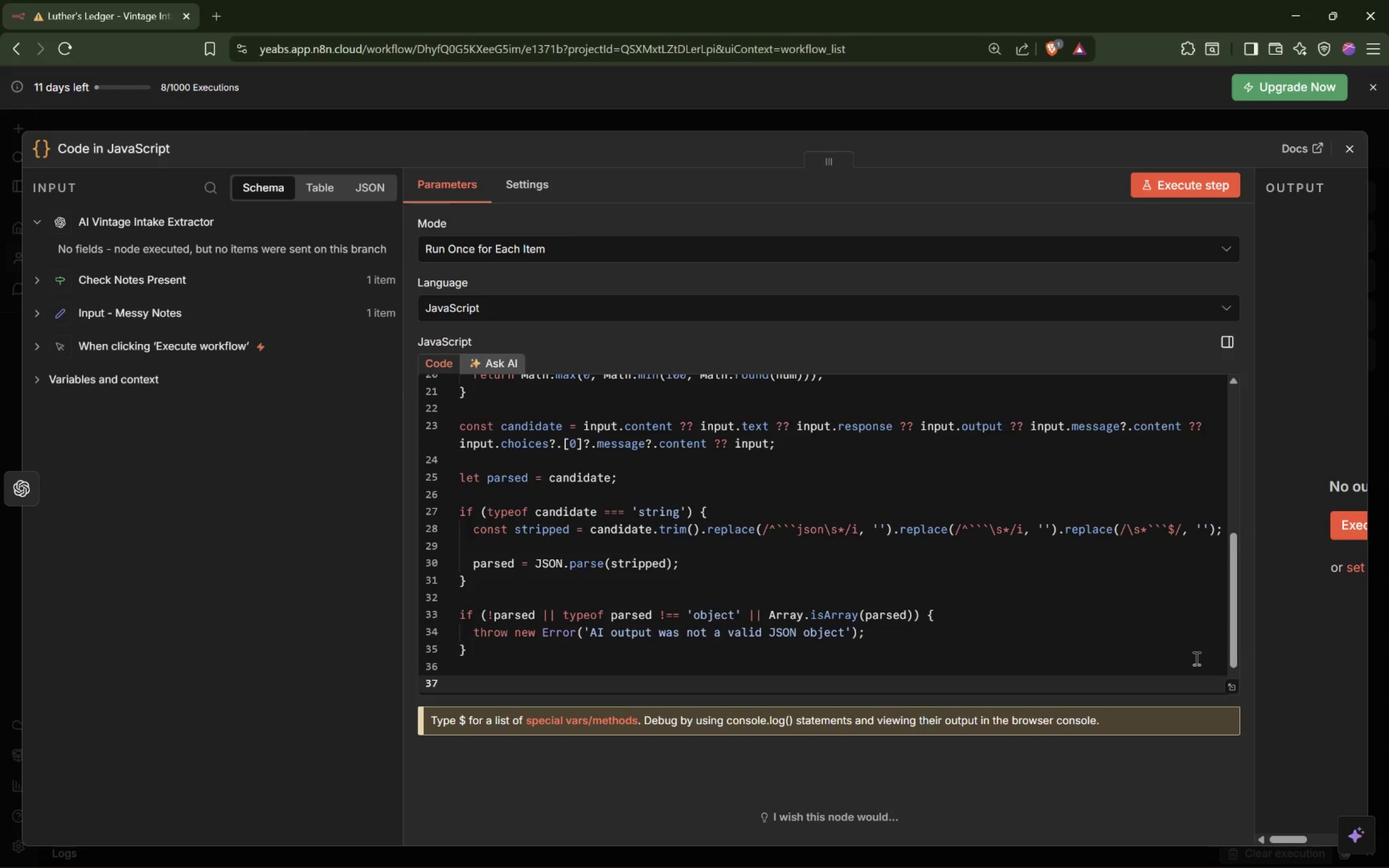 
type(if (!parsed )
key(Backspace)
key(Backspace)
key(Backspace)
key(Backspace)
key(Backspace)
key(Backspace)
key(Backspace)
key(Backspace)
key(Backspace)
key(Backspace)
key(Backspace)
key(Backspace)
type(const allowedGrades = ['mi)
key(Backspace)
key(Backspace)
type(m)
key(Backspace)
type(Mint)
 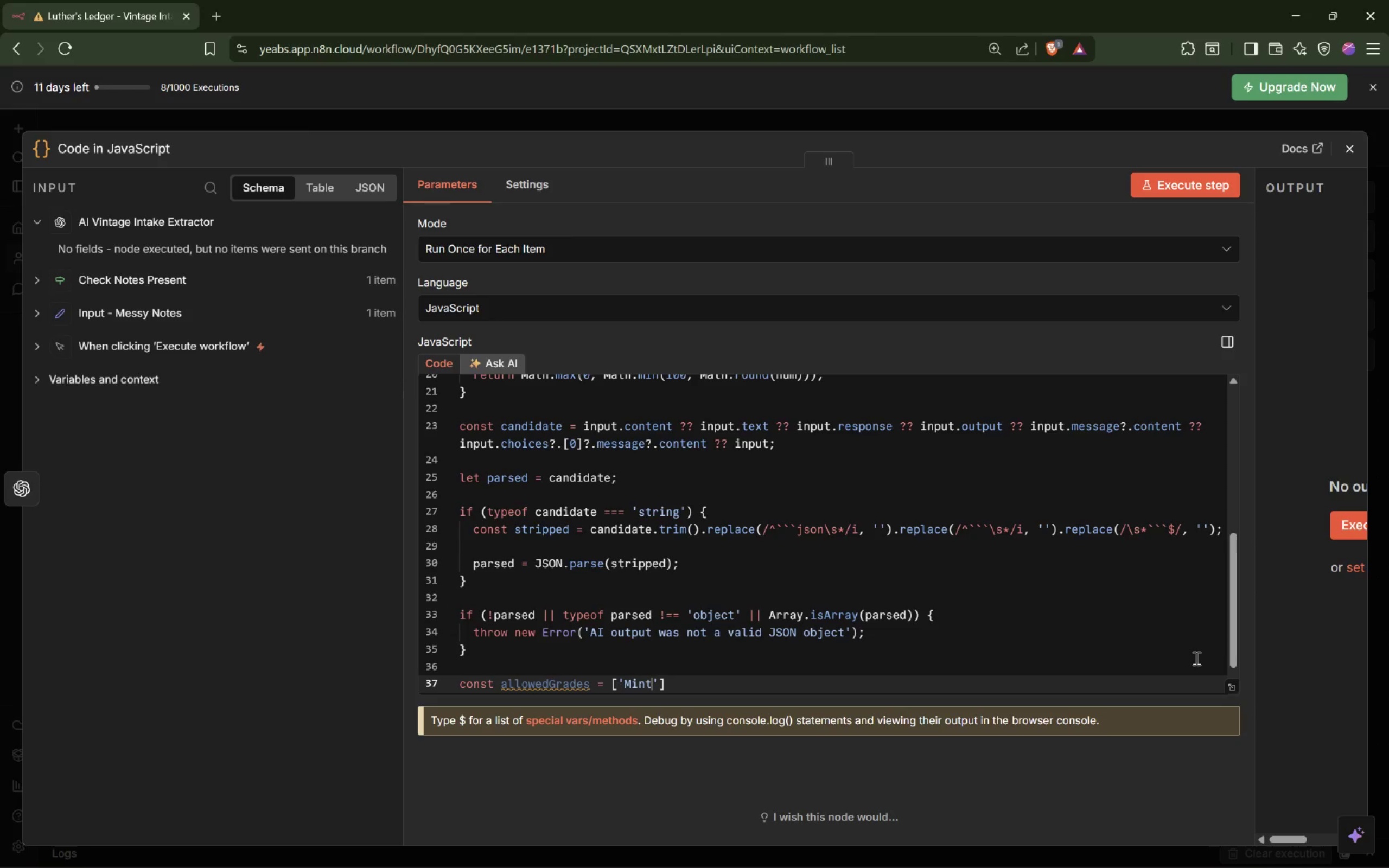 
key(ArrowRight)
 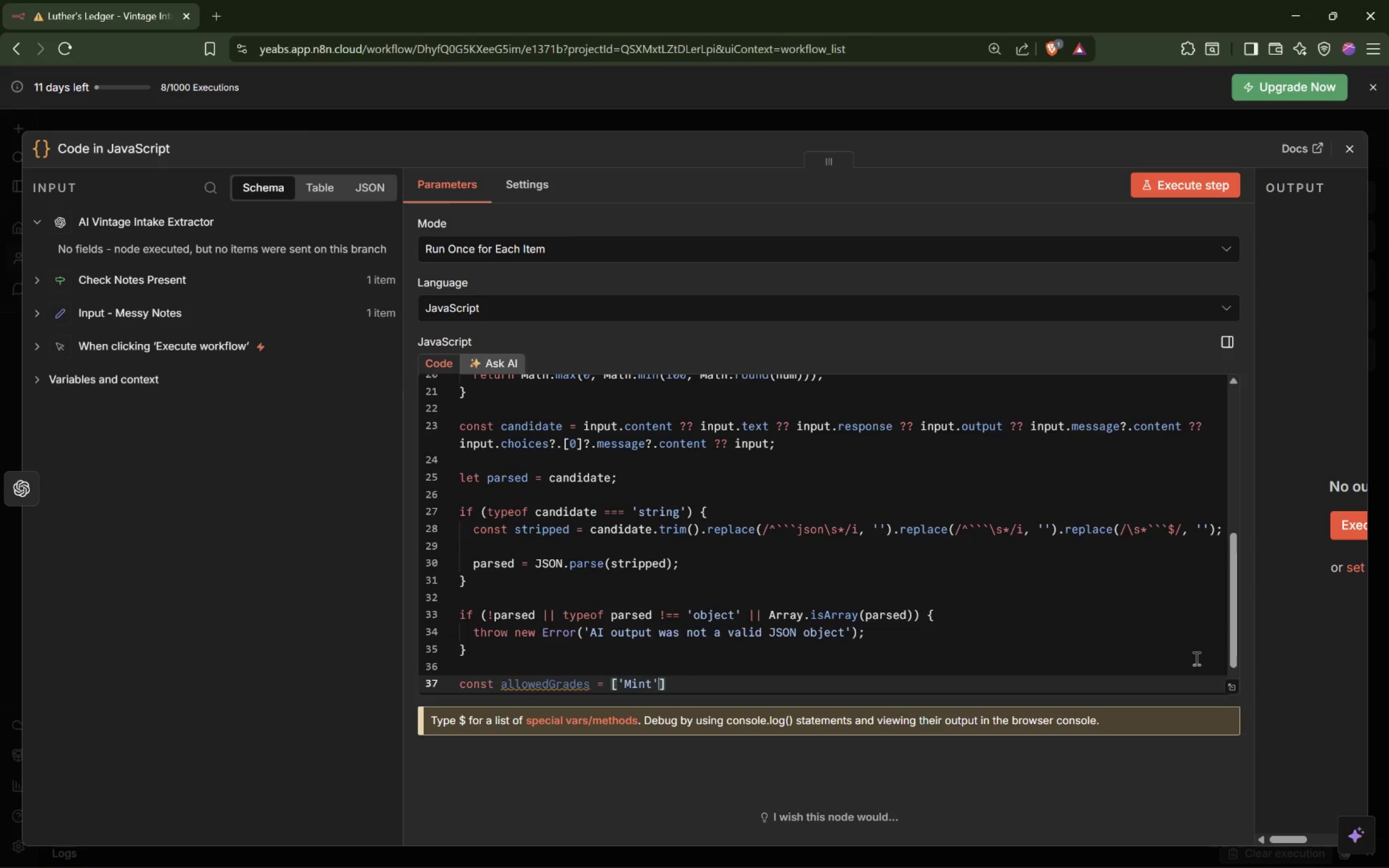 
type(, 'Excellent', ')
key(Backspace)
type(, 'Good')
 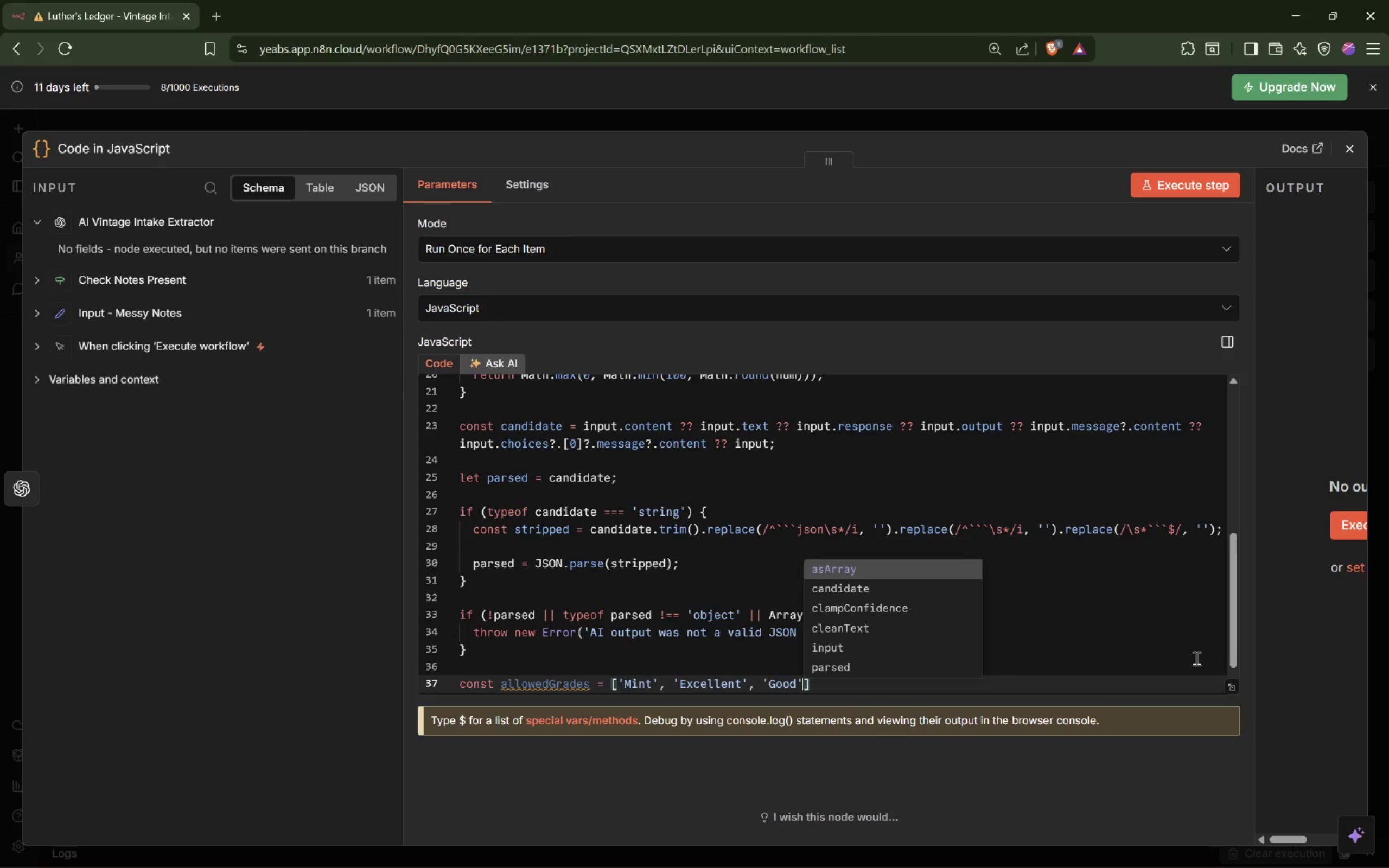 
key(ArrowRight)
 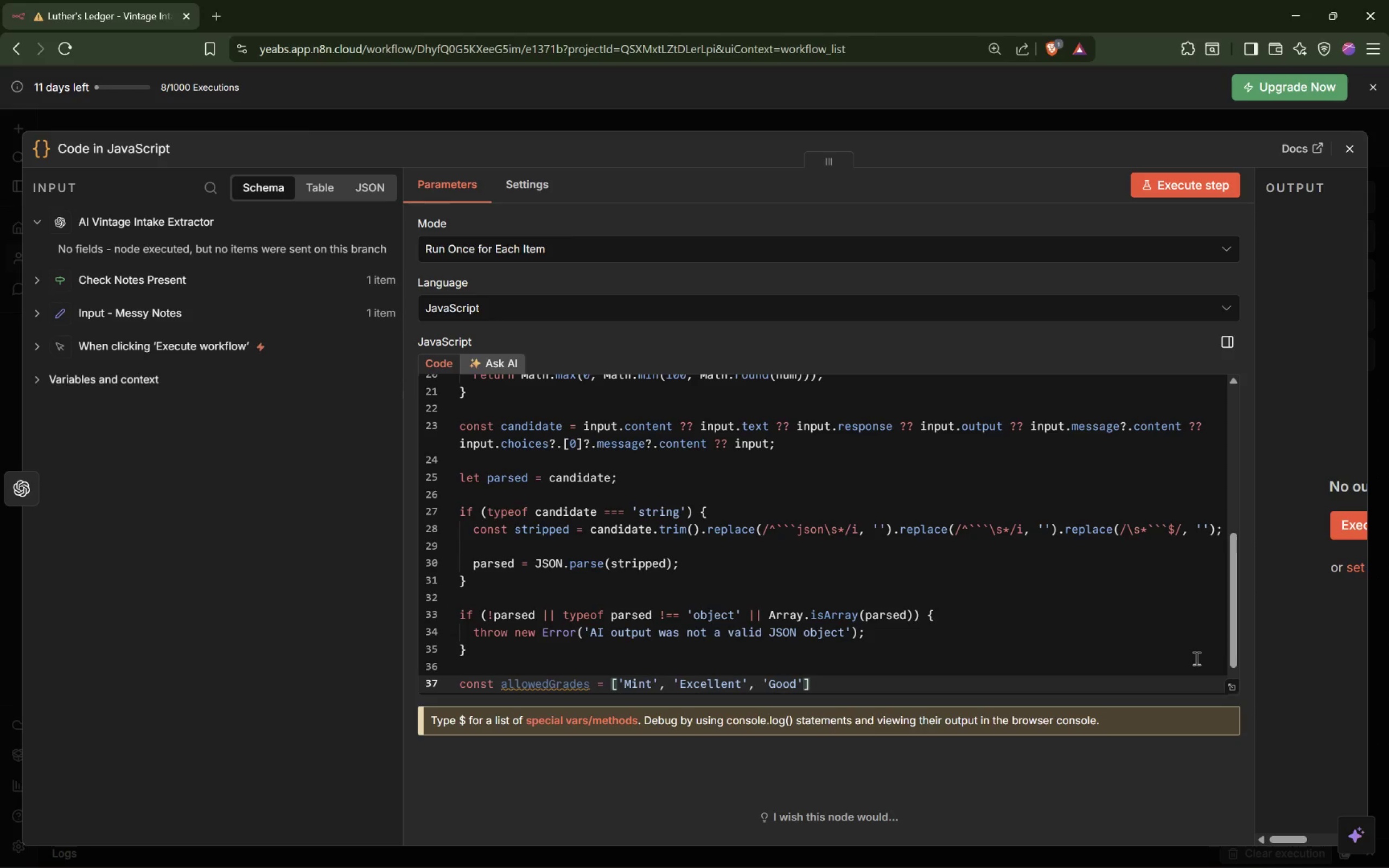 
key(ArrowLeft)
 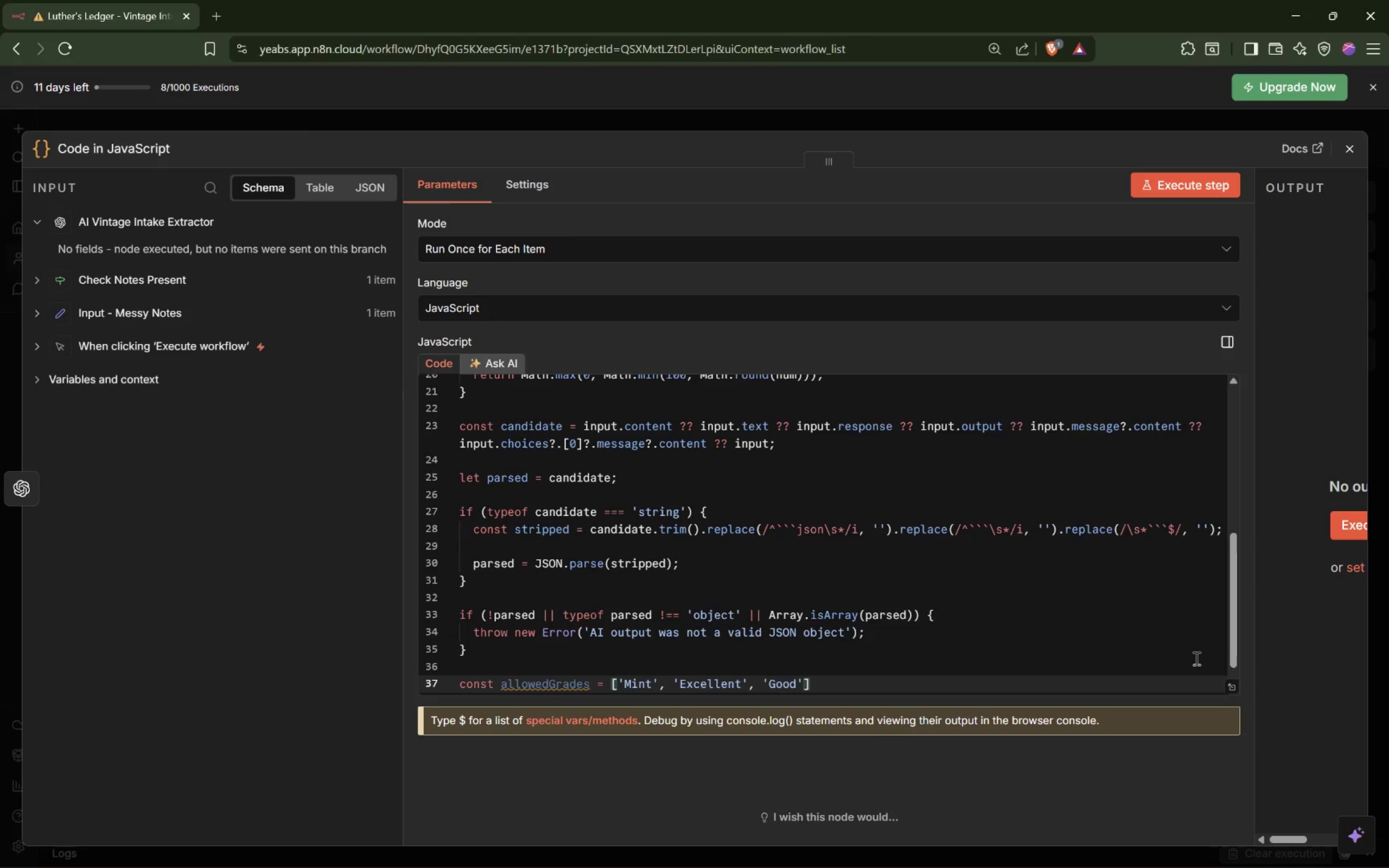 
type(, 'Fair)
 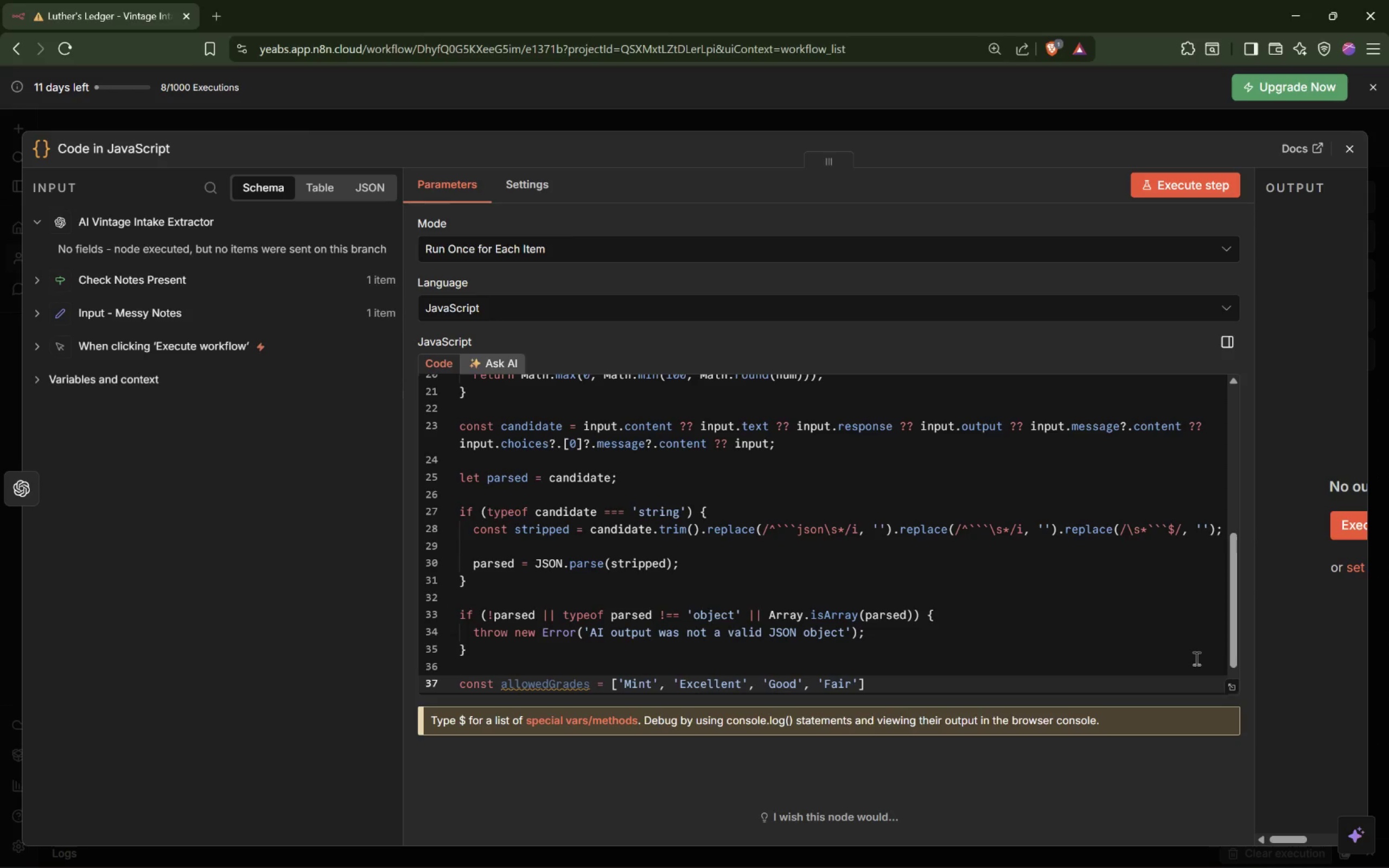 
key(ArrowRight)
 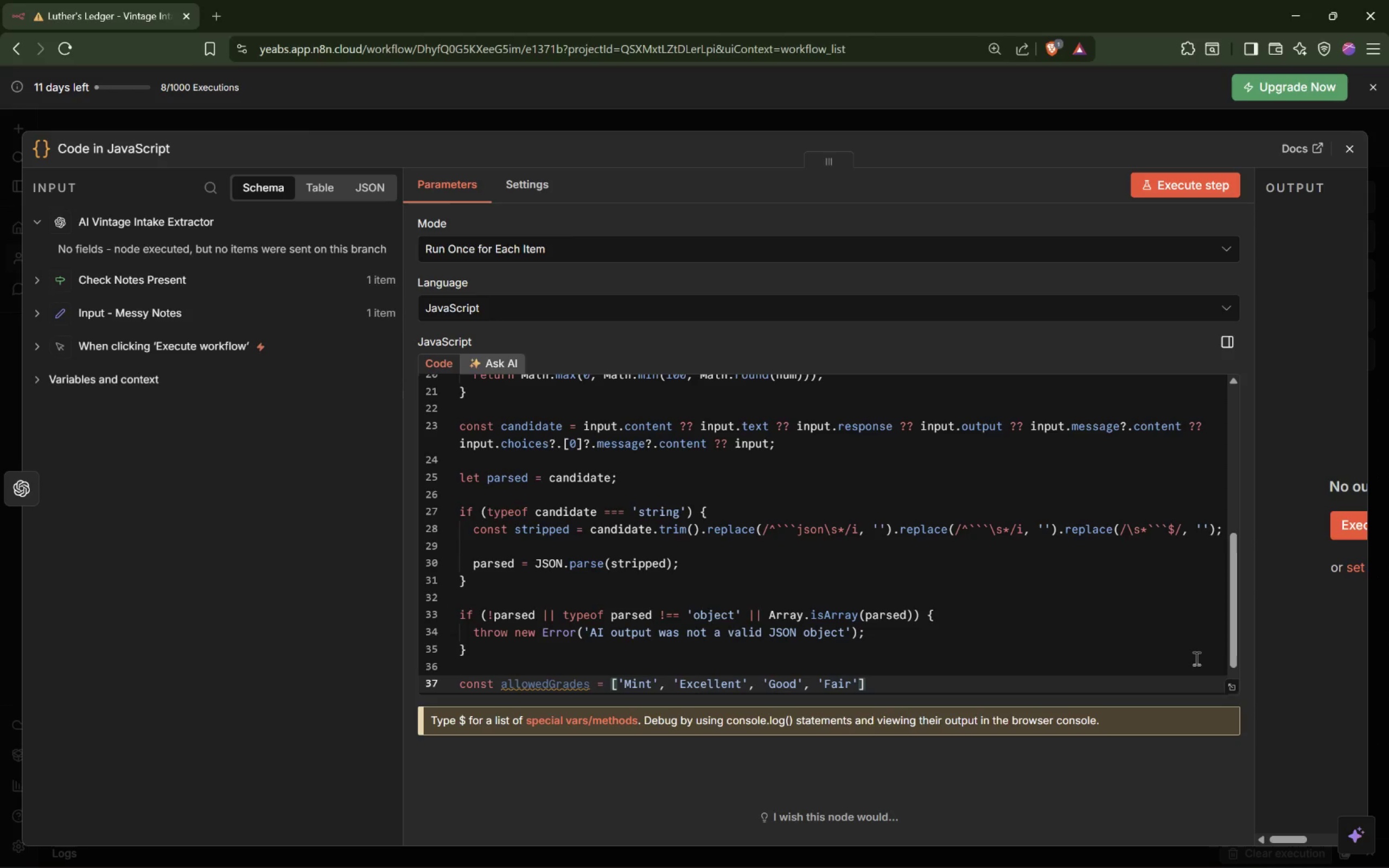 
type(, 'Poor)
 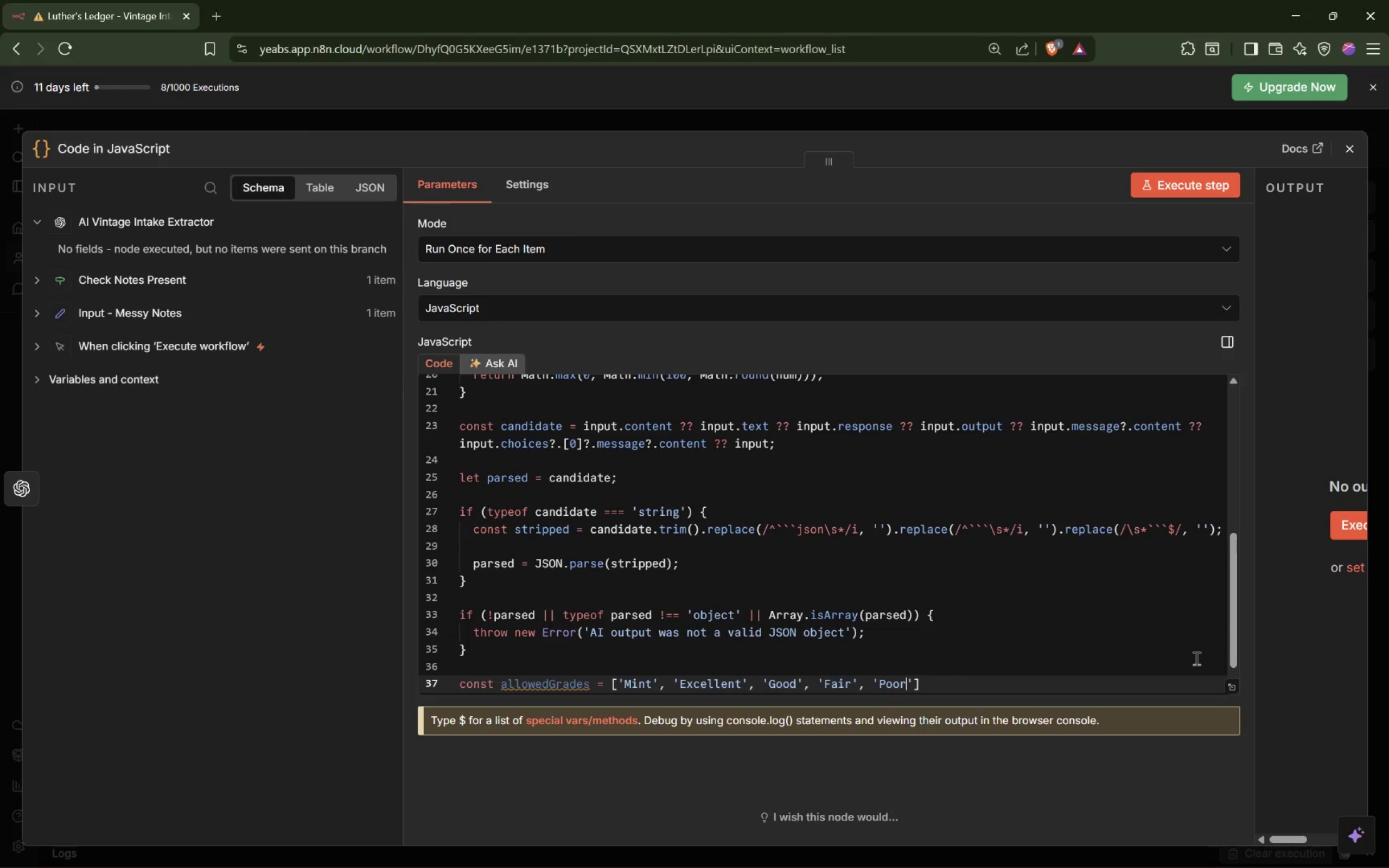 
key(ArrowRight)
 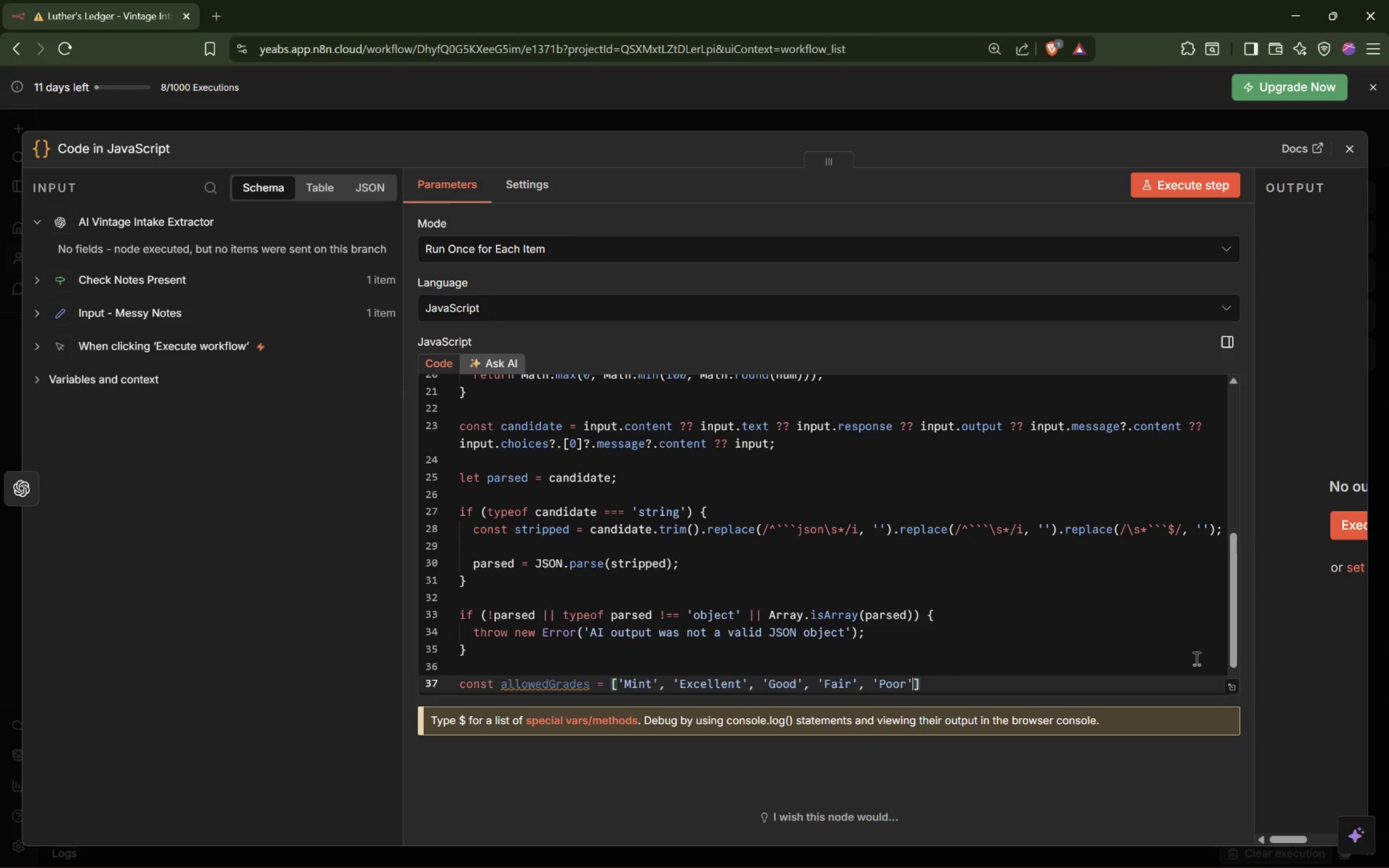 
key(ArrowRight)
 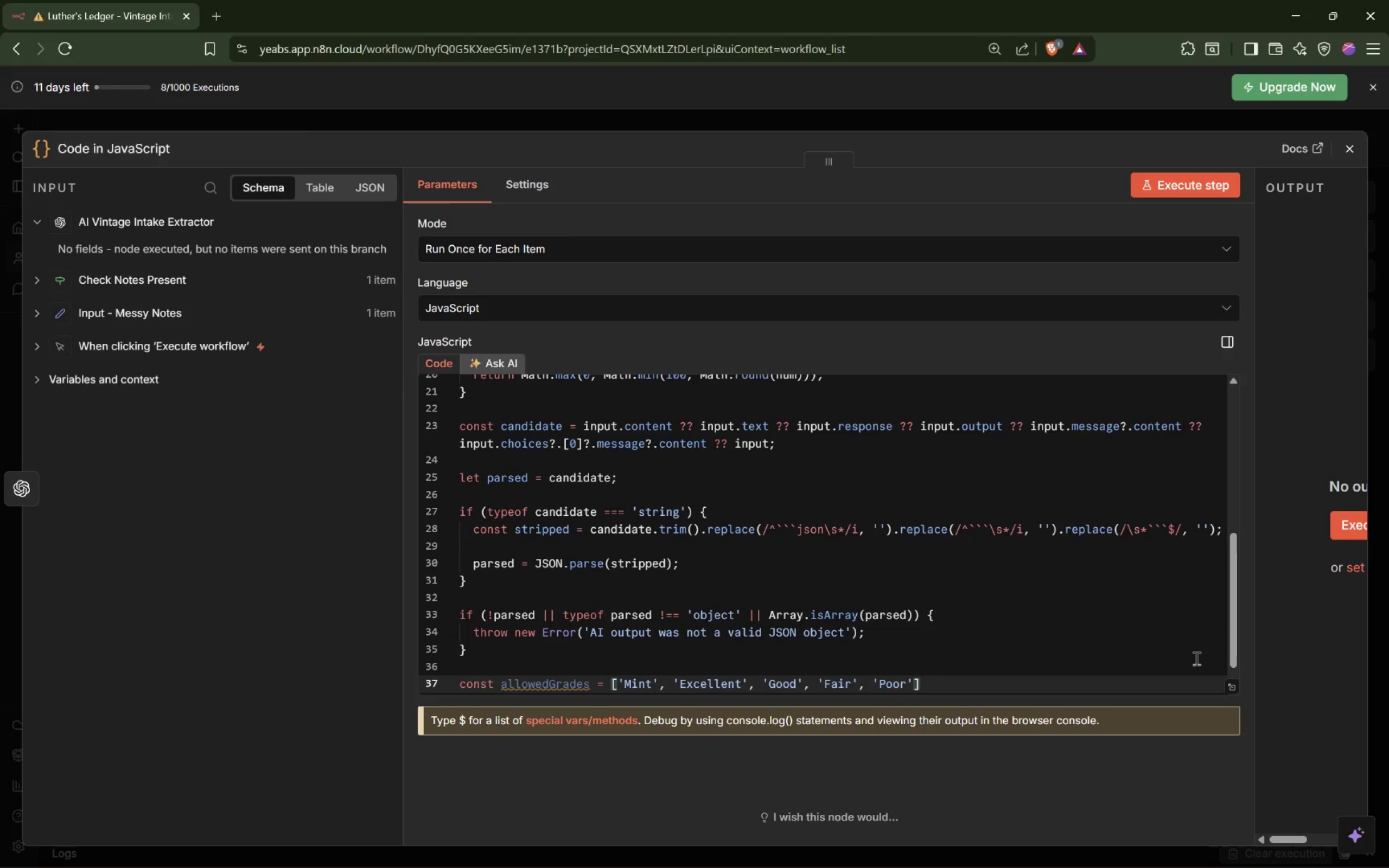 
key(Semicolon)
 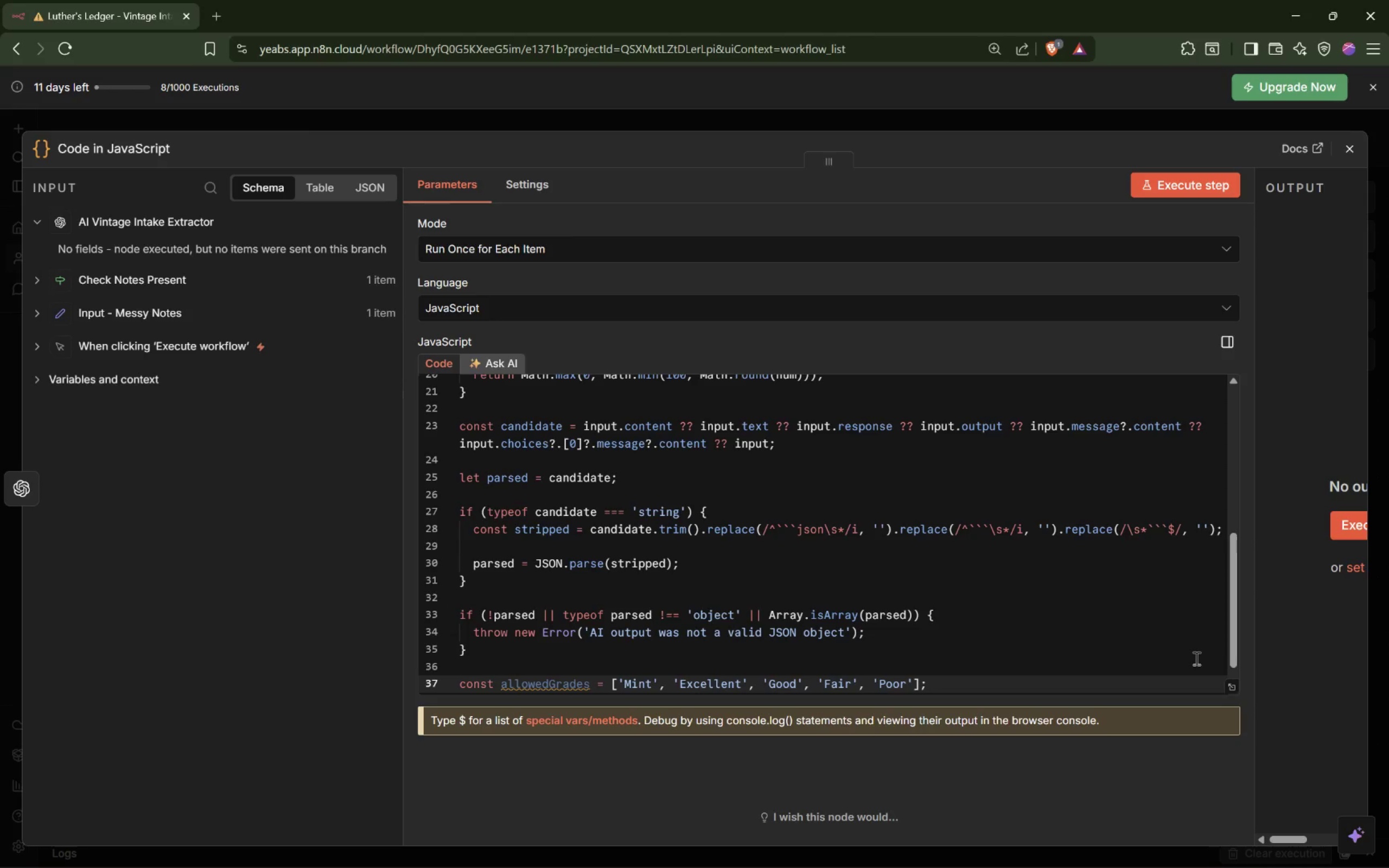 
key(Enter)
 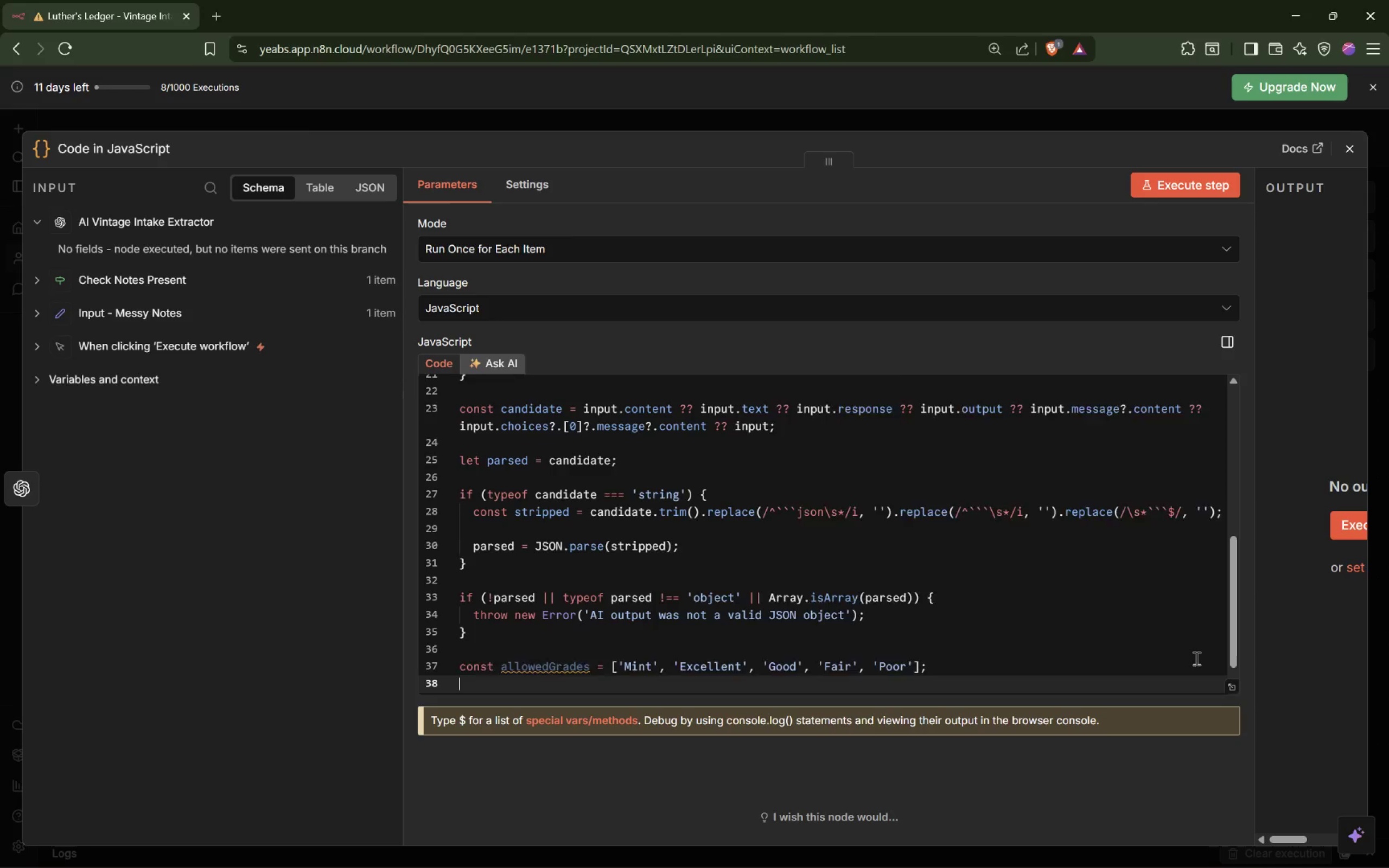 
key(Enter)
 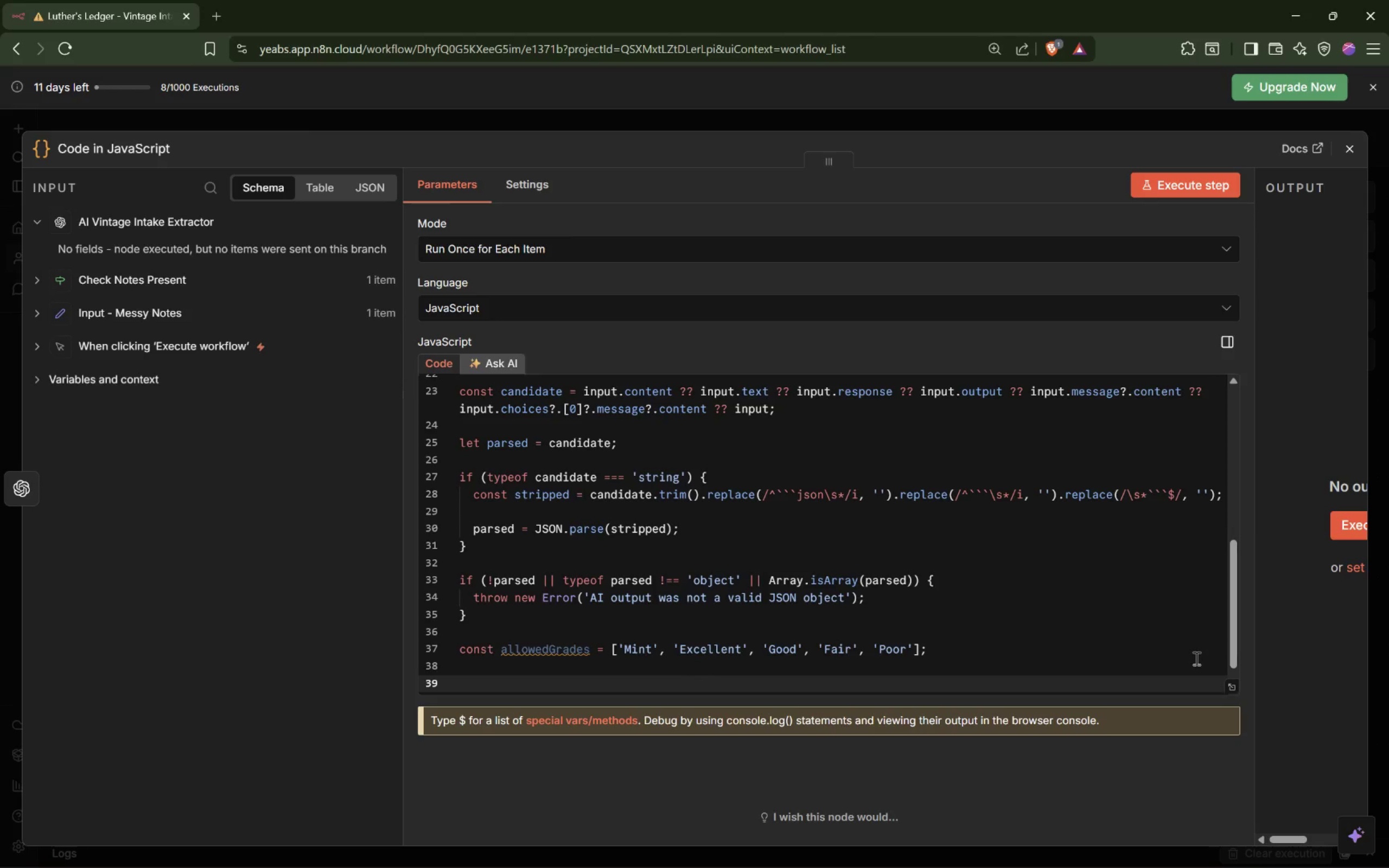 
type(return )
 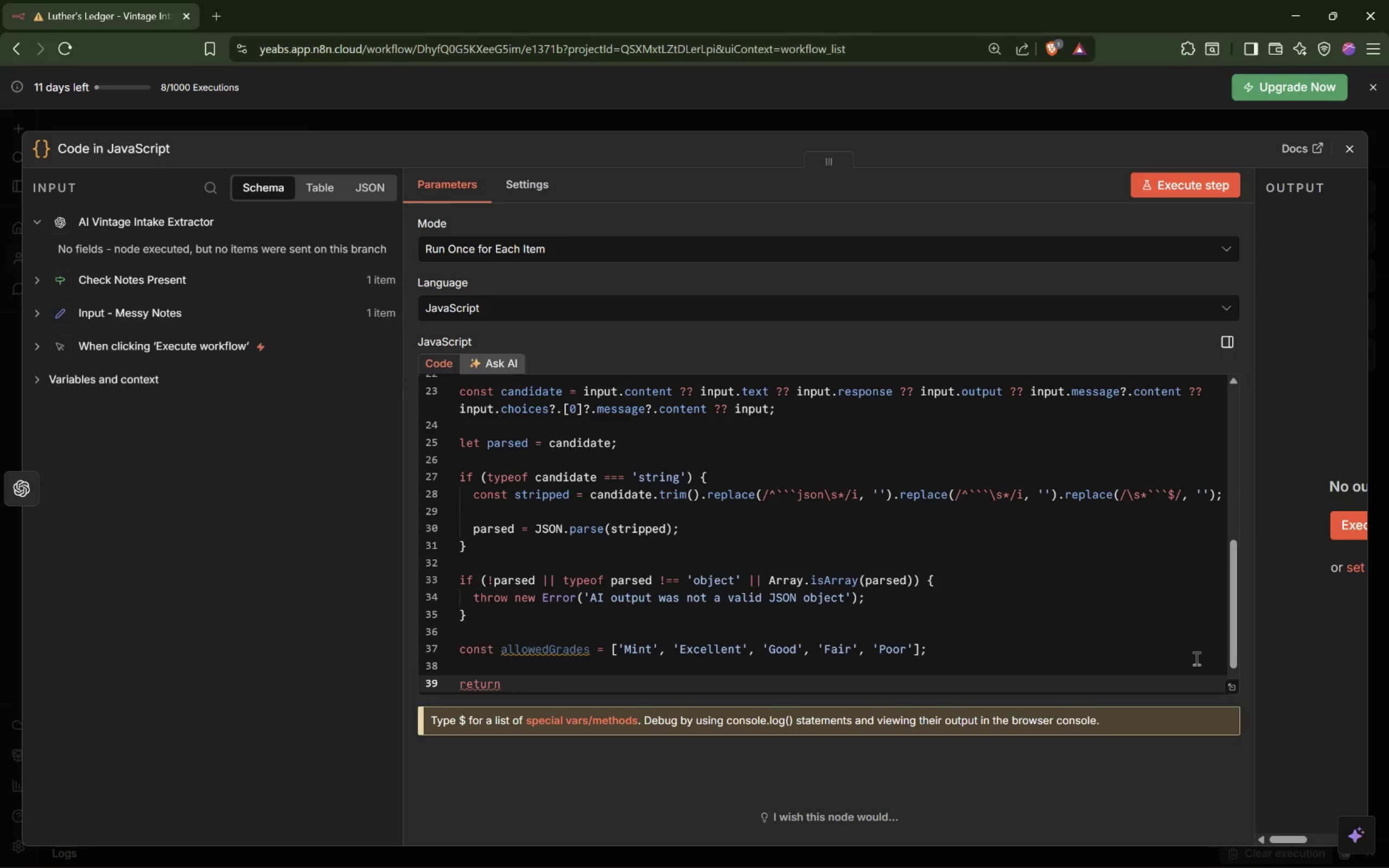 
key(Shift+BracketLeft)
 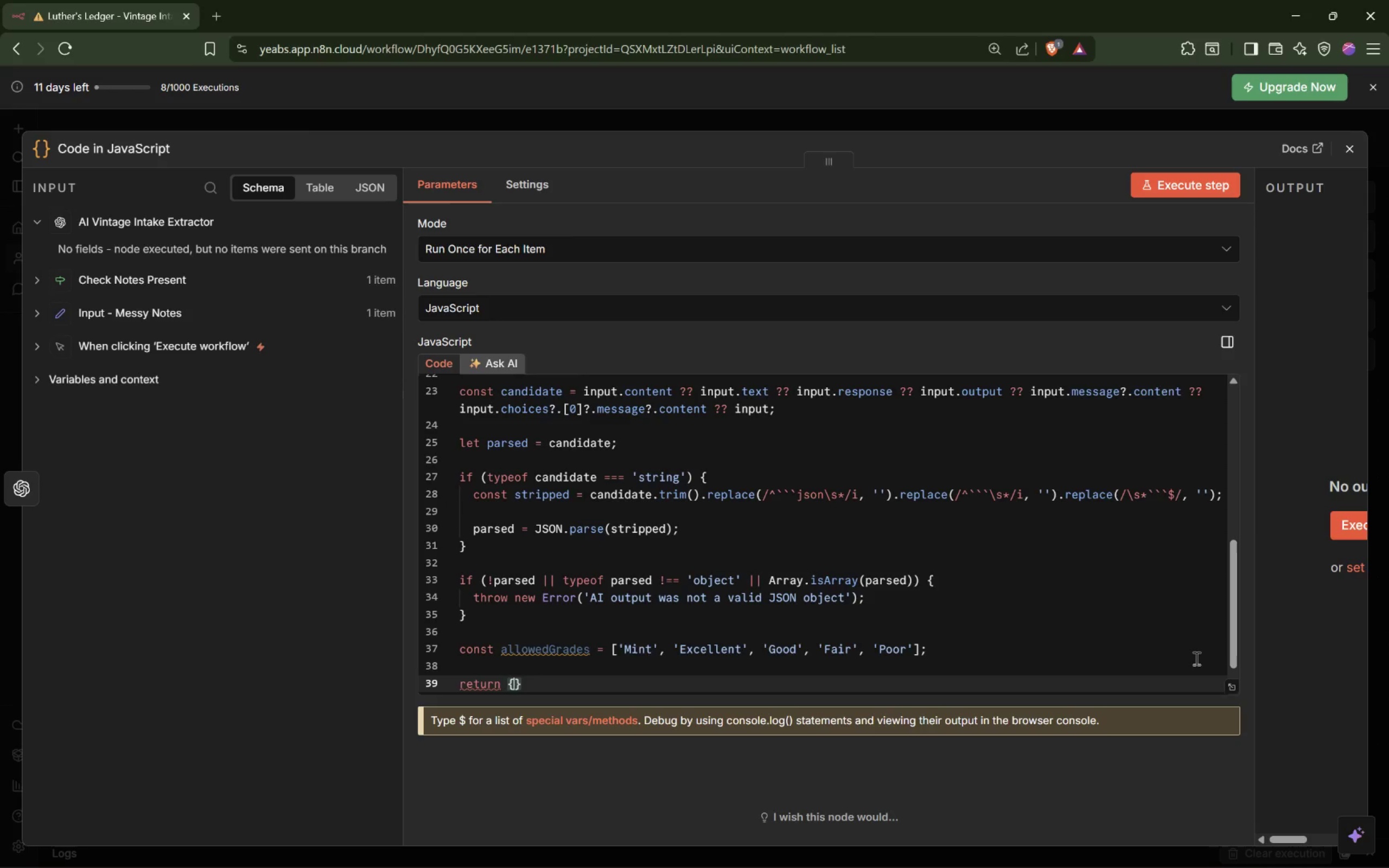 
key(Enter)
 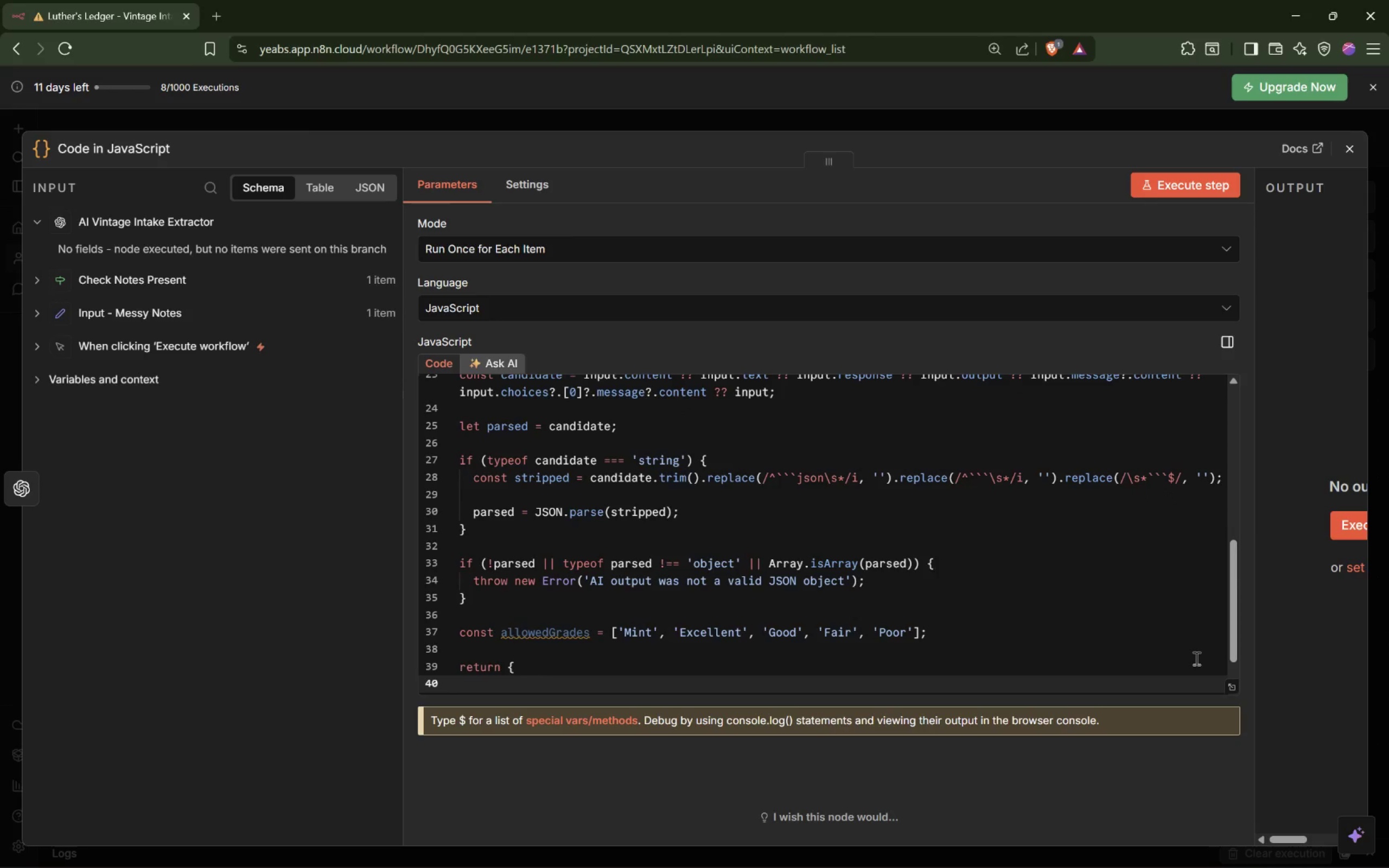 
type(json: {)
 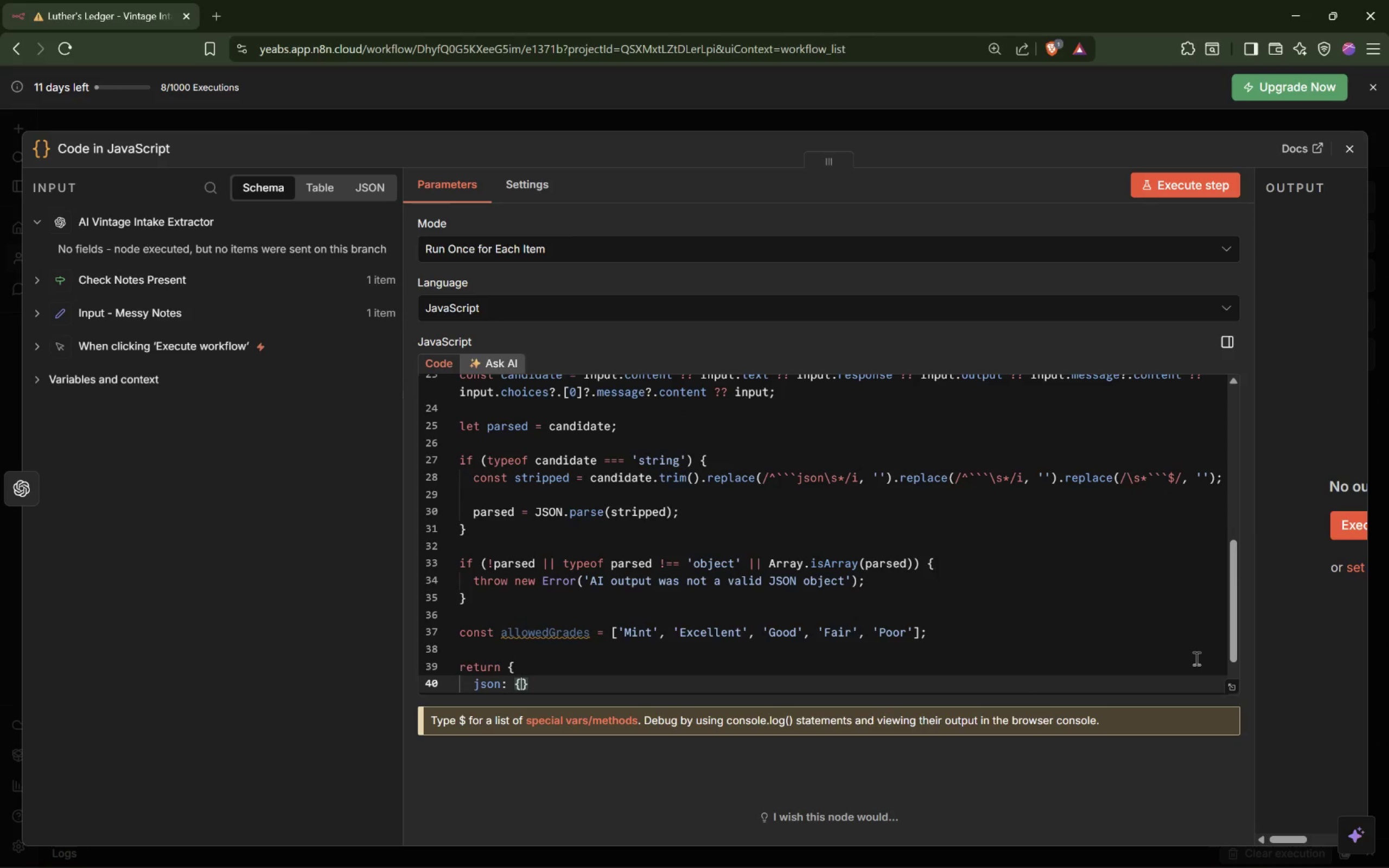 
key(Enter)
 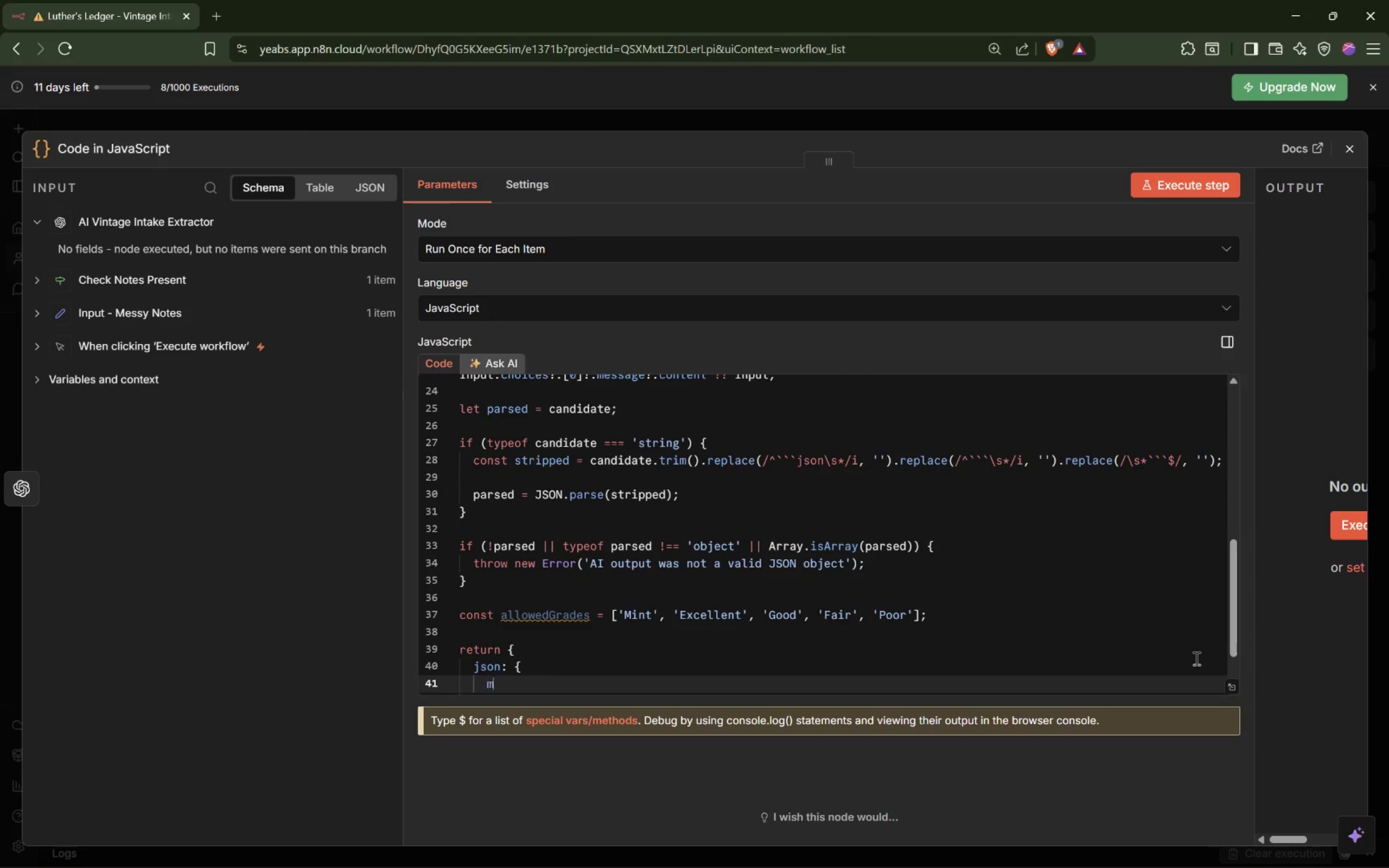 
type(manufacturer: clean)
key(Tab)
 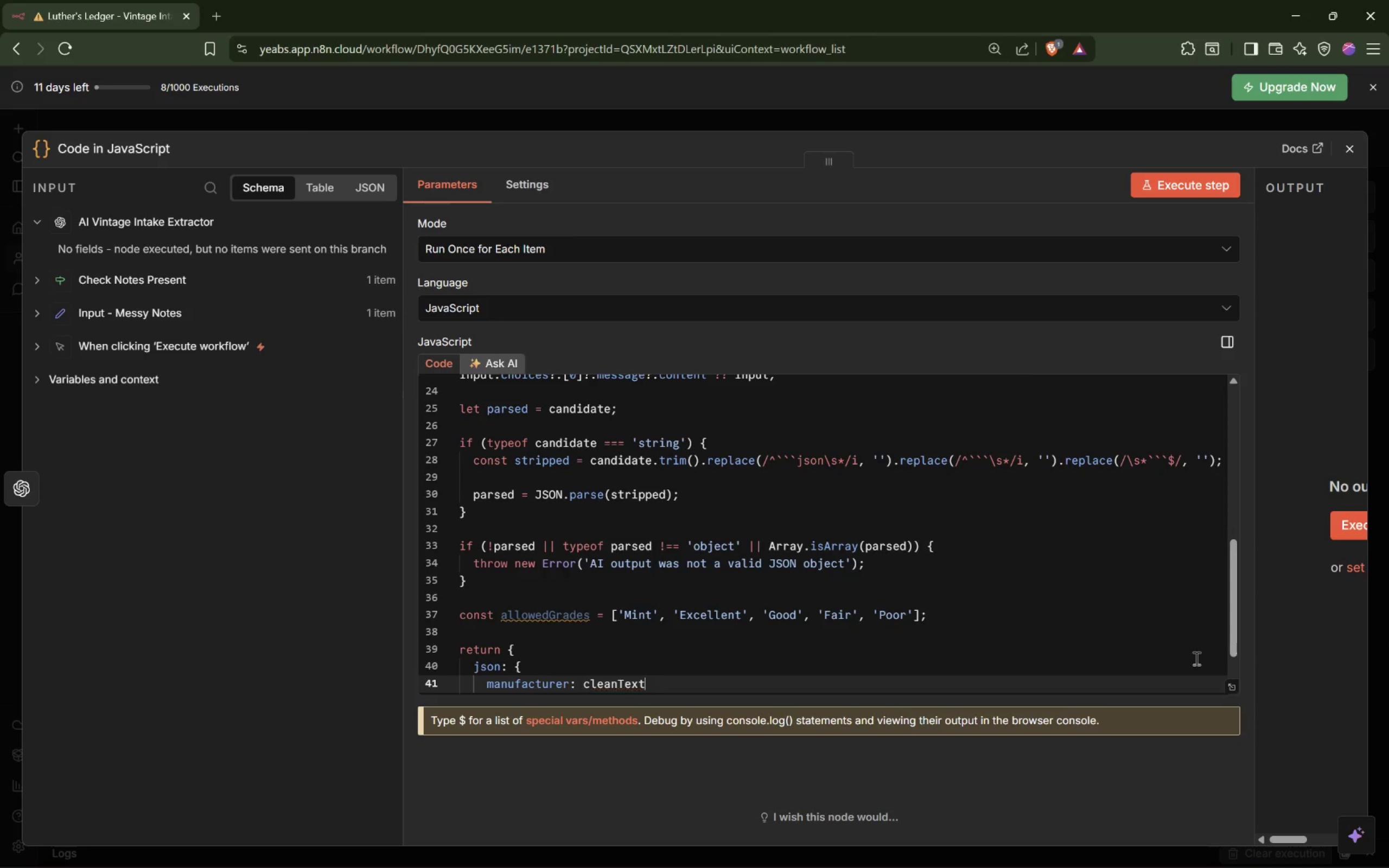 
type((parsed.n)
key(Backspace)
type(manufacturer)
 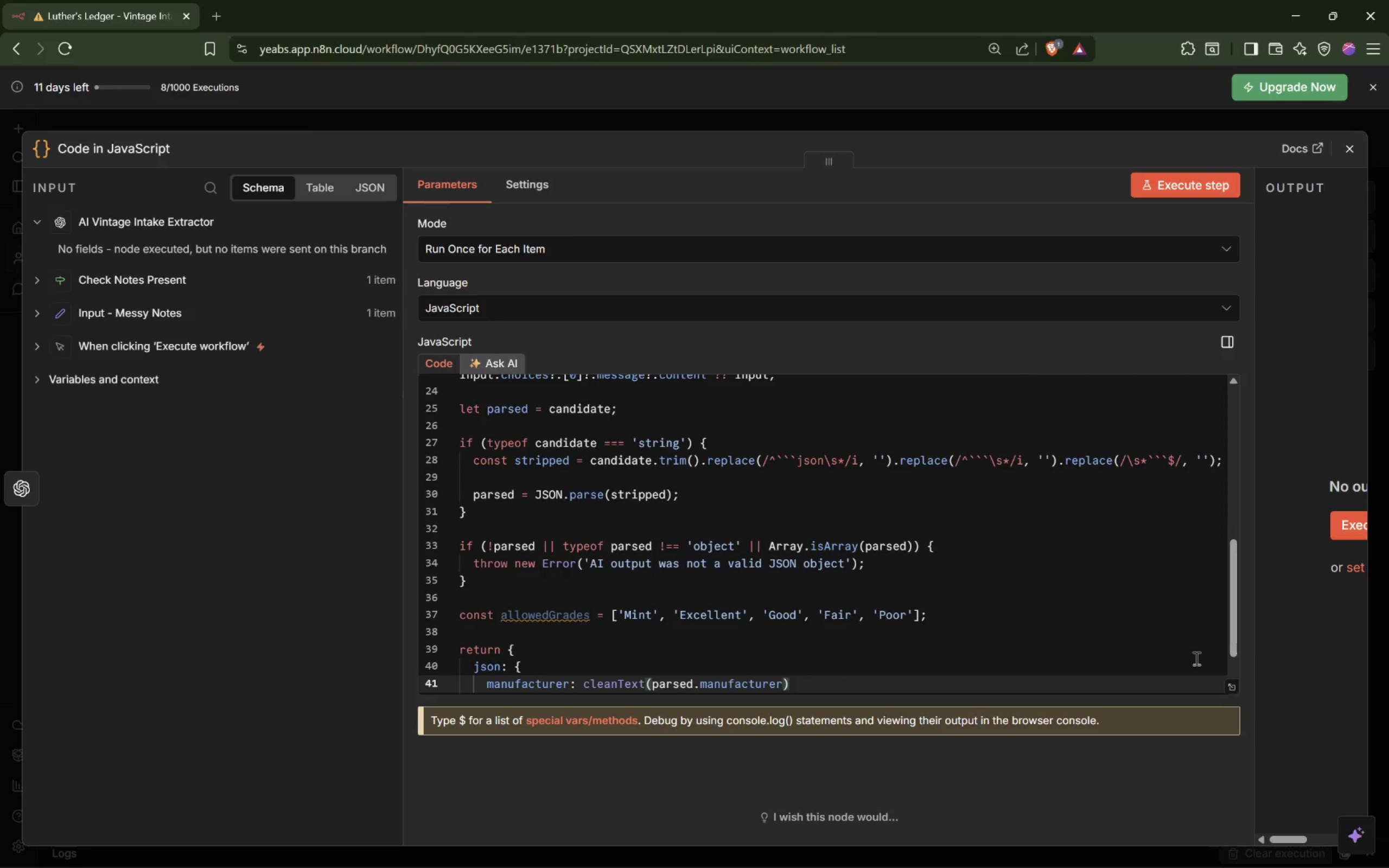 
key(ArrowRight)
 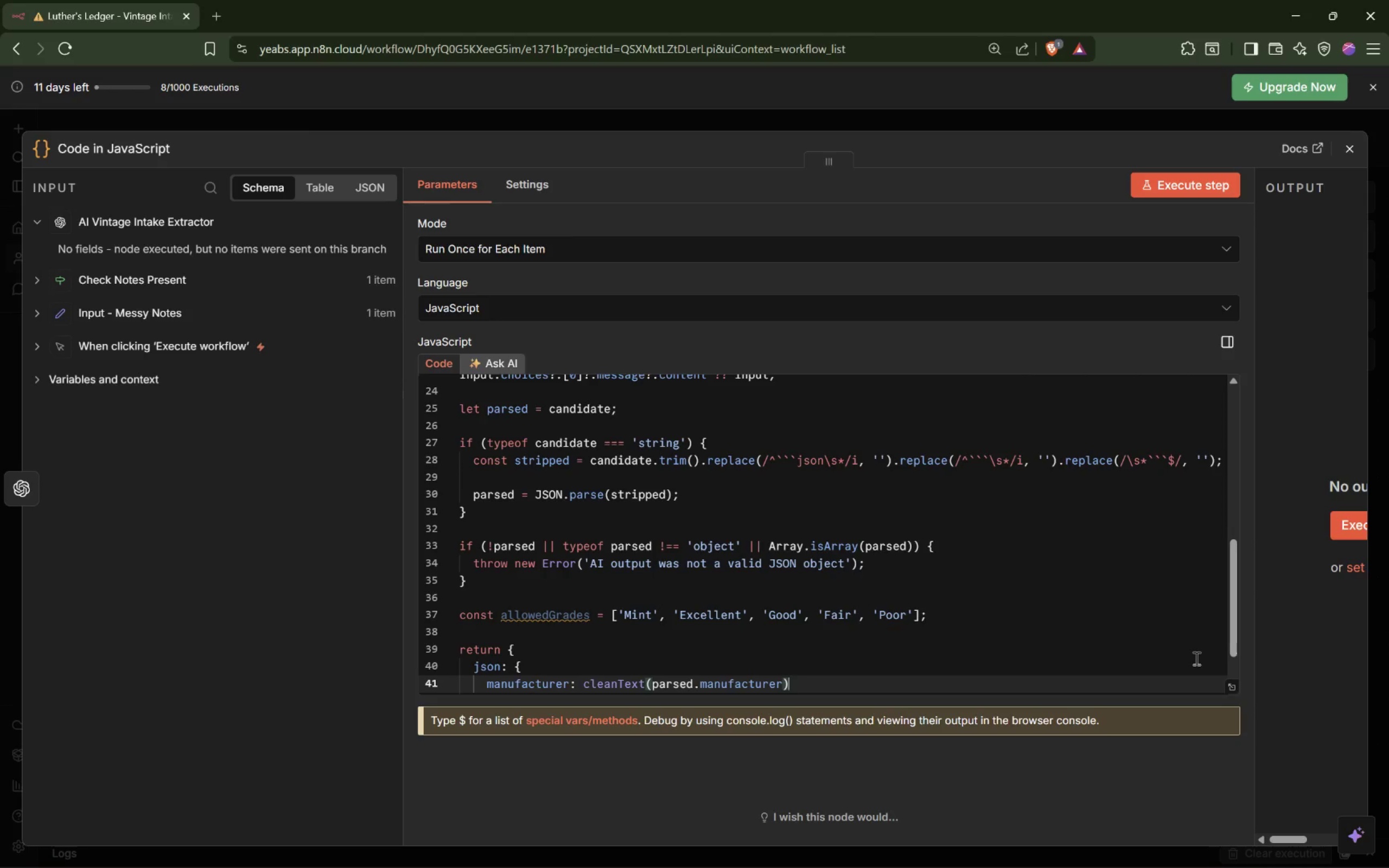 
type( || 'Unknown)
 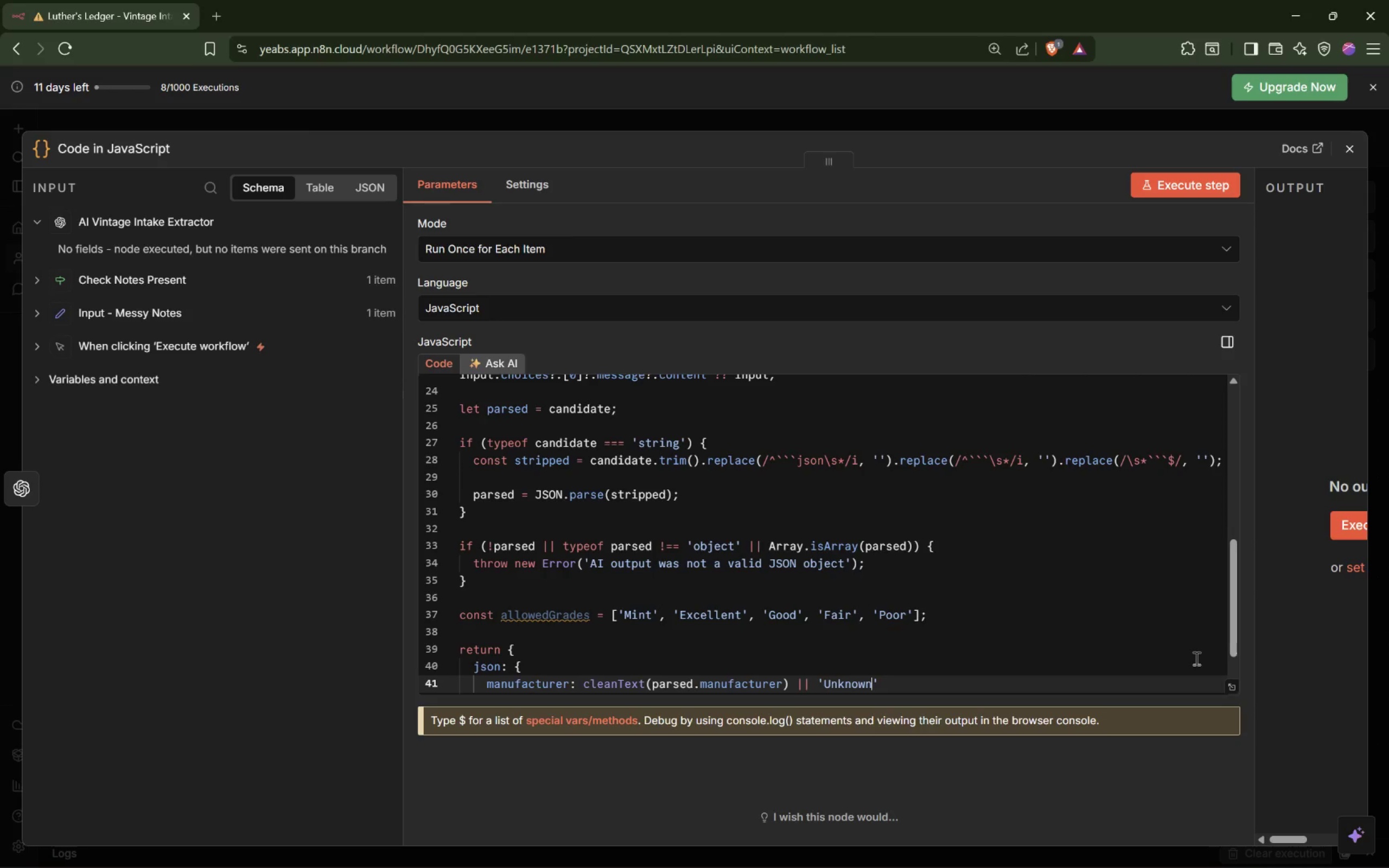 
key(ArrowRight)
 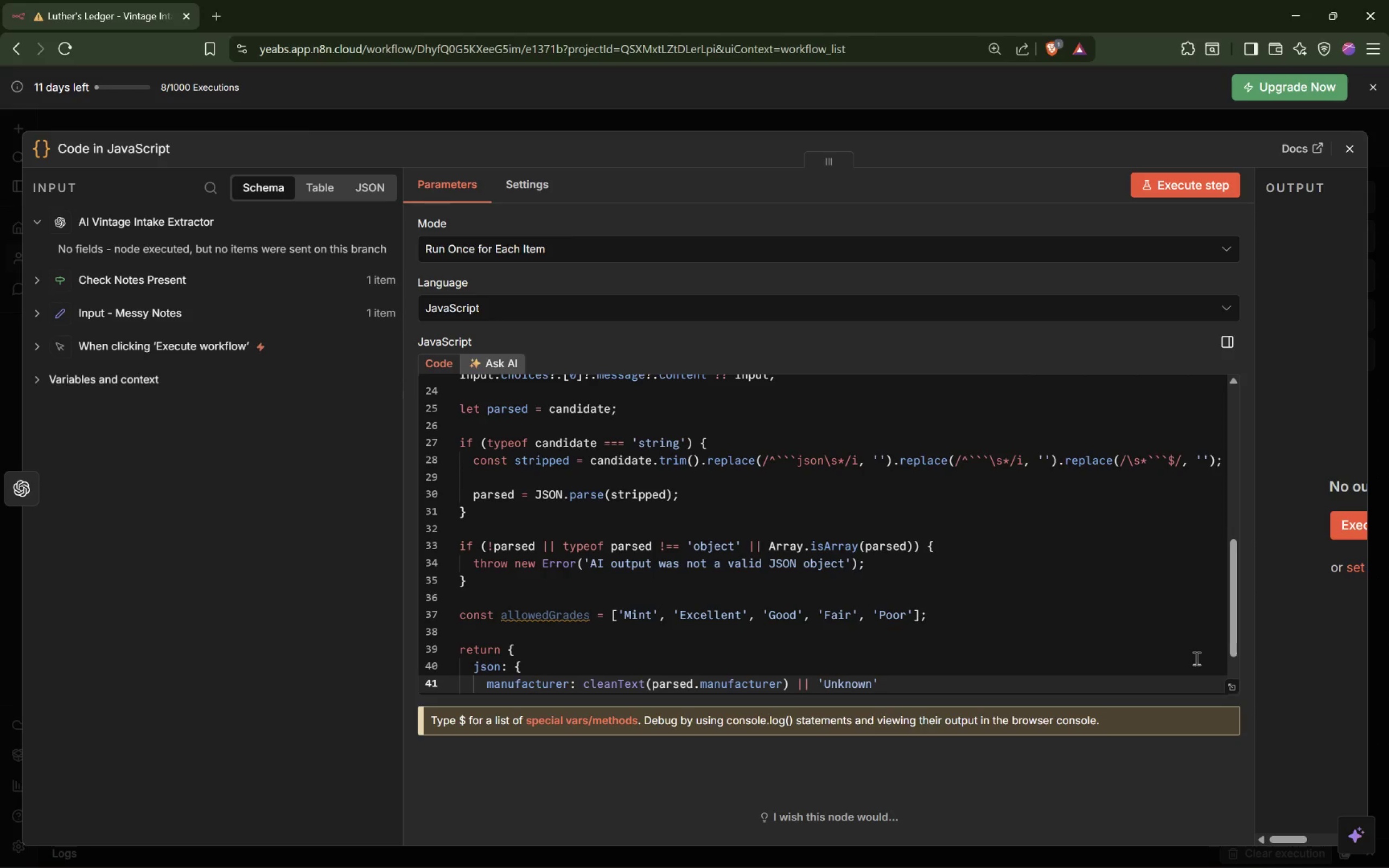 
key(Comma)
 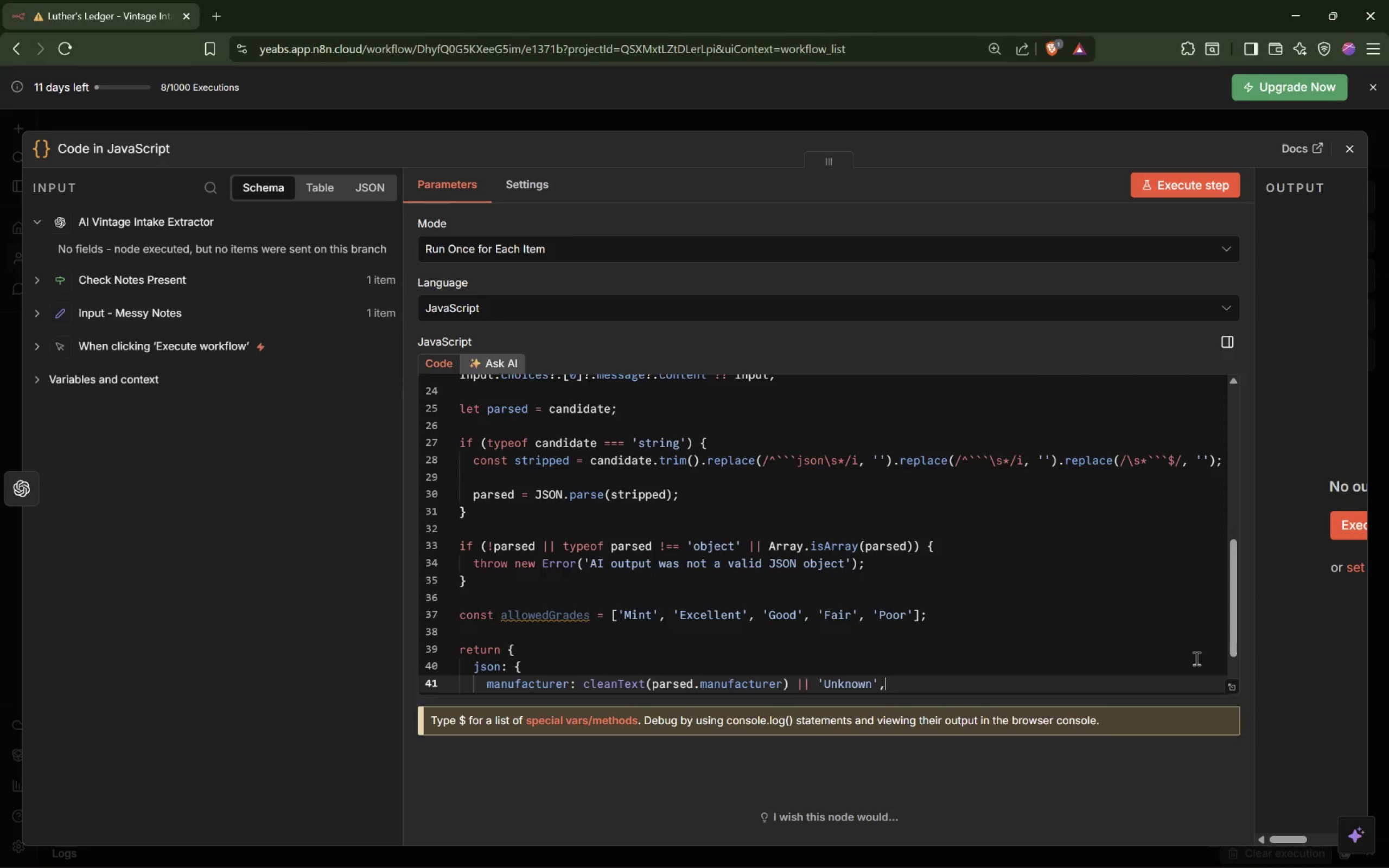 
key(Enter)
 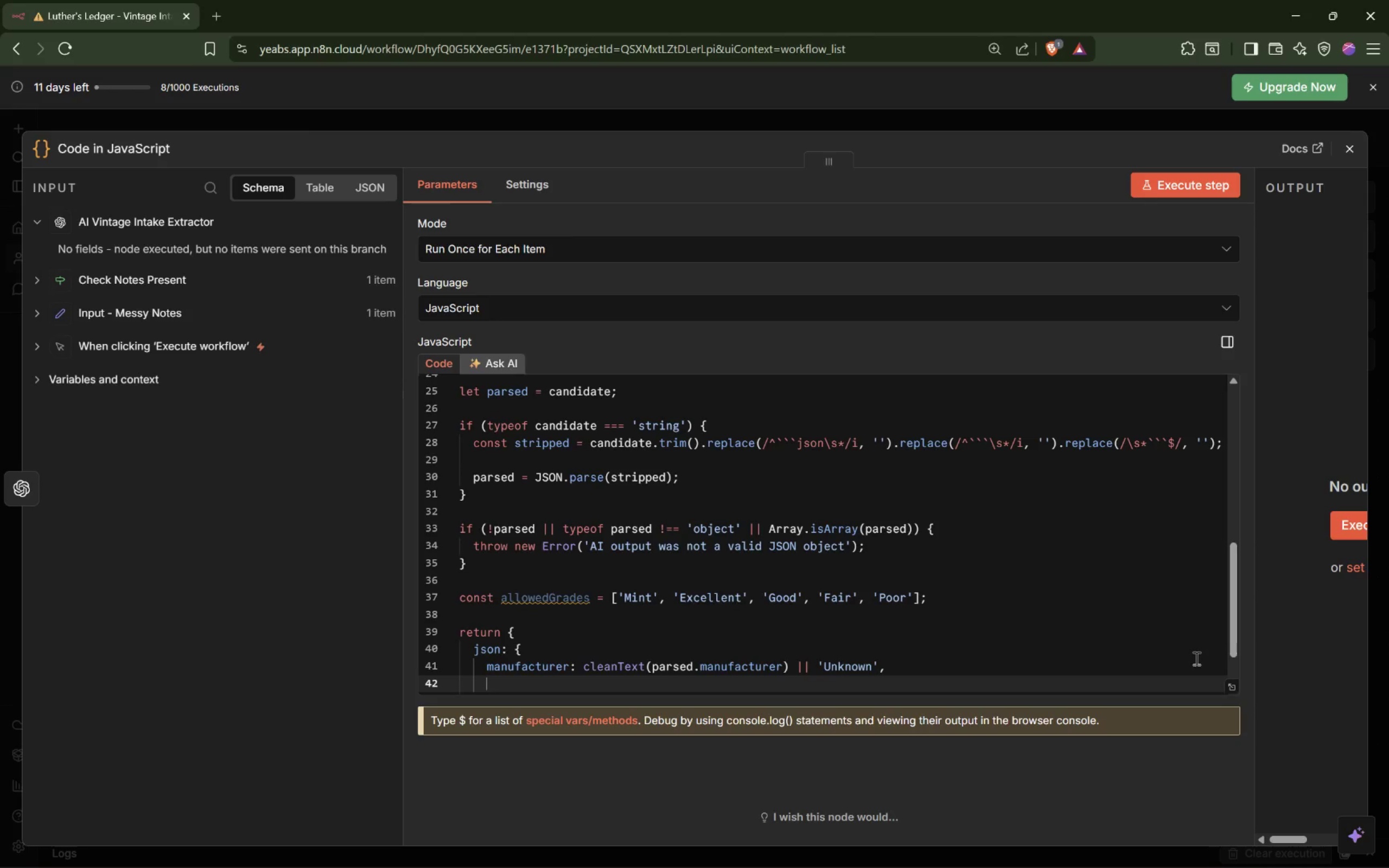 
type(modle)
key(Backspace)
key(Backspace)
type(el: clean)
key(Tab)
type((parsed.model)
 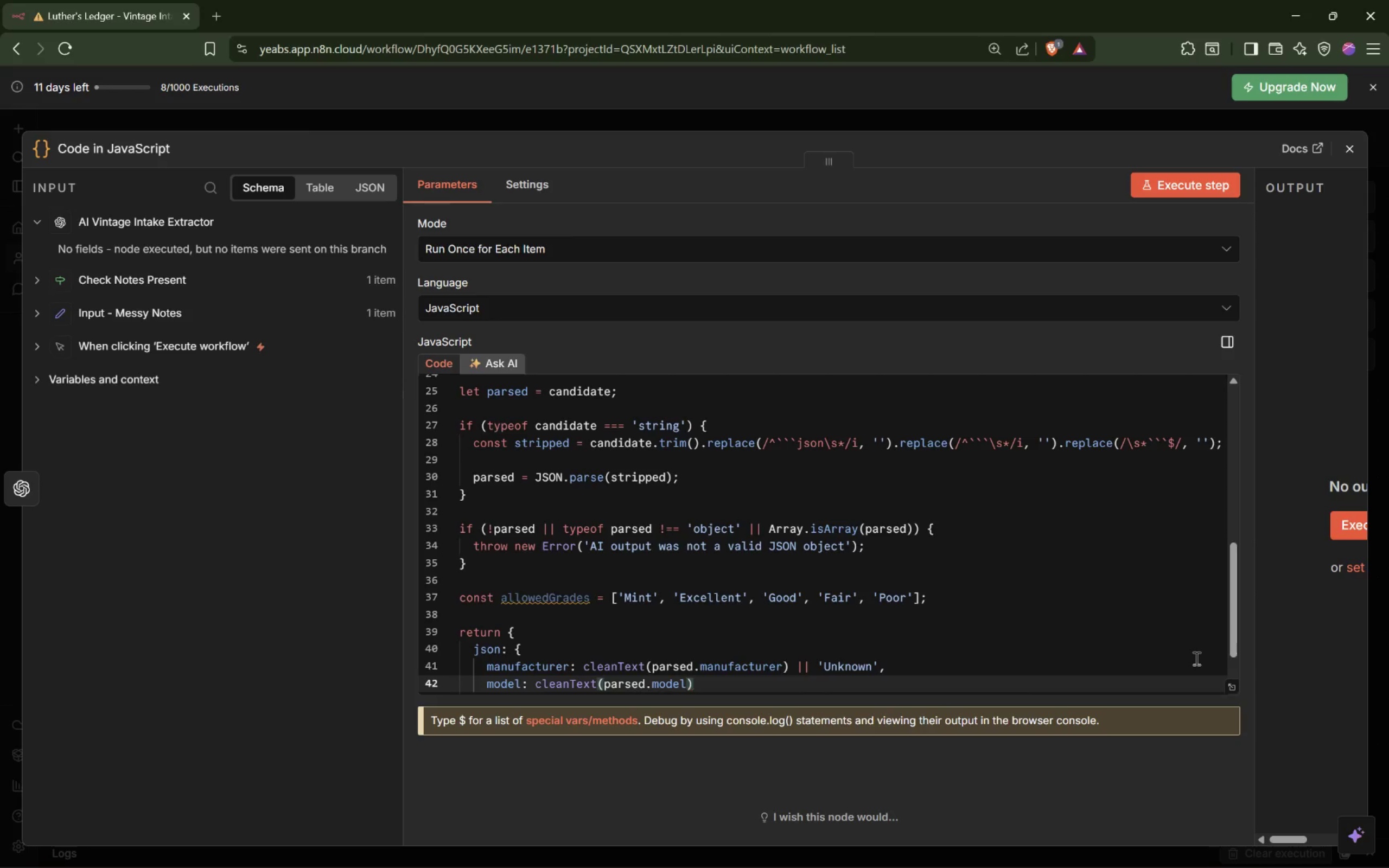 
key(ArrowRight)
 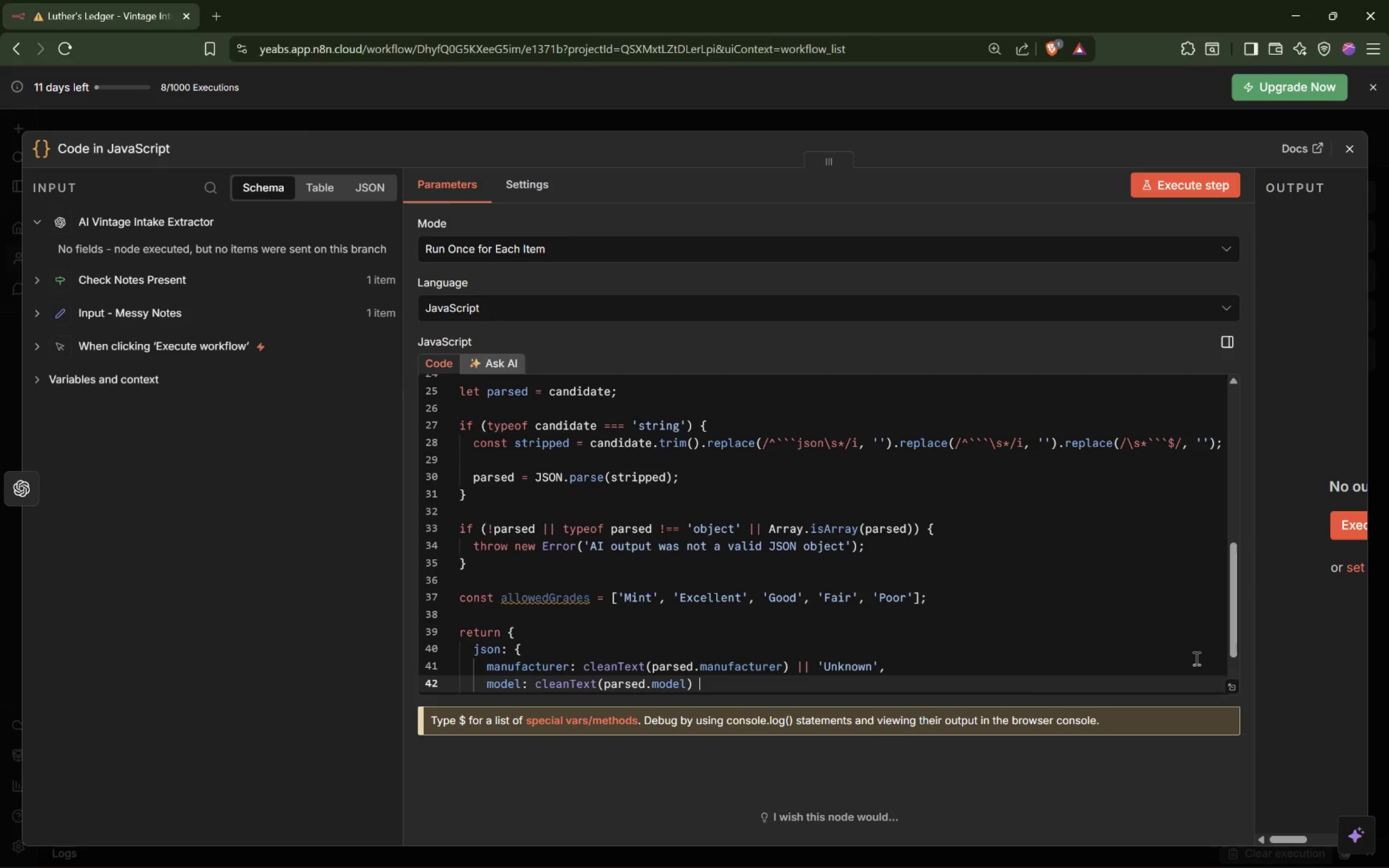 
type( || 'Unknown)
 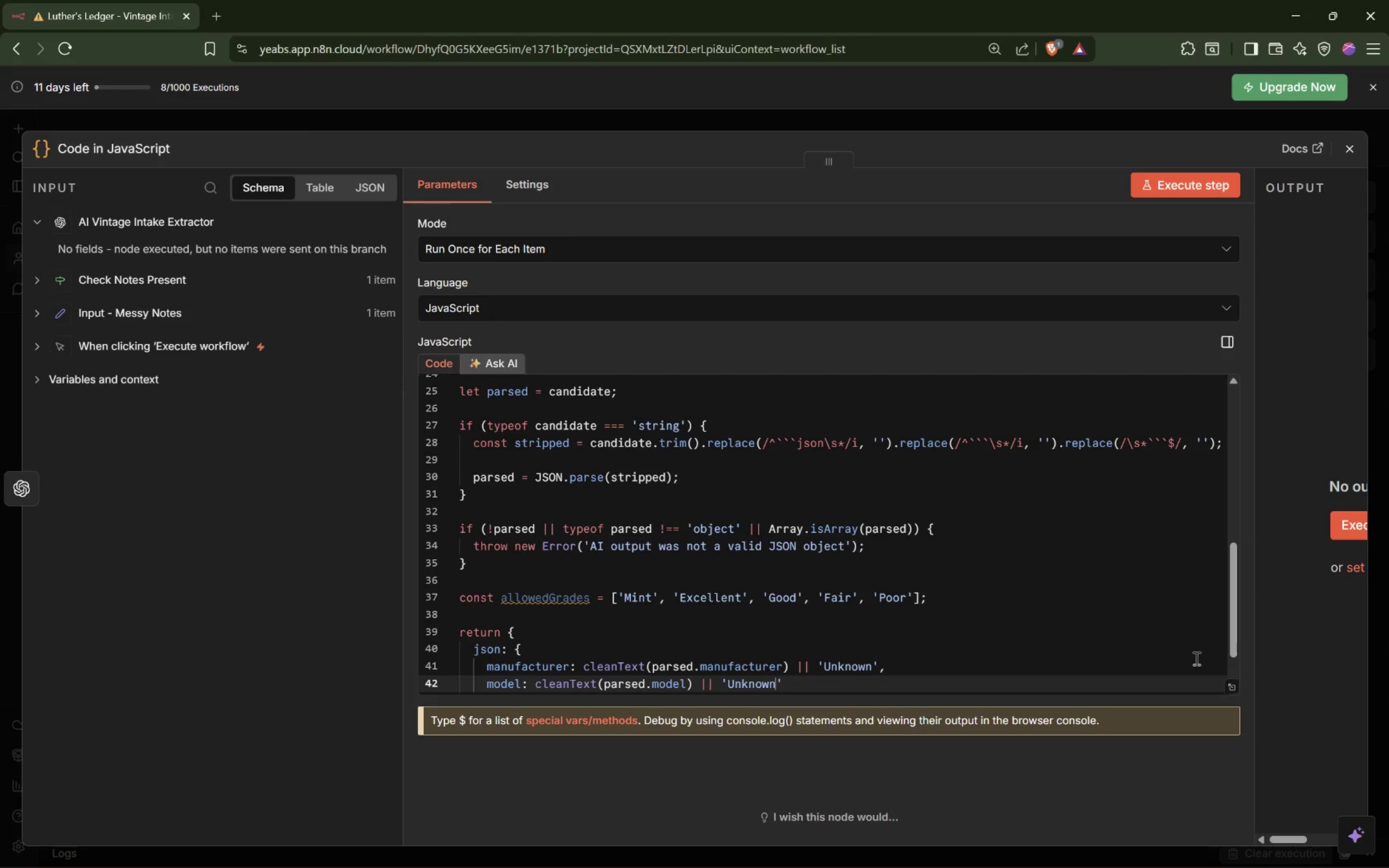 
key(ArrowRight)
 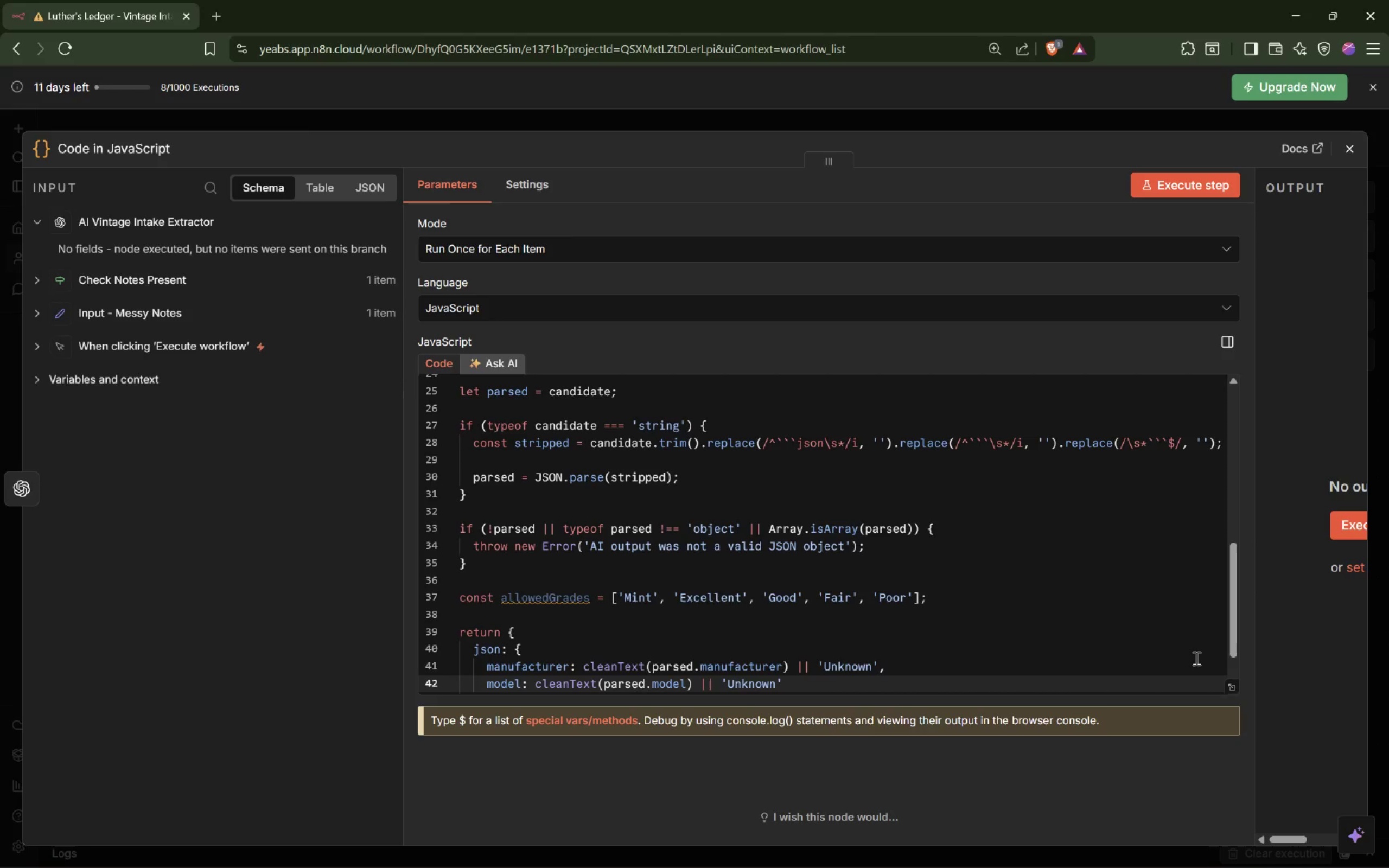 
key(Comma)
 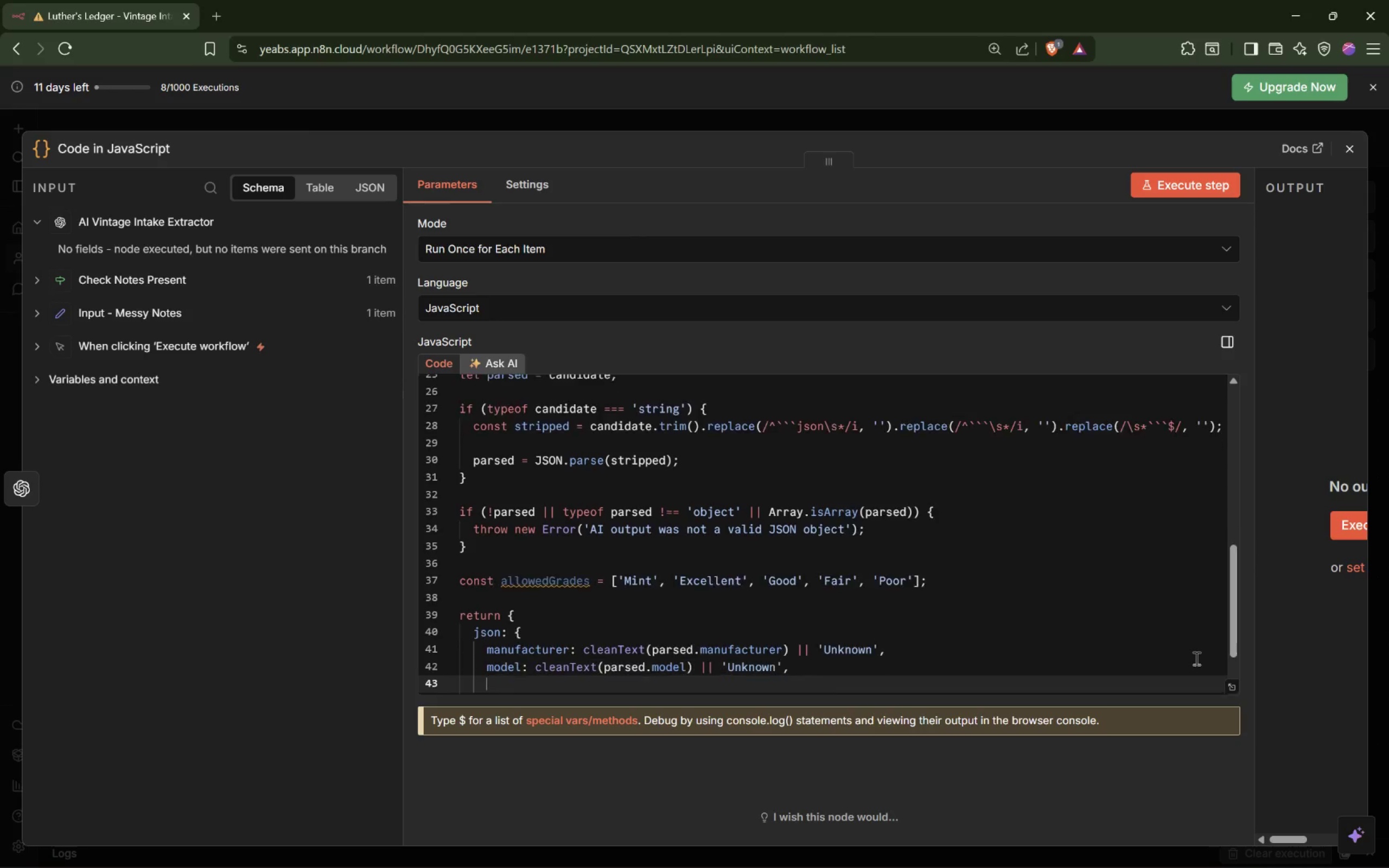 
key(Enter)
 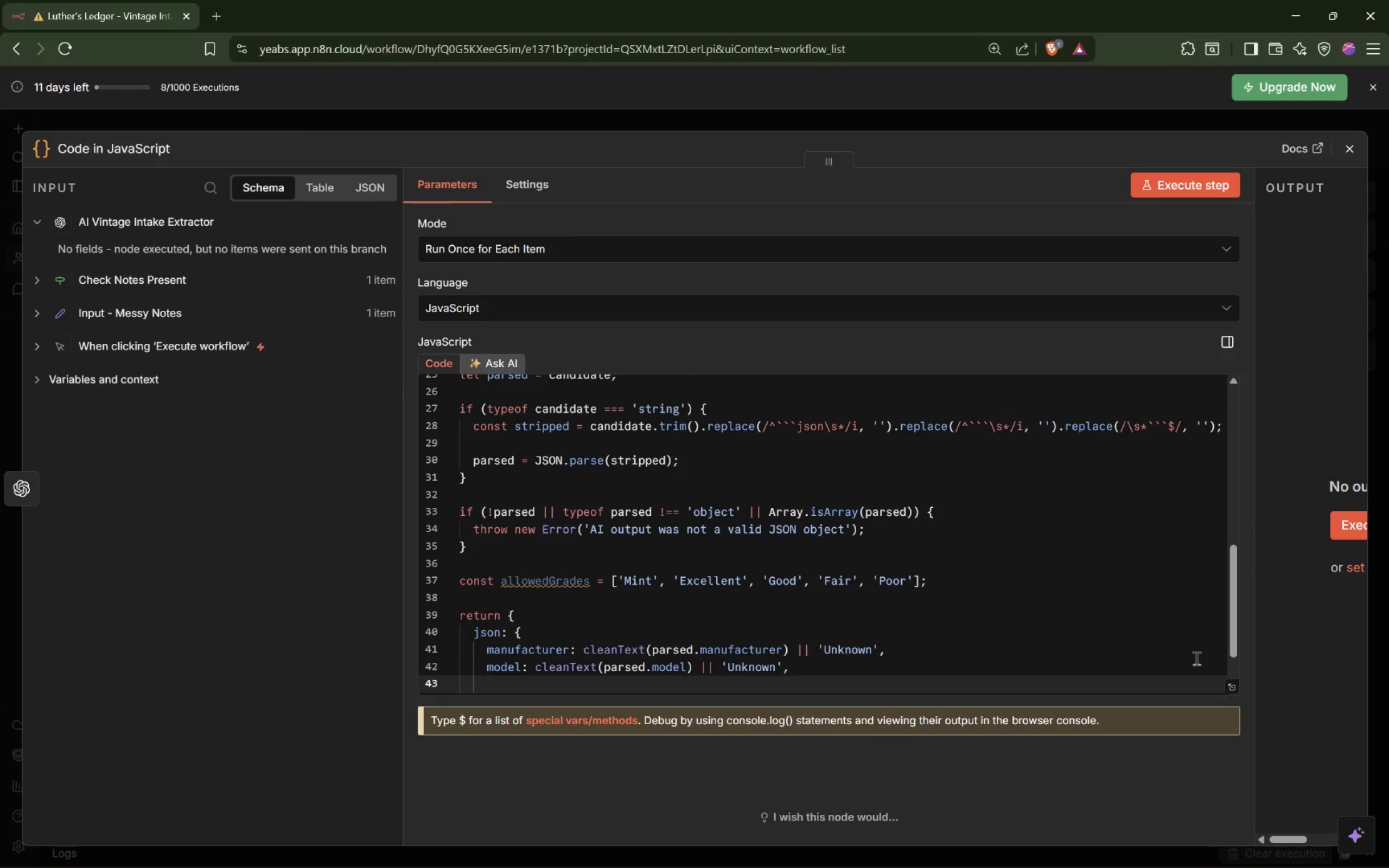 
type(year_of_production: clean)
key(Tab)
type((parsed.year_of_production)
 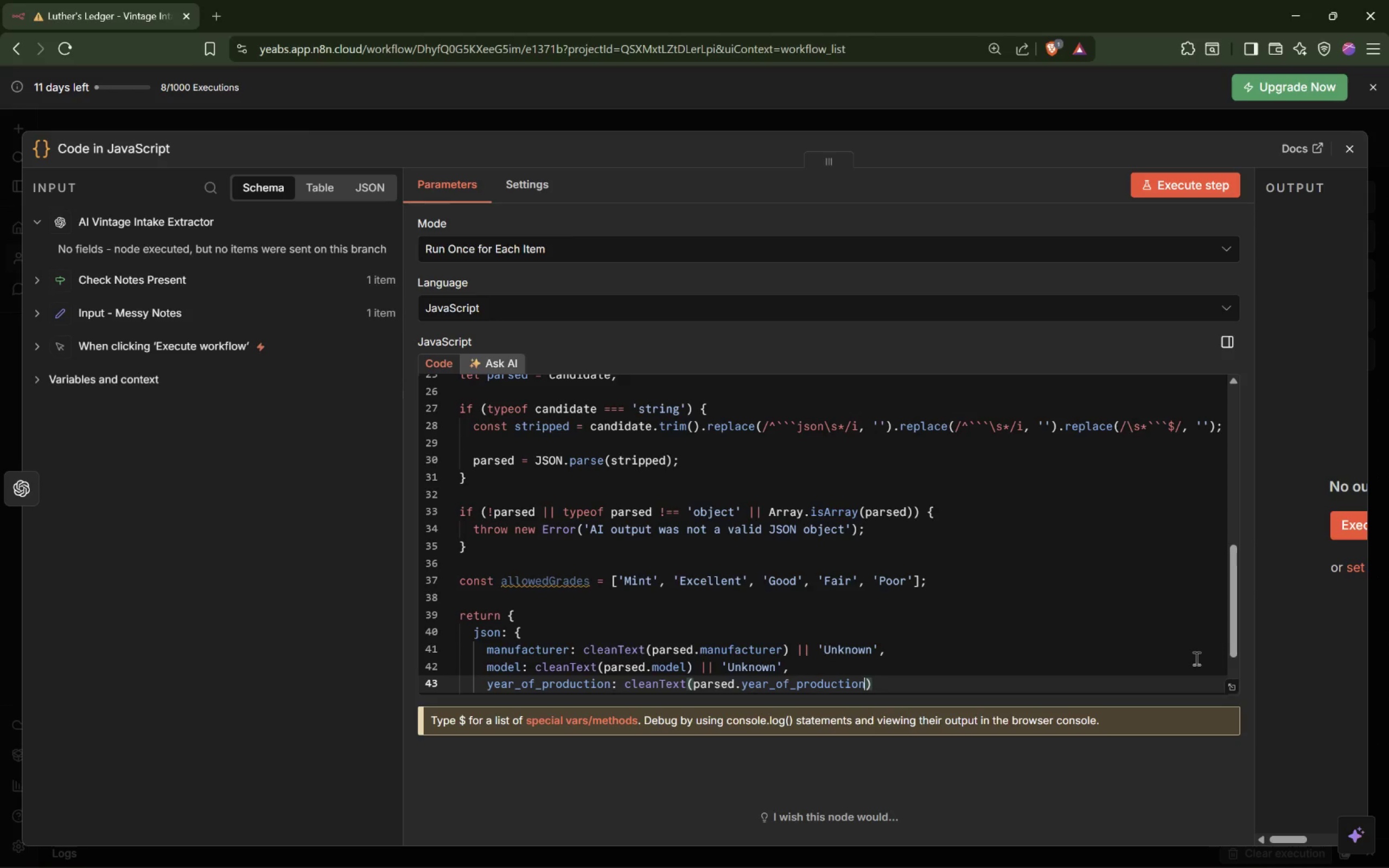 
key(ArrowRight)
 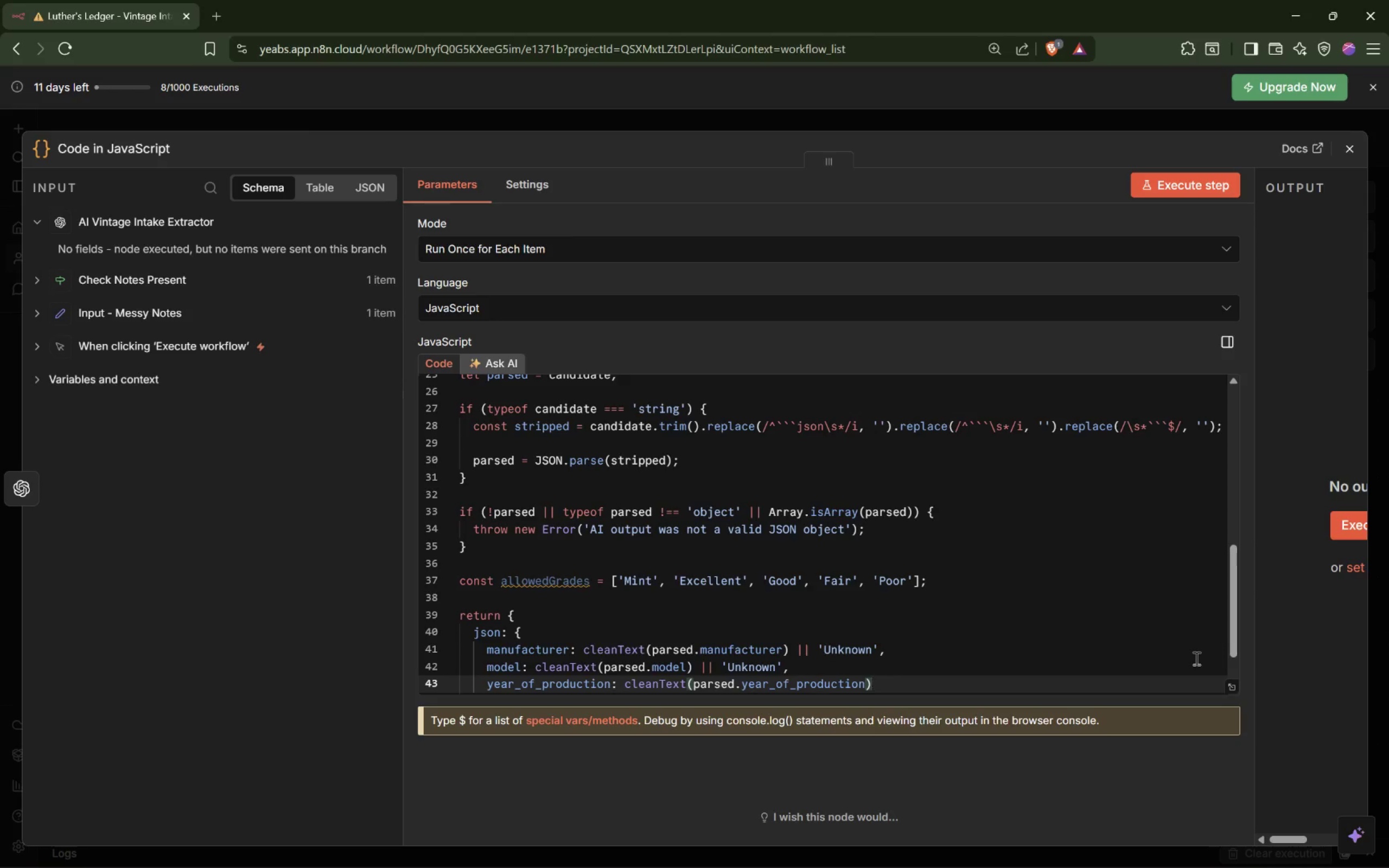 
type( || 'Unknown'.',)
 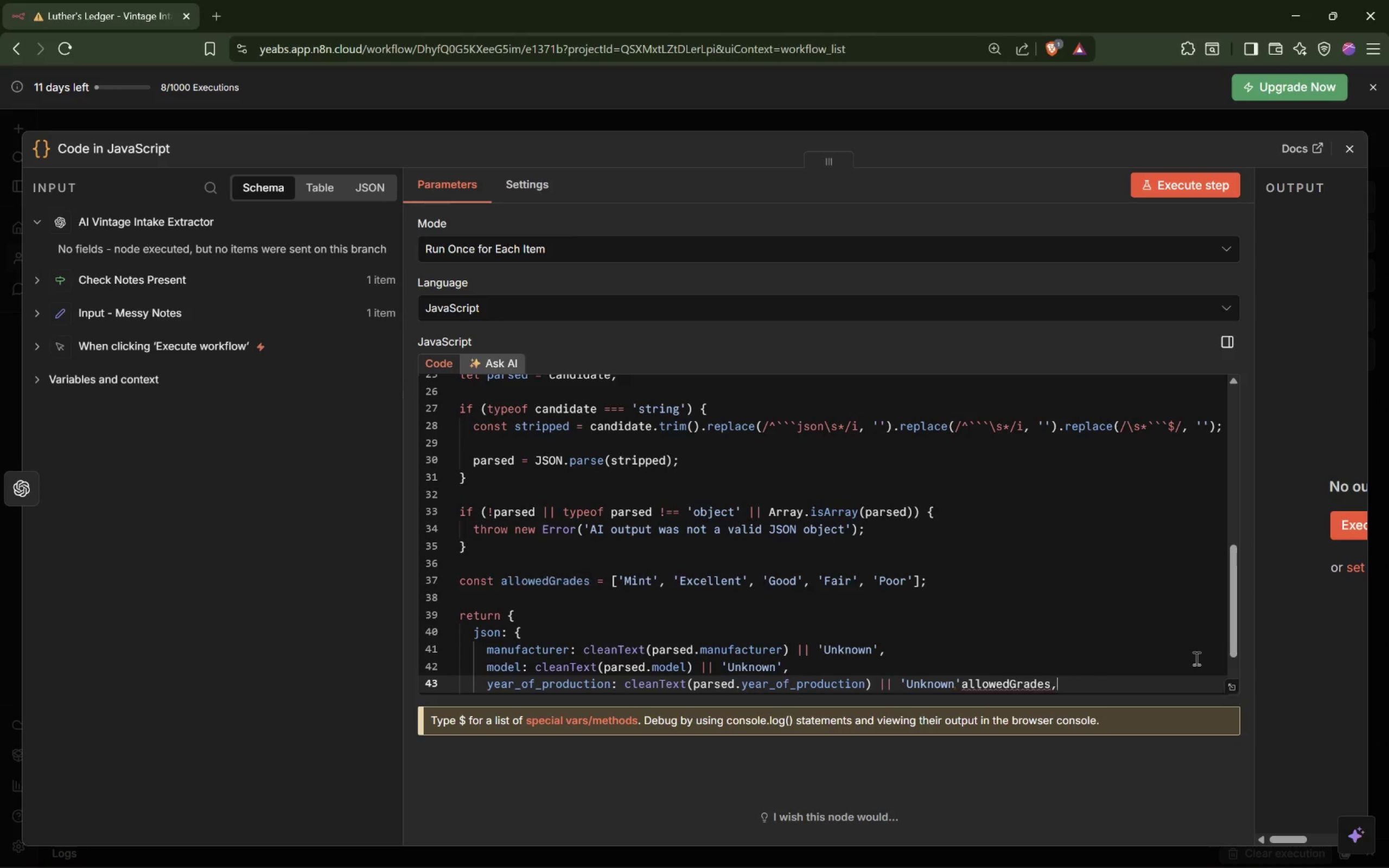 
 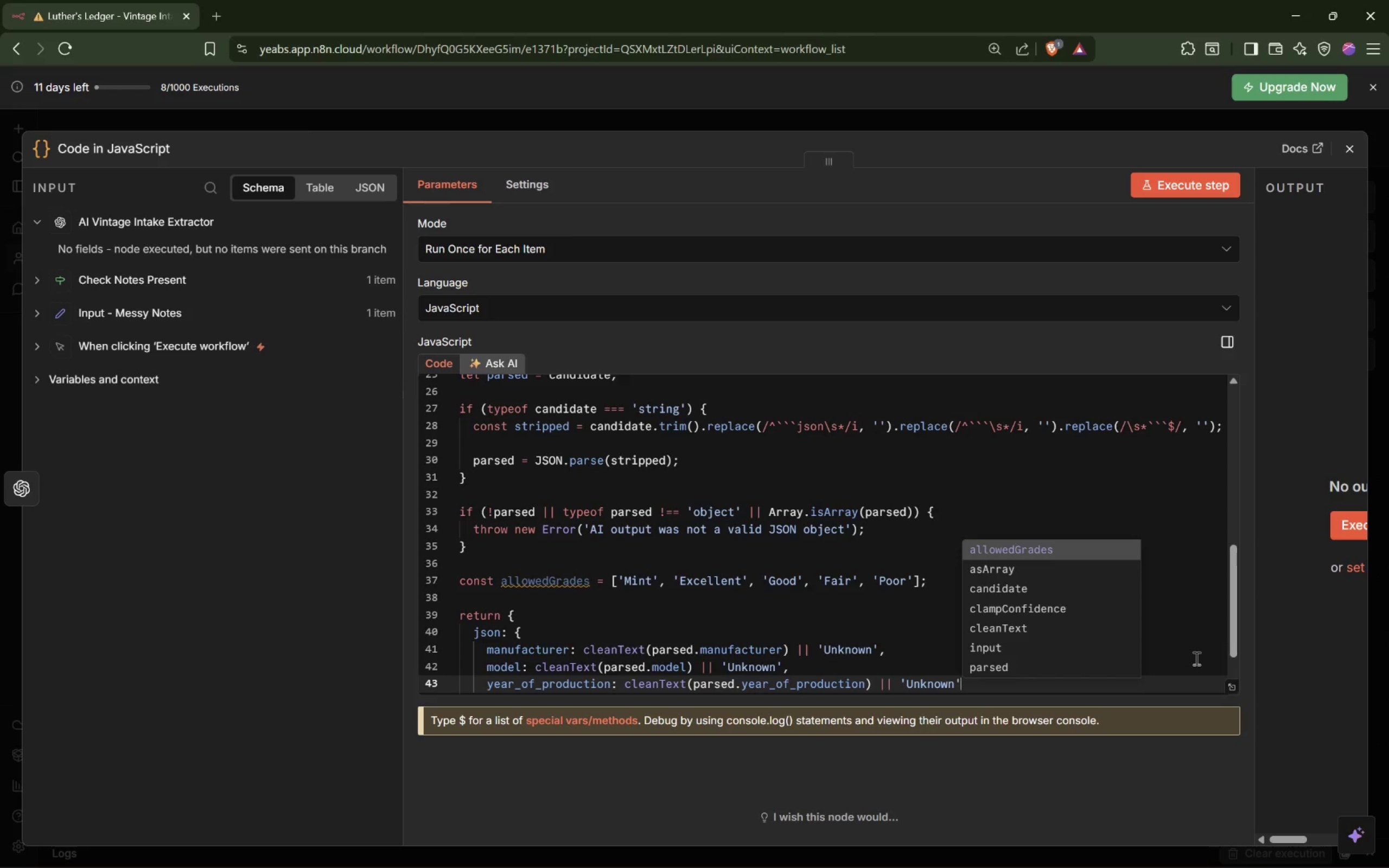 
hold_key(key=Backspace, duration=0.94)
 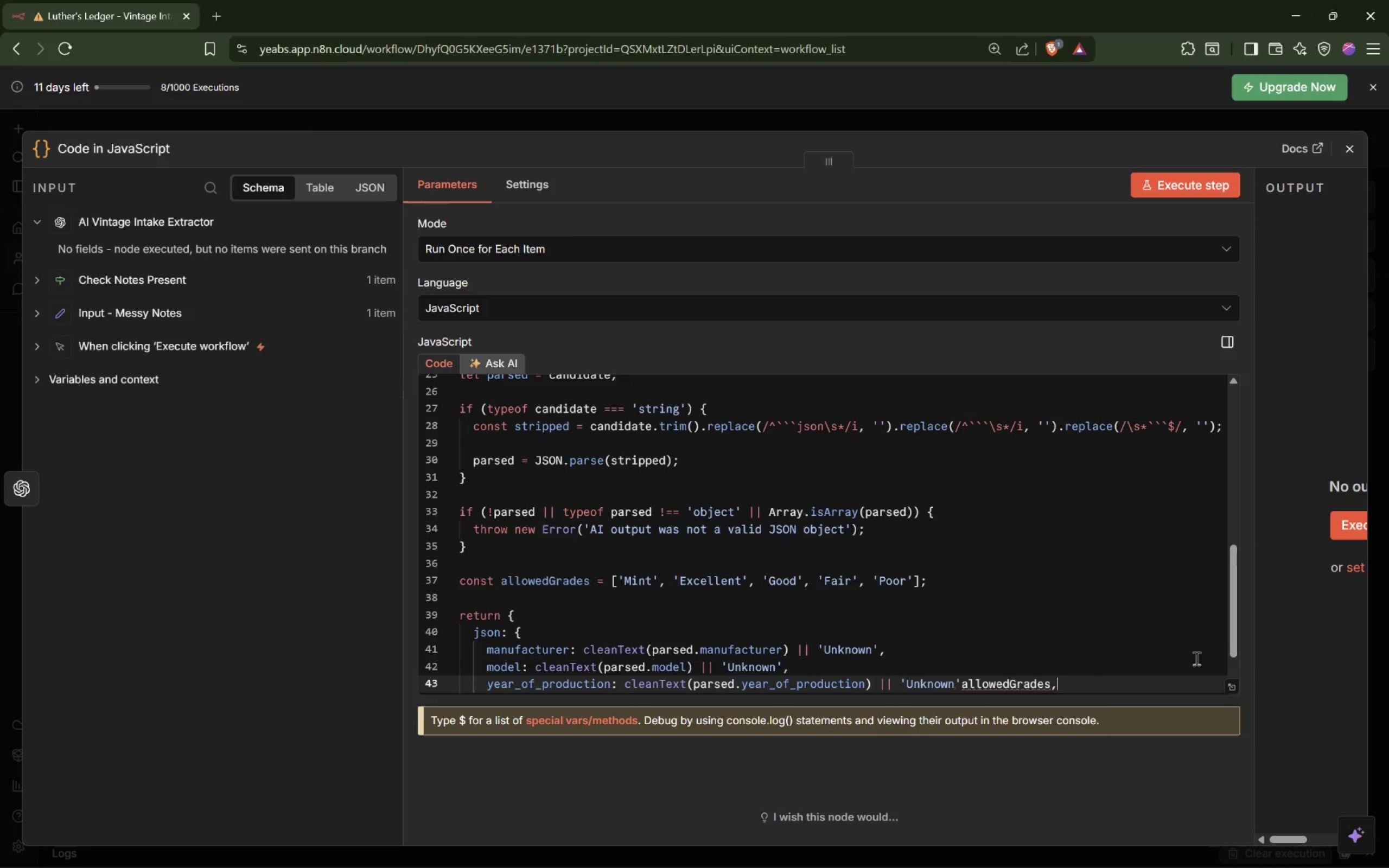 
key(Control+Z)
 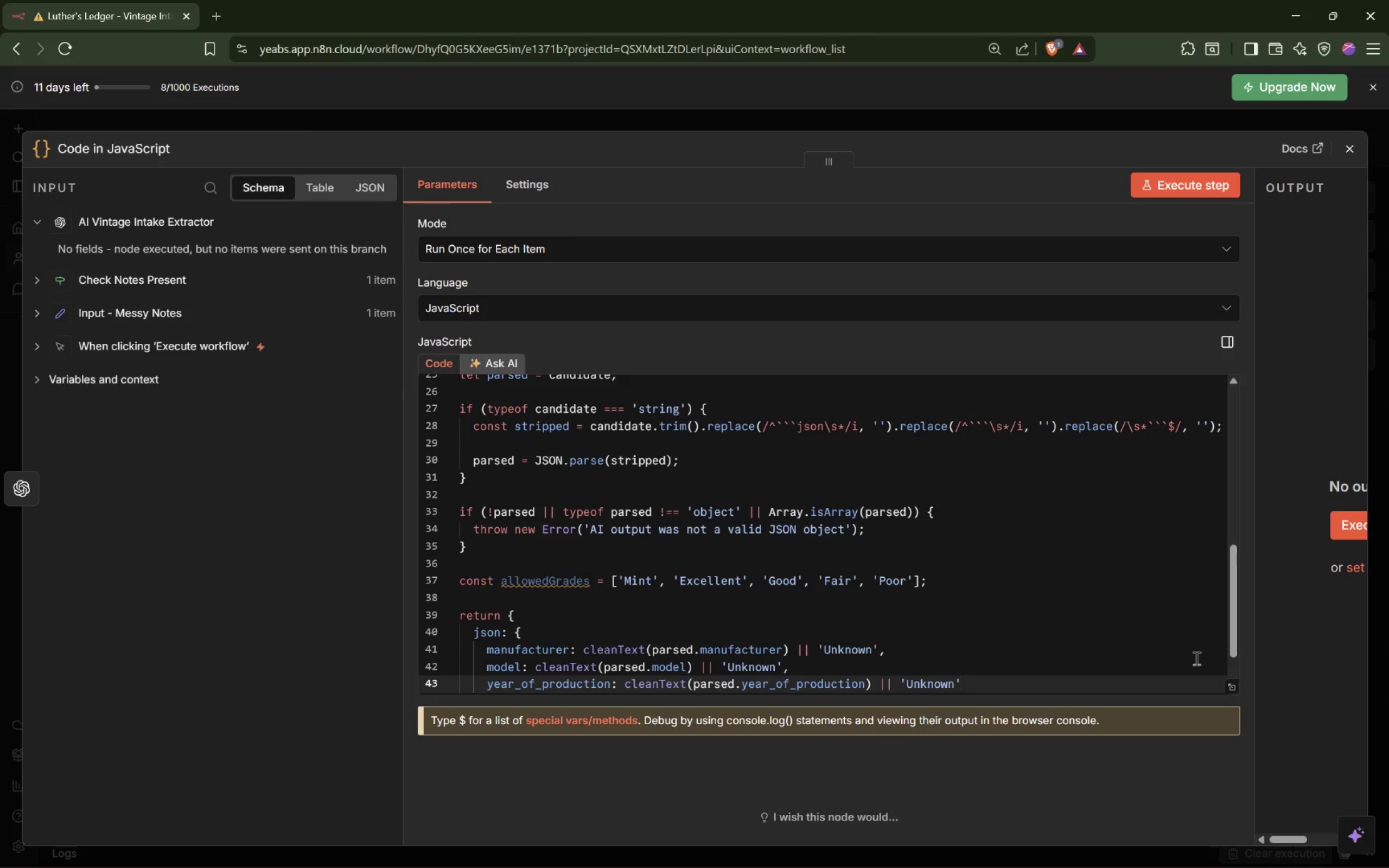 
key(Comma)
 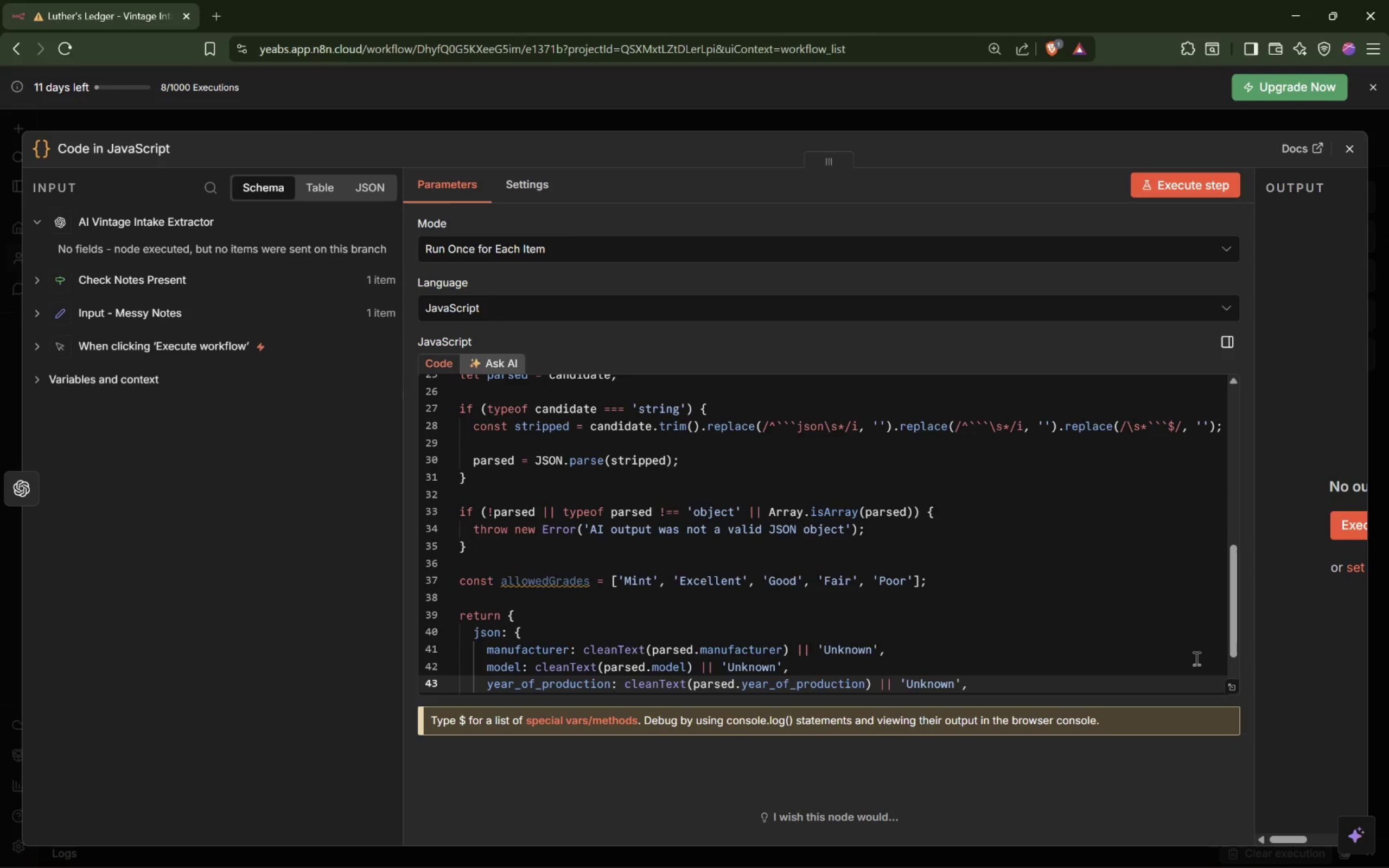 
key(Enter)
 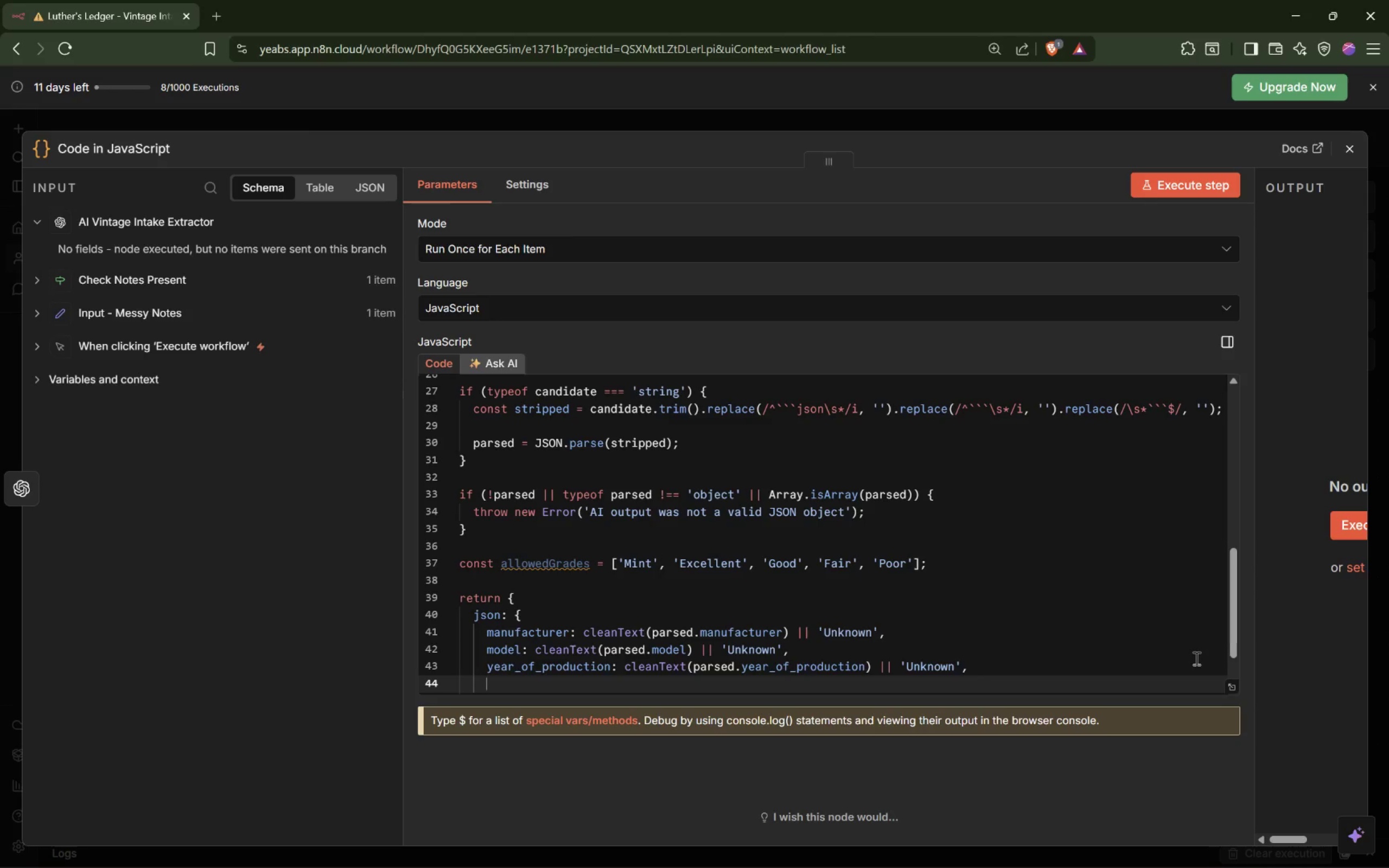 
type(category: cleanText(parsed.category)
 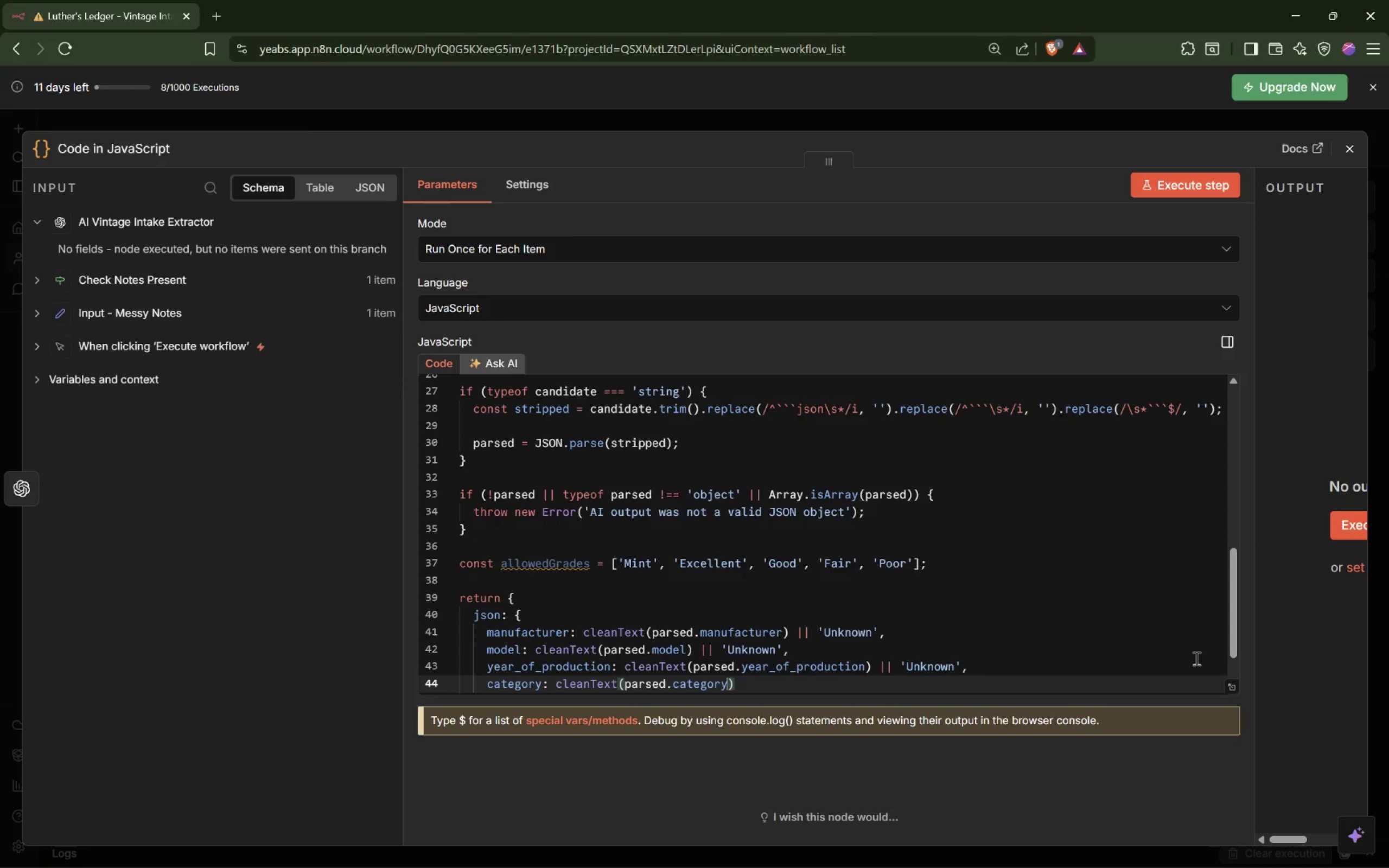 
key(ArrowRight)
 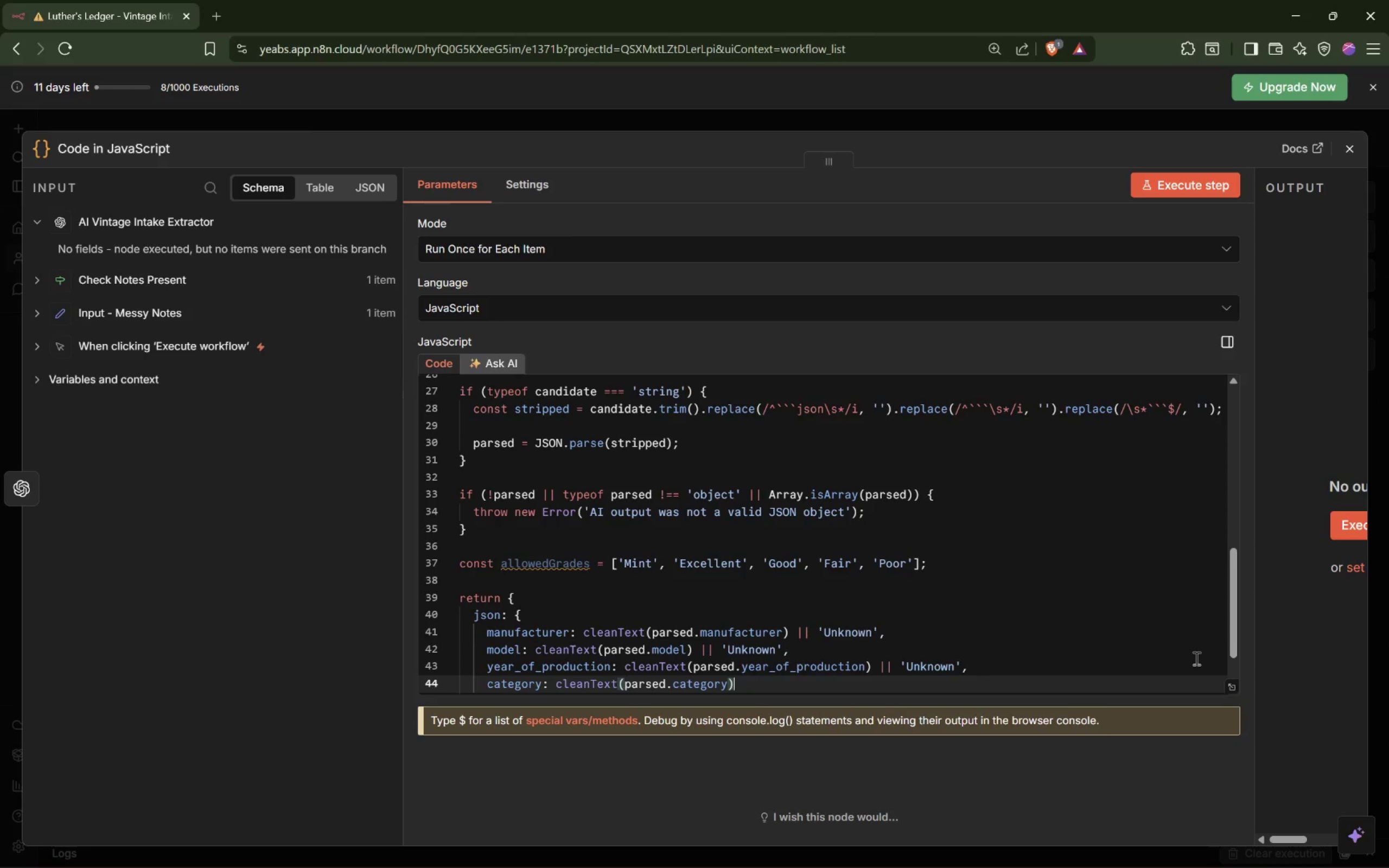 
type( || 'Unknown)
 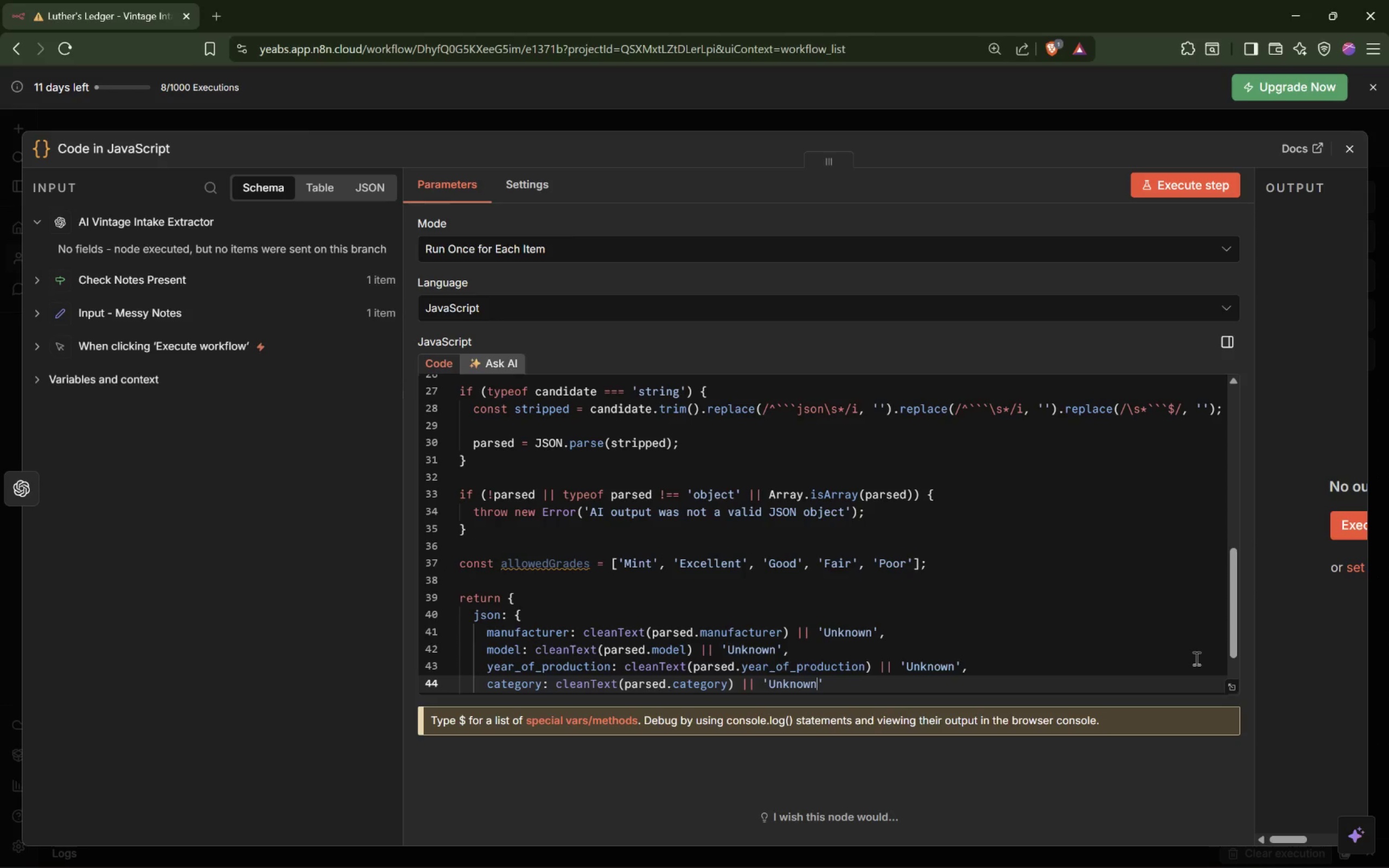 
key(ArrowRight)
 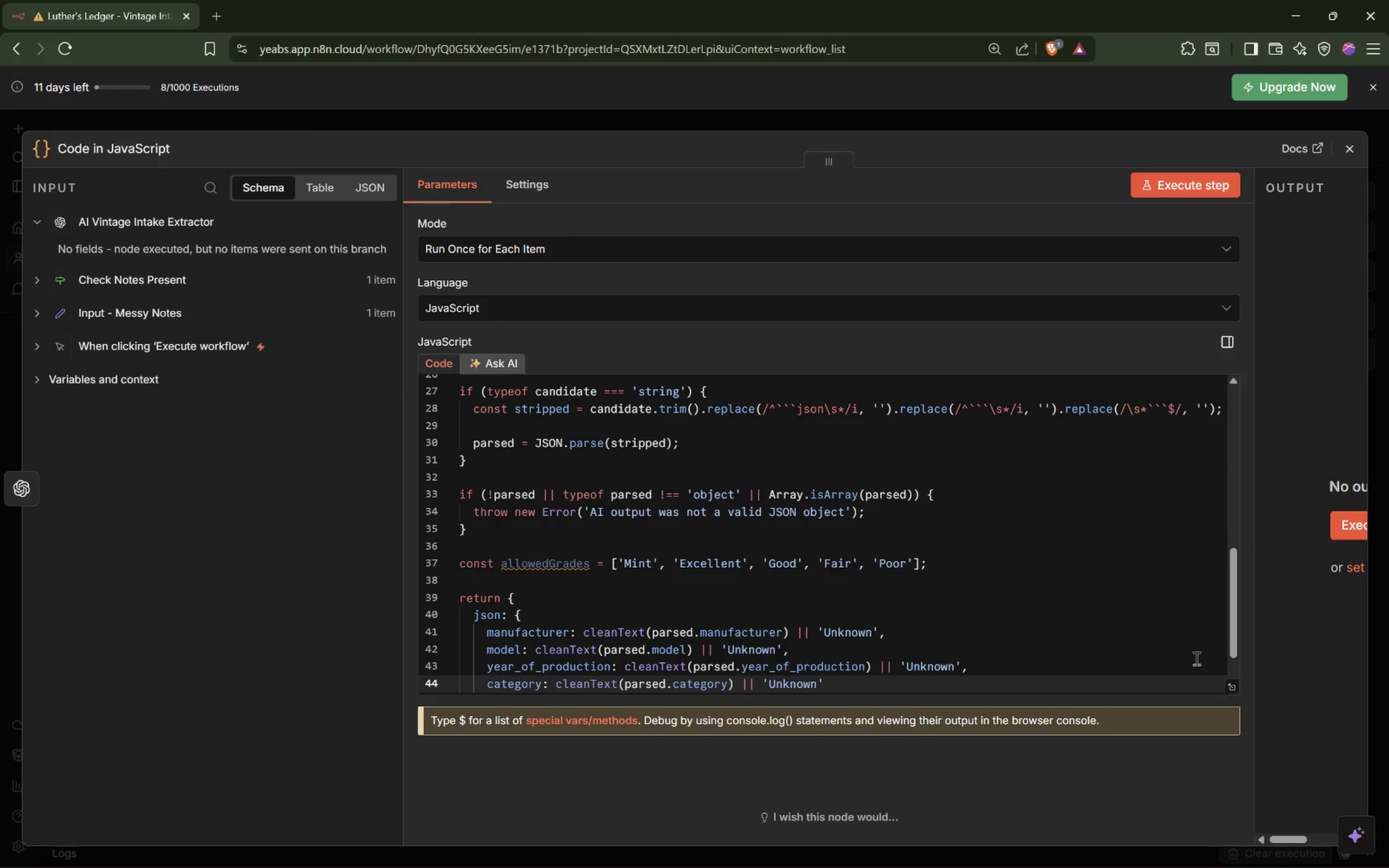 
key(Comma)
 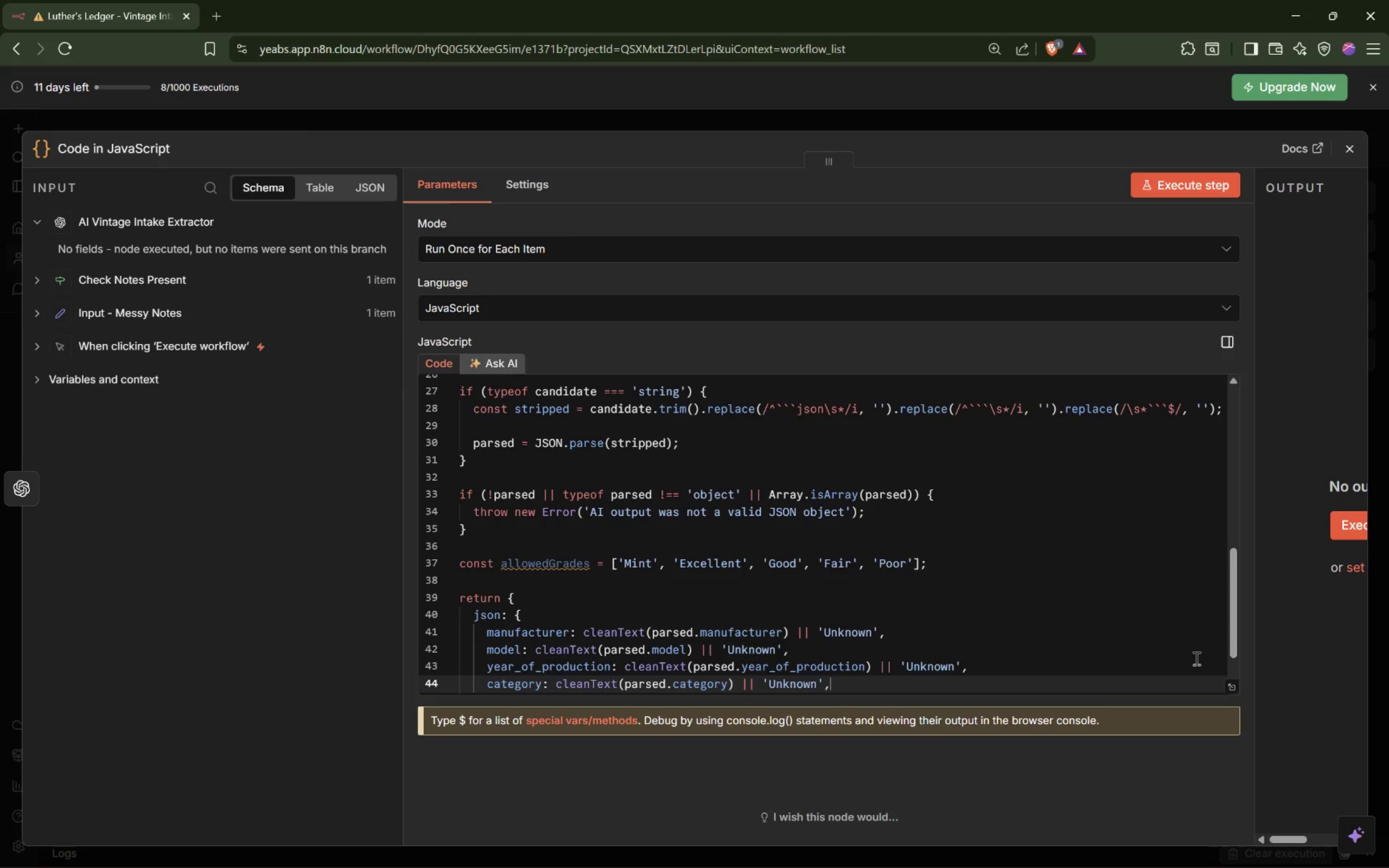 
key(Space)
 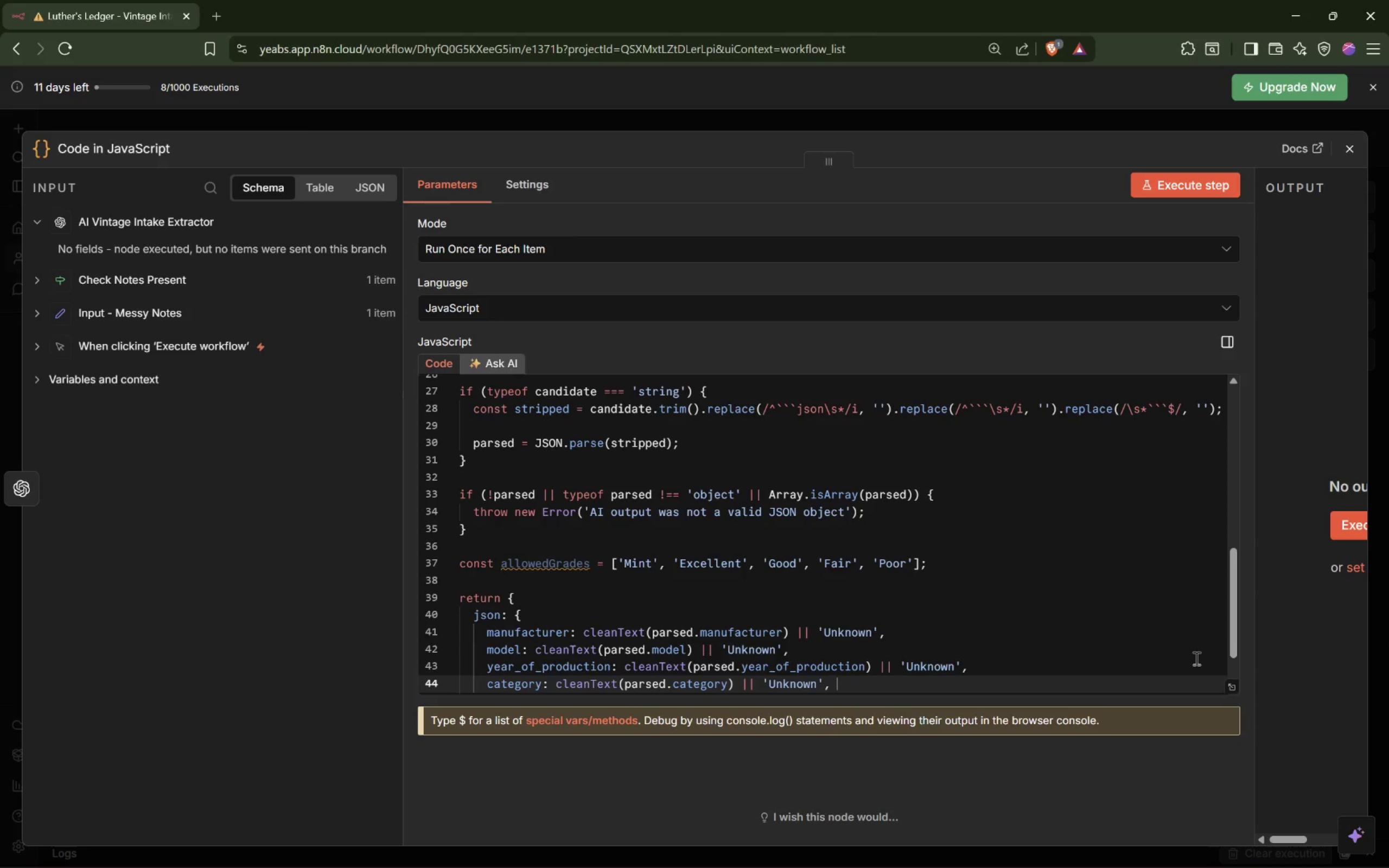 
key(Enter)
 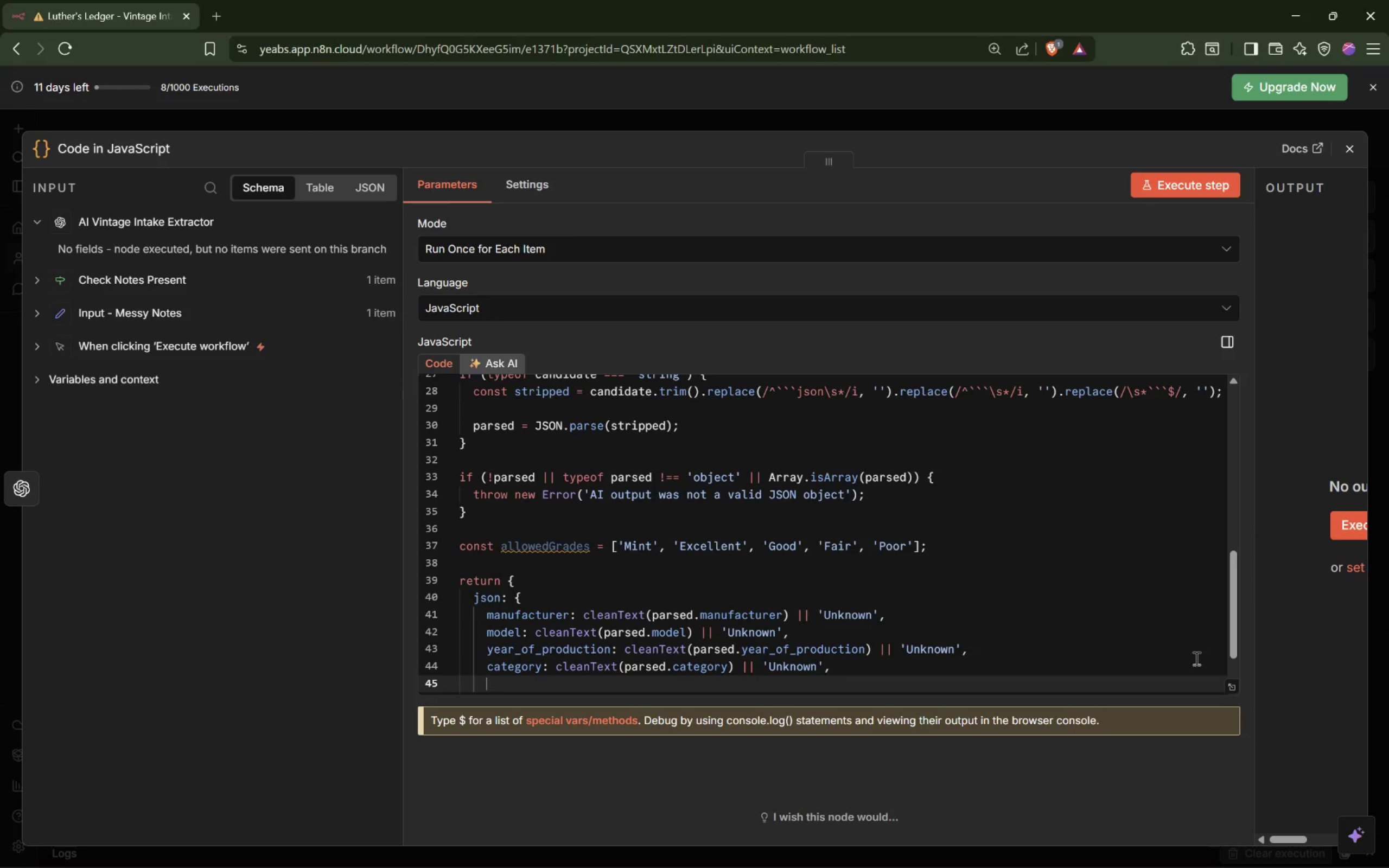 
type(dfects: asArray(parsed.defects)
 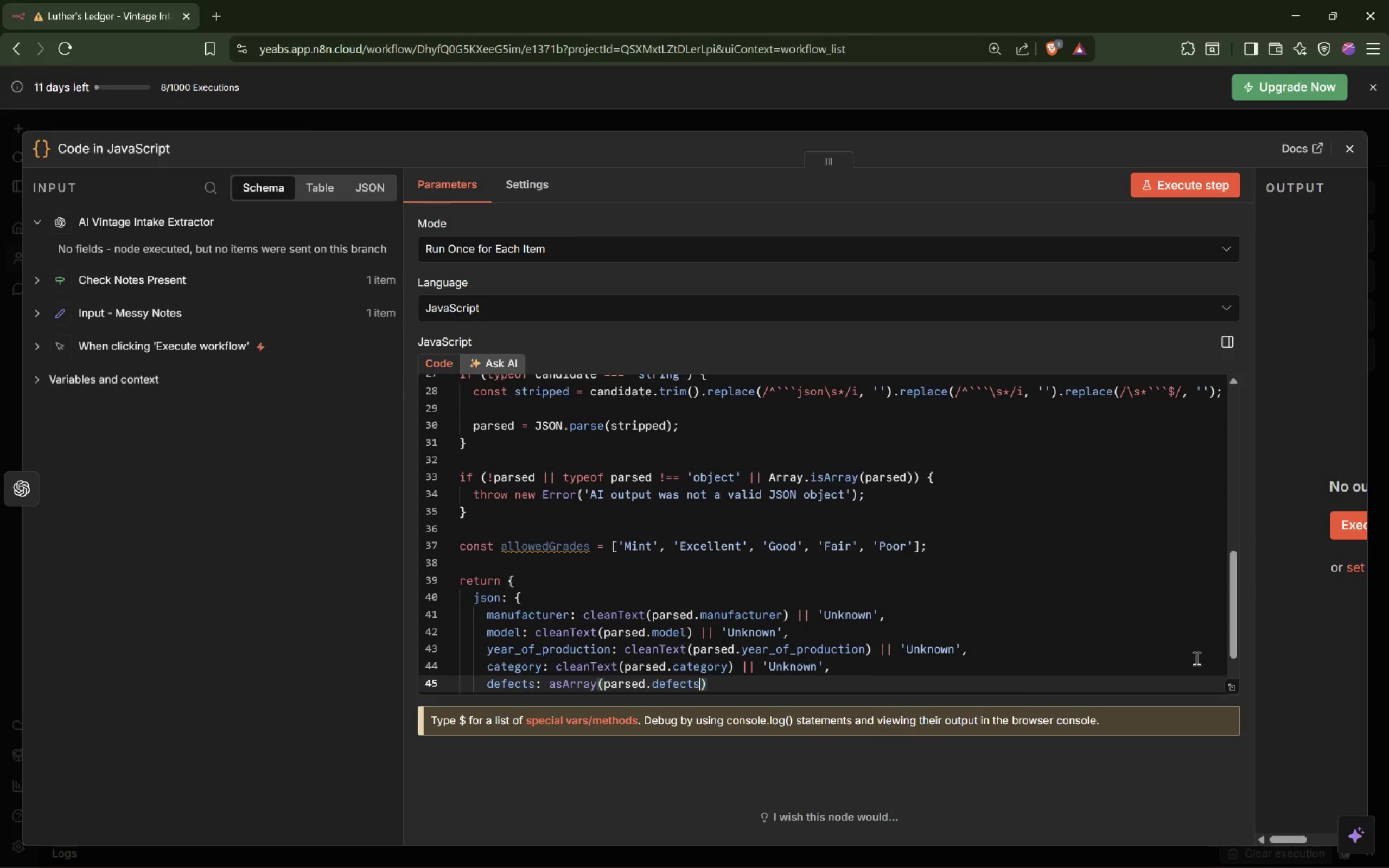 
key(ArrowRight)
 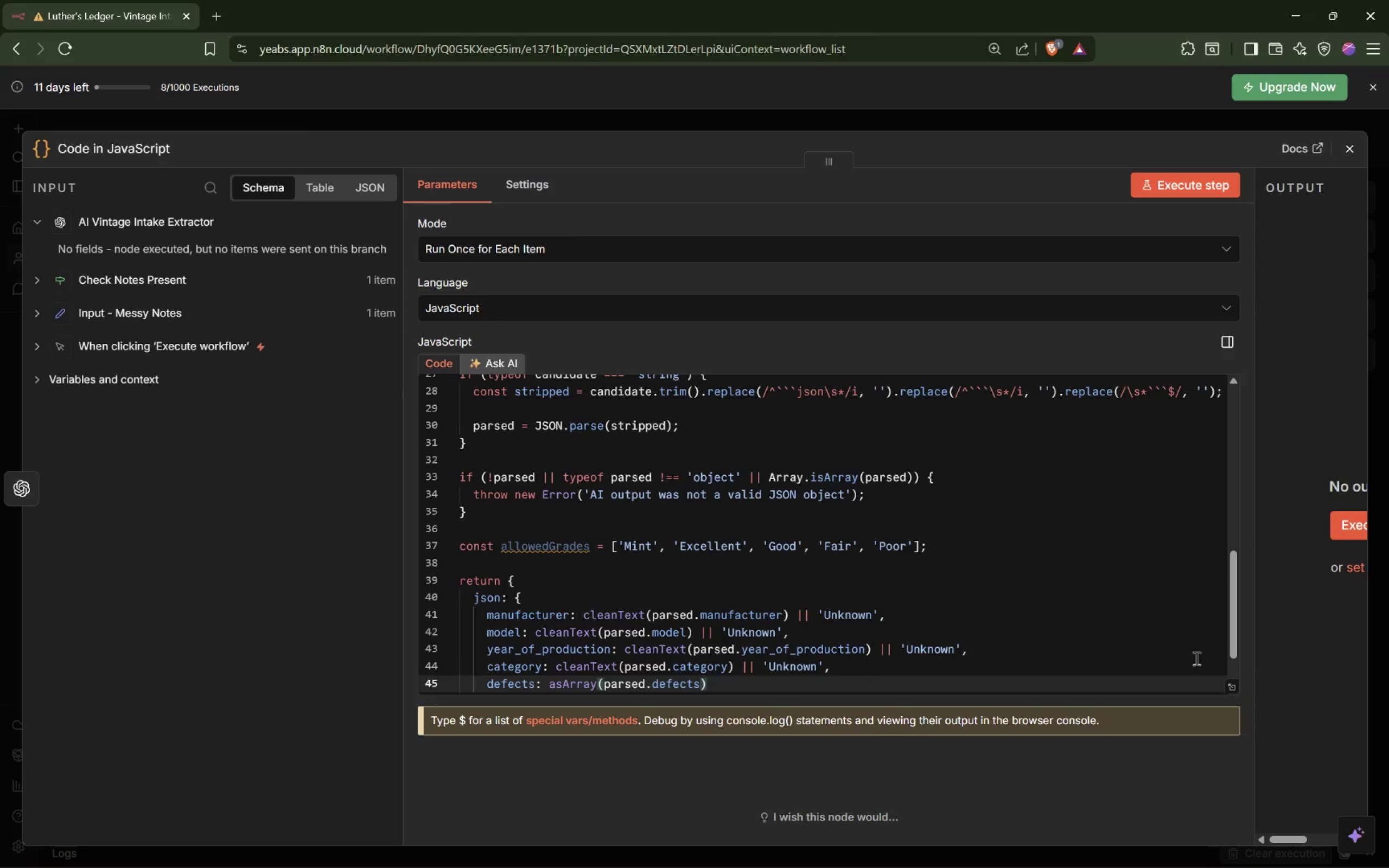 
key(Comma)
 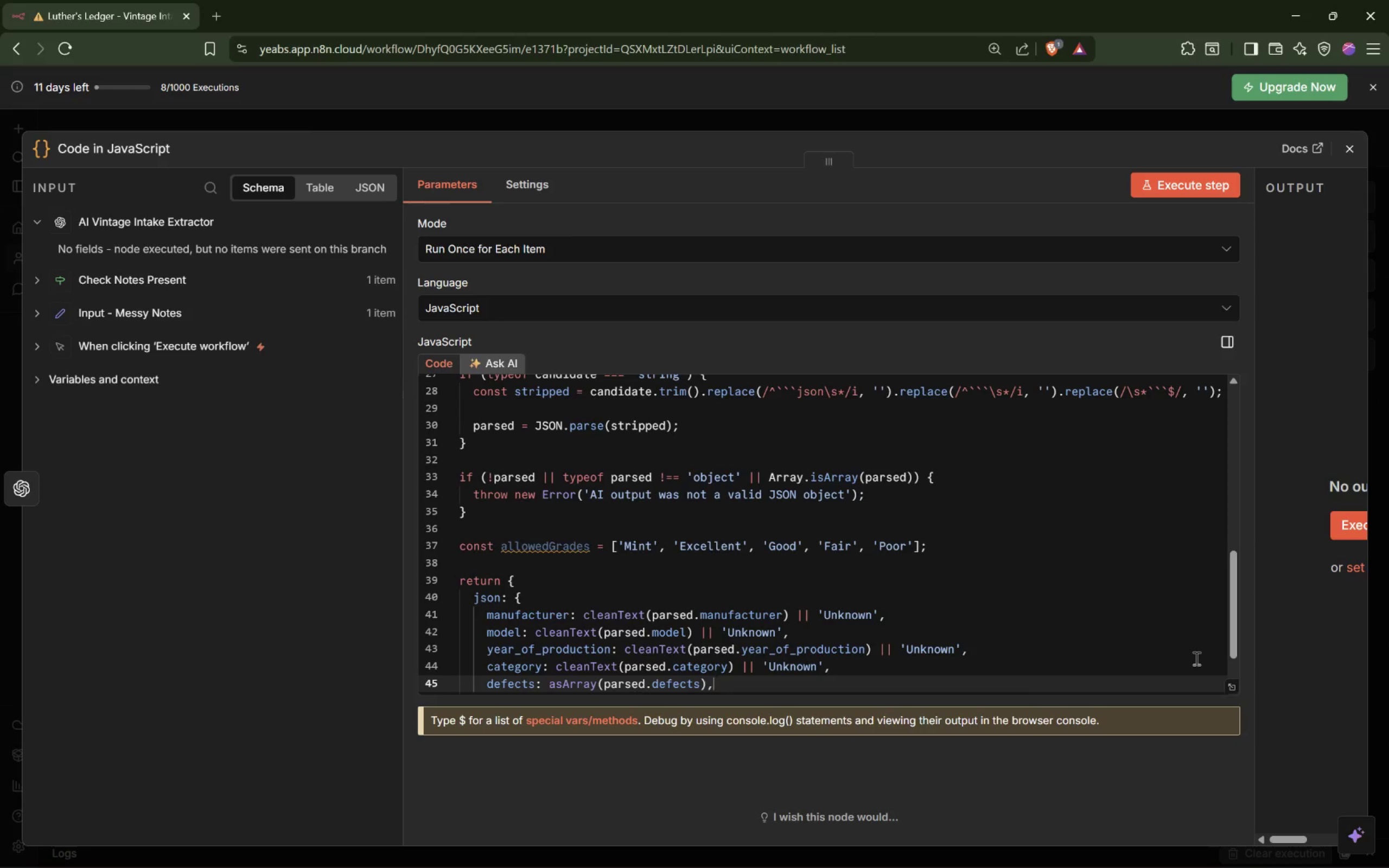 
key(Enter)
 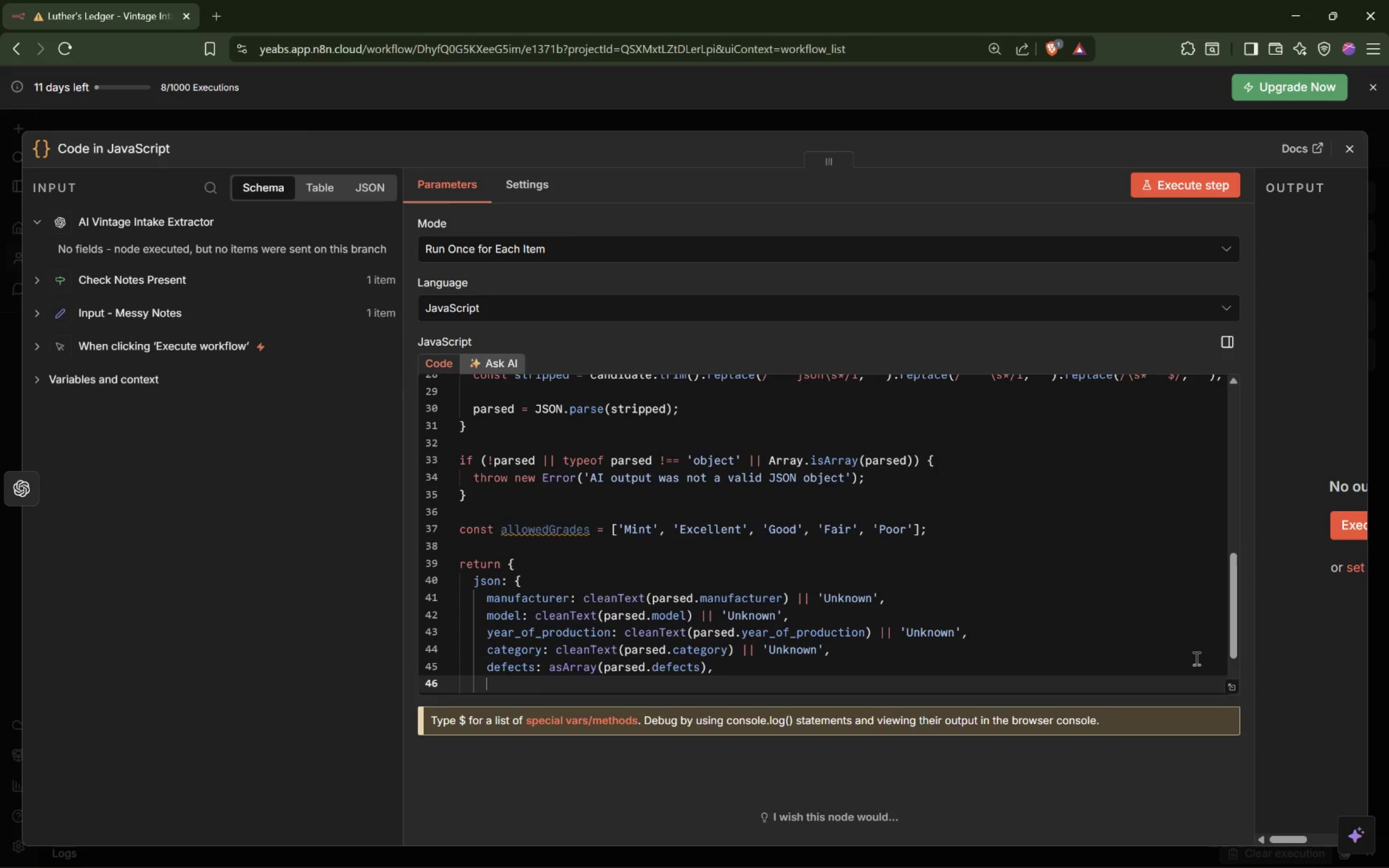 
type(repairs_detected: asArray(parsed.repairst)
key(Backspace)
key(Backspace)
key(Backspace)
type(rs+)
key(Backspace)
type(_detected)
 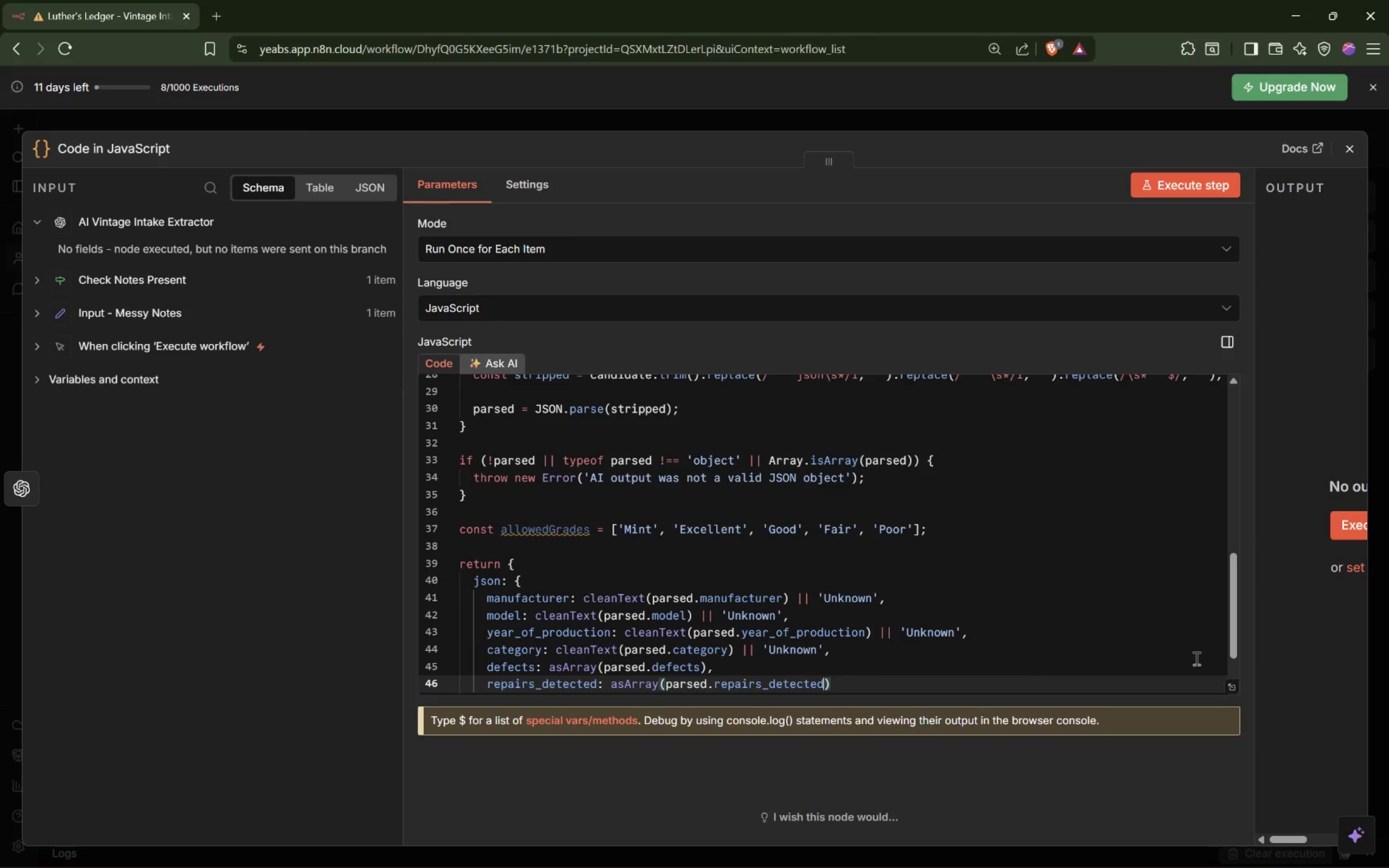 
key(ArrowRight)
 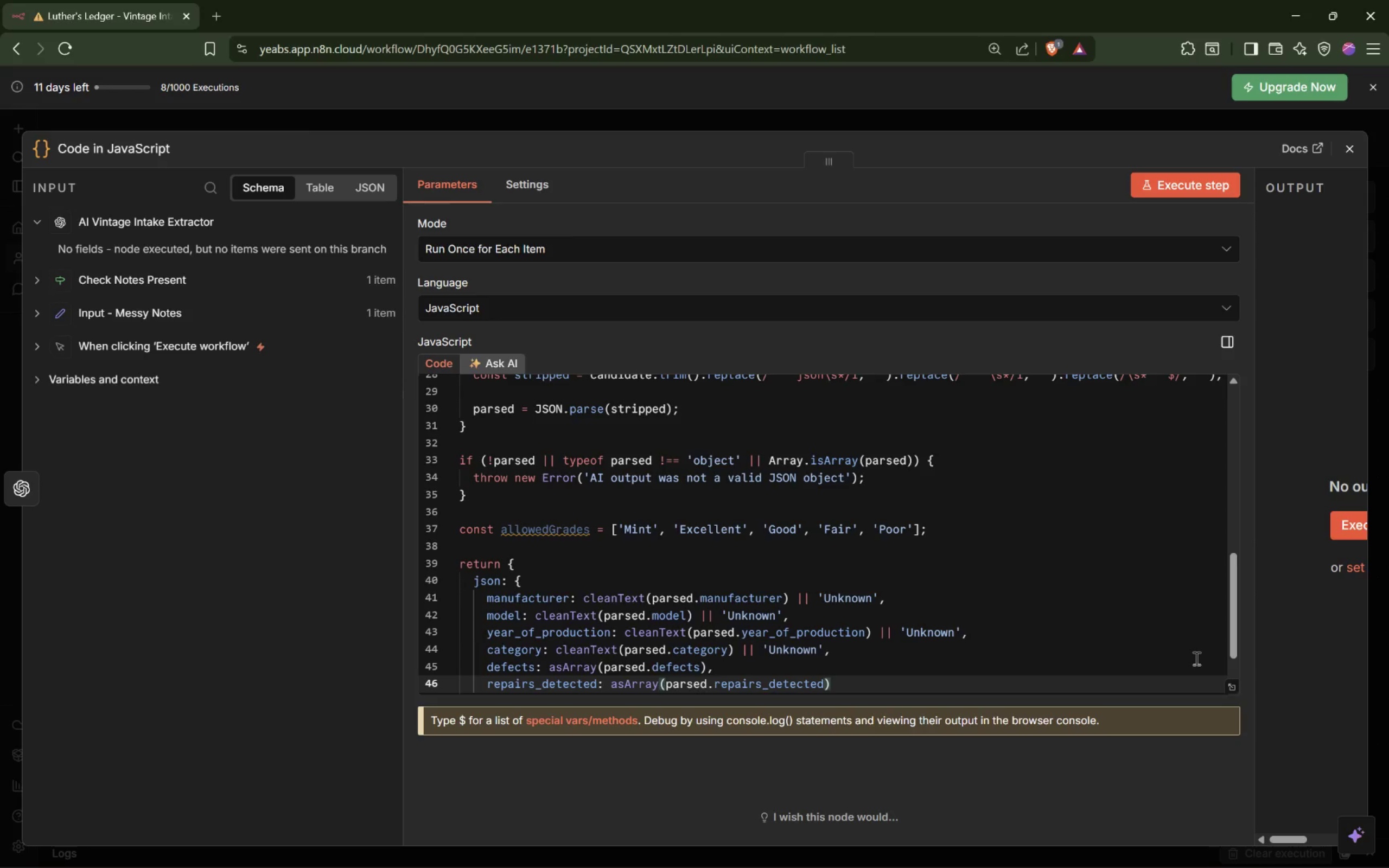 
key(Comma)
 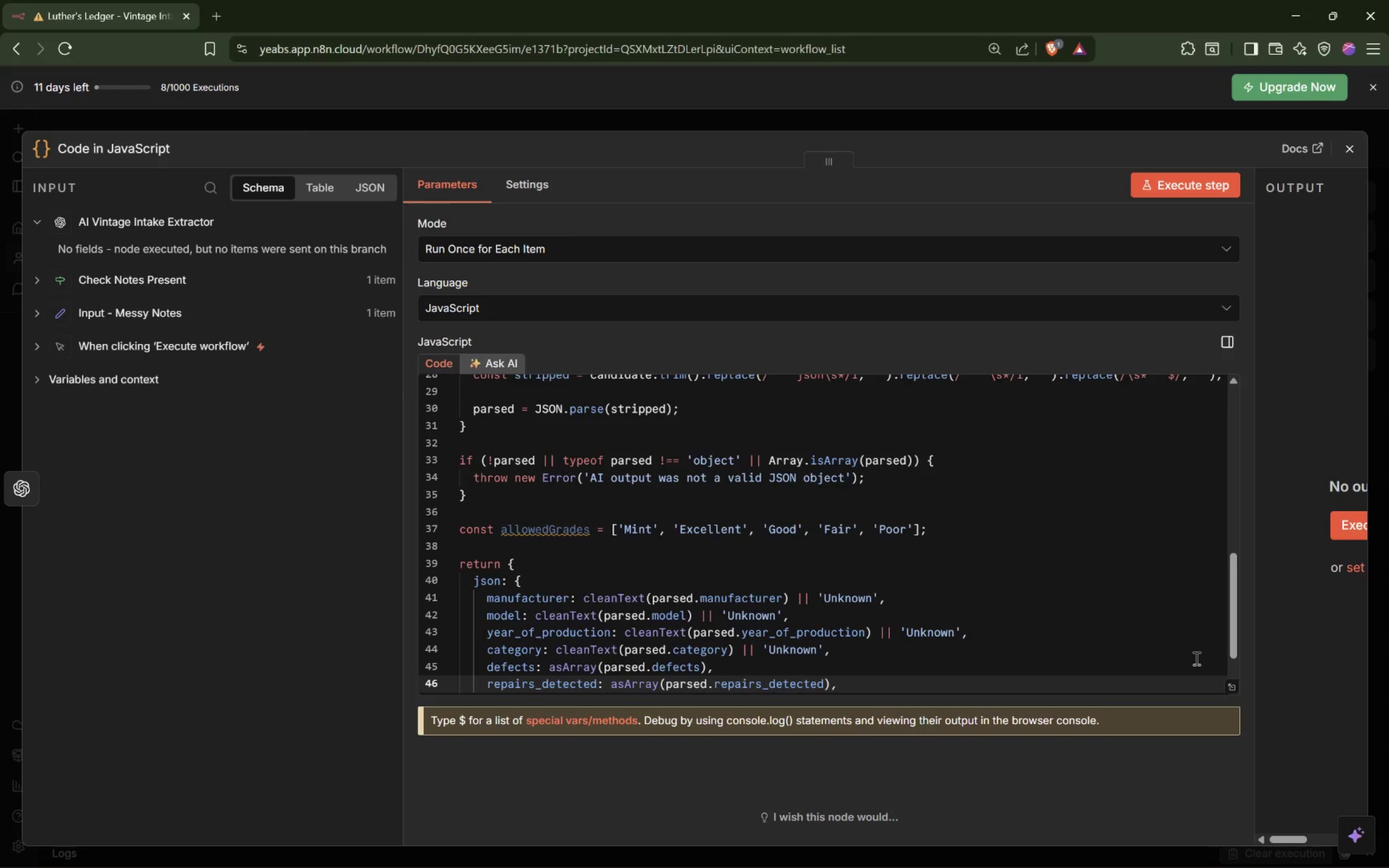 
key(Enter)
 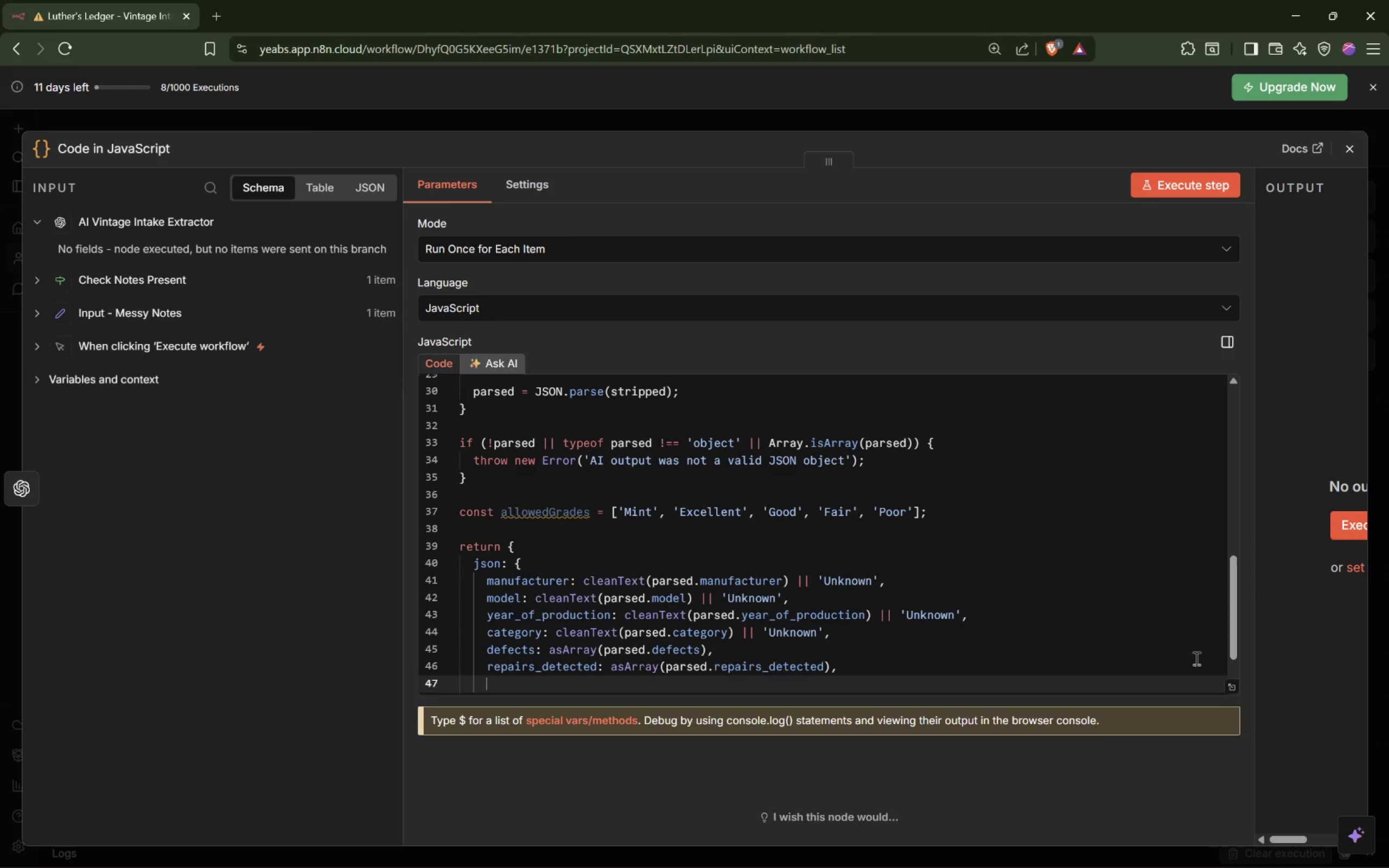 
type(origianlly)
key(Backspace)
key(Backspace)
type(ity_notes: clean)
 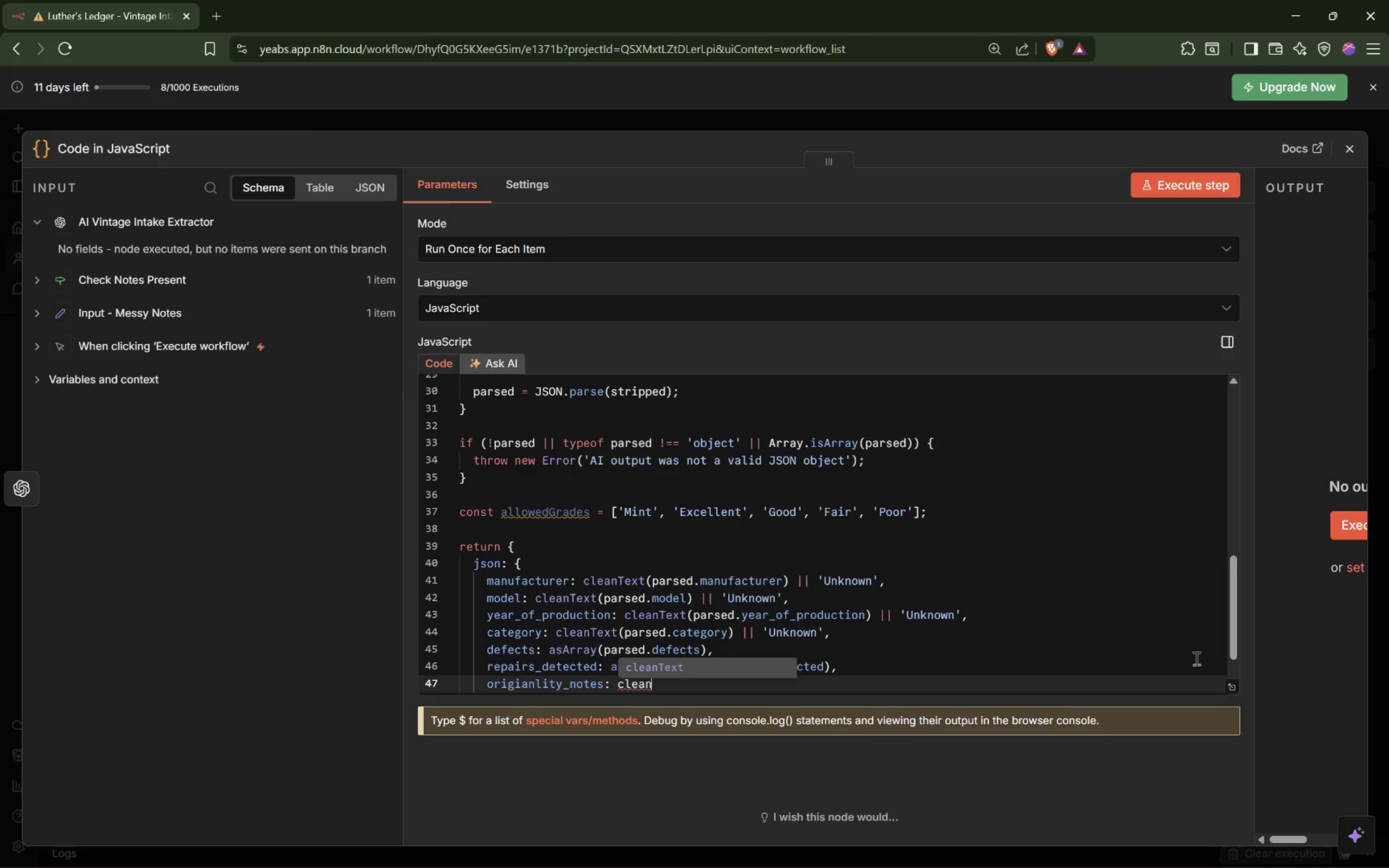 
key(Enter)
 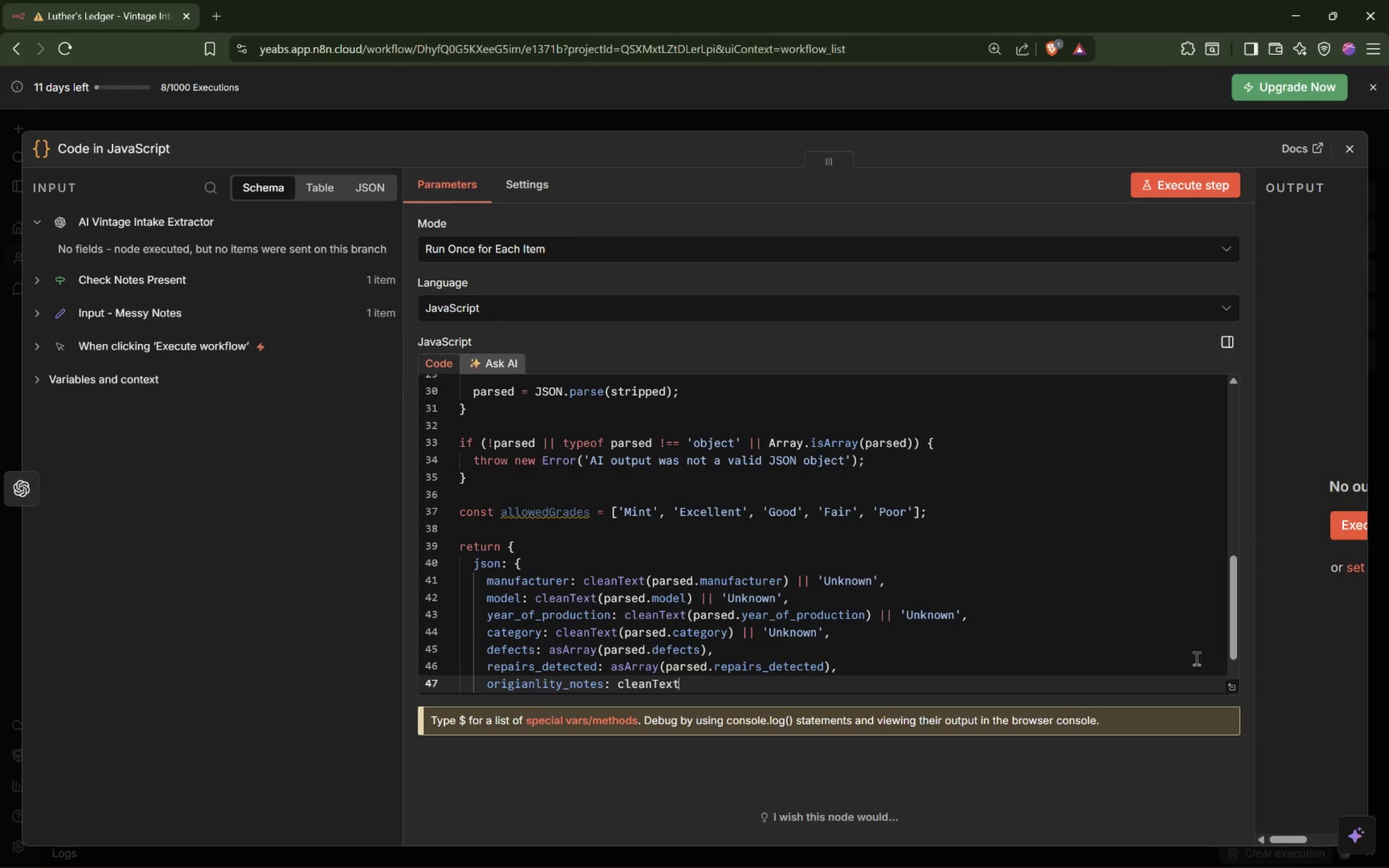 
type((parse.)
 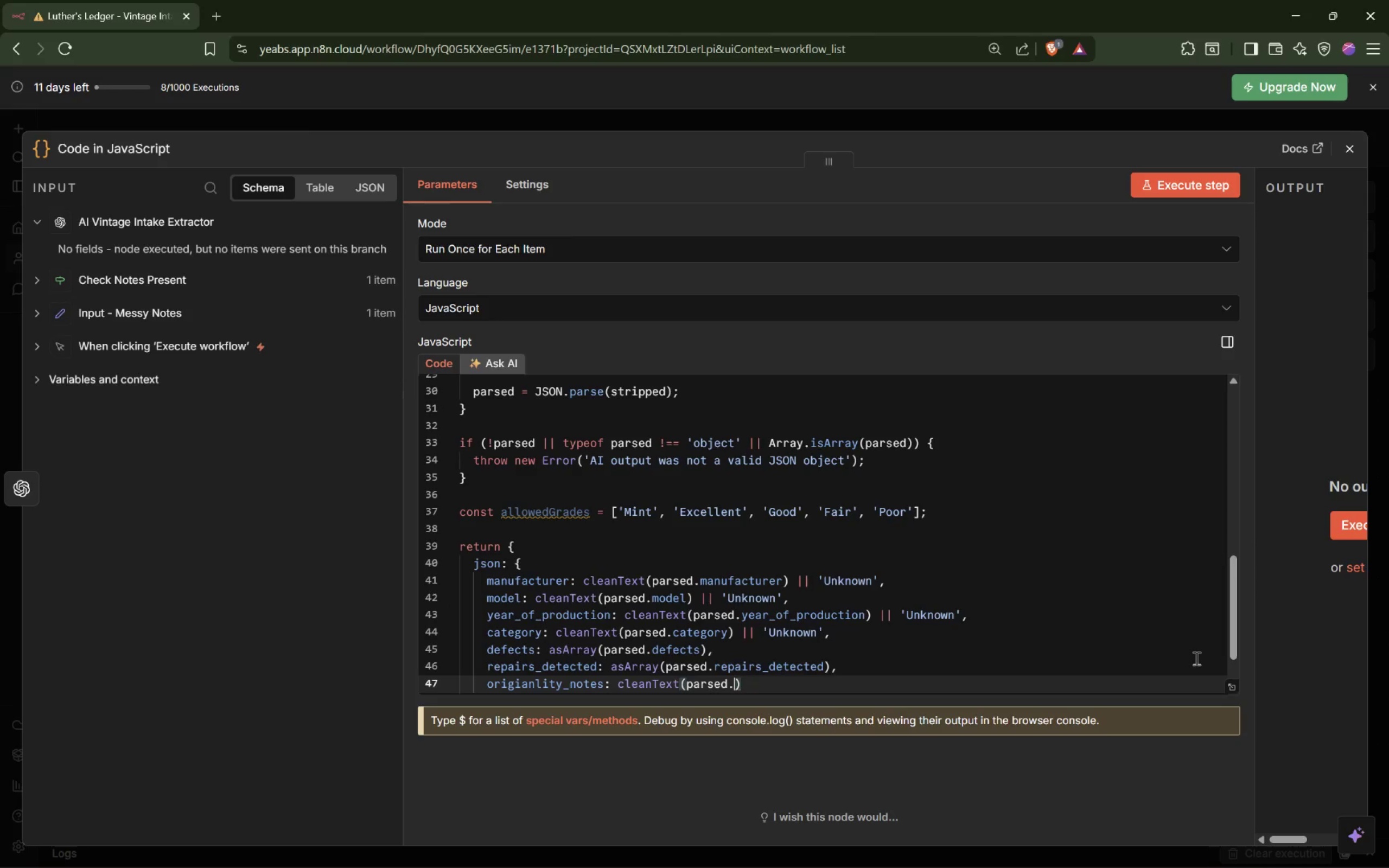 
hold_key(key=D, duration=0.33)
 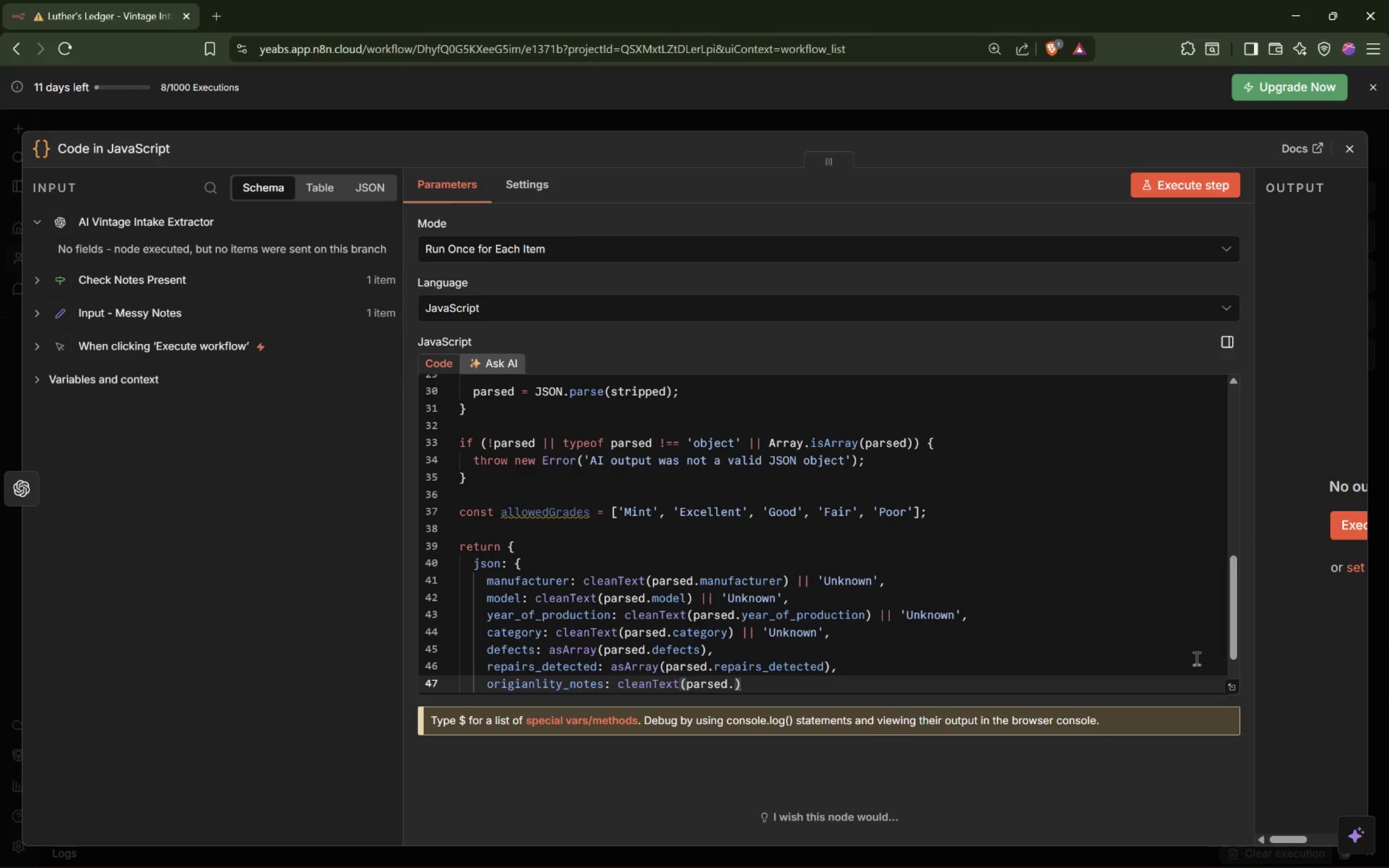 
type(originality_notes)
 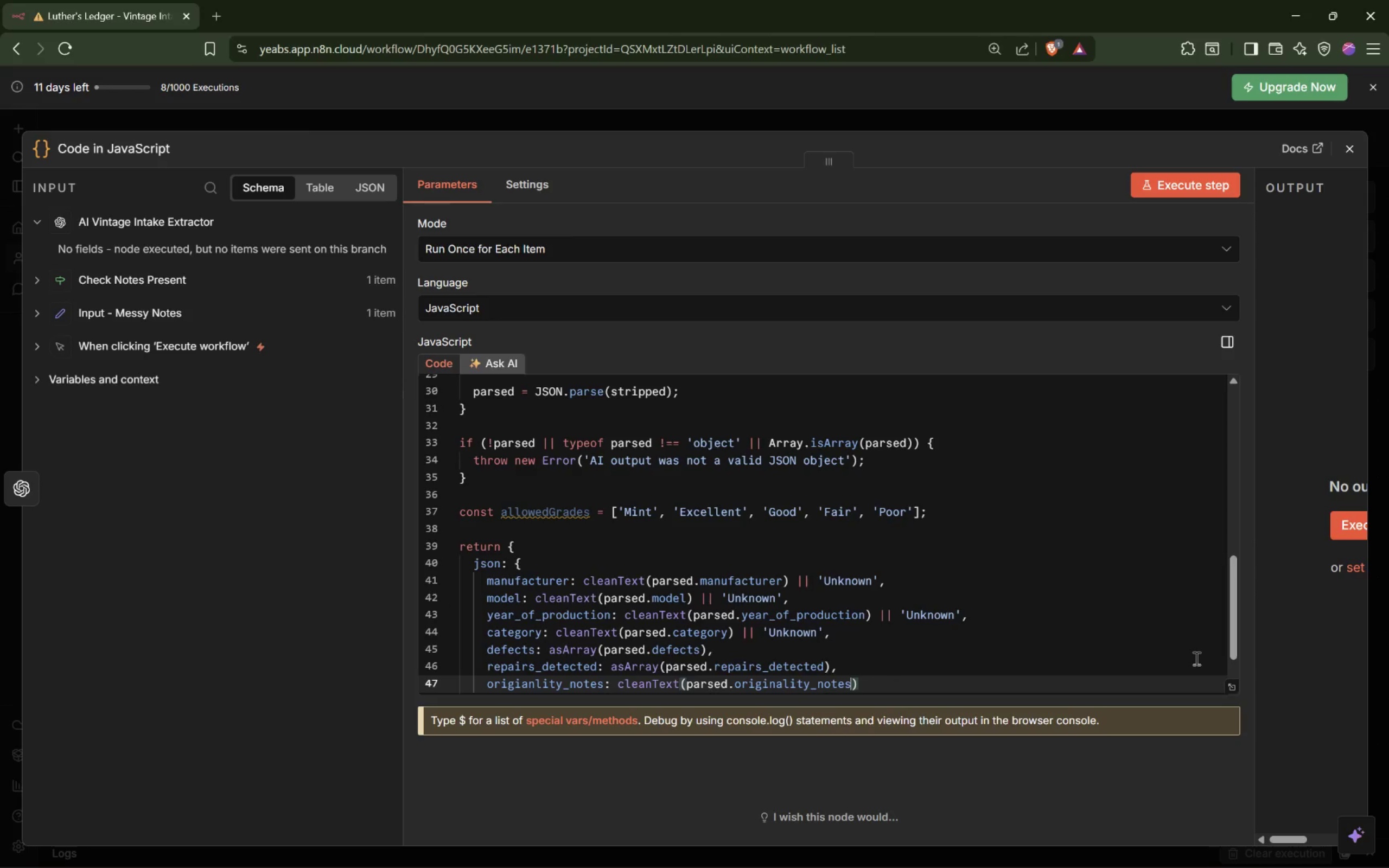 
key(ArrowRight)
 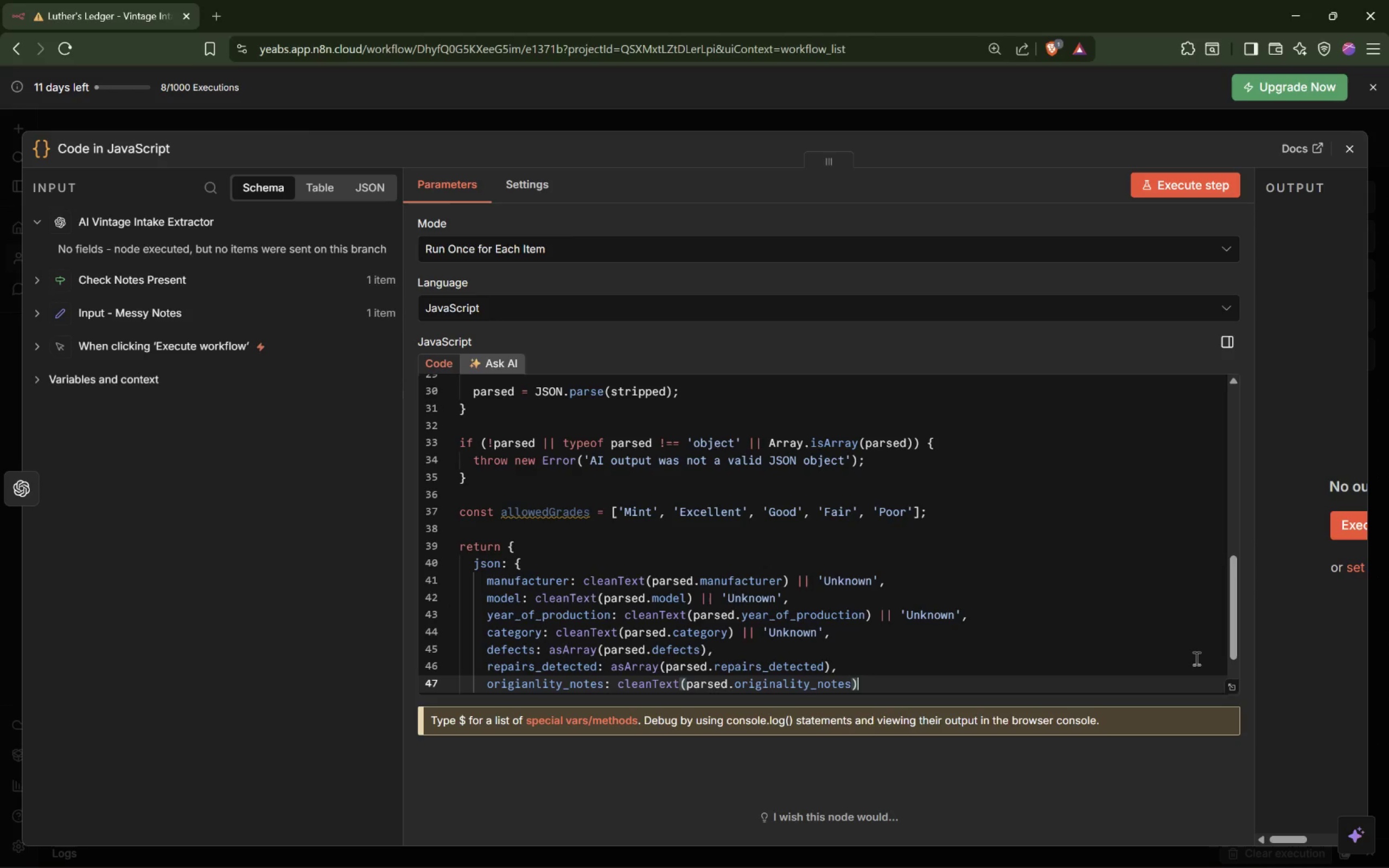 
type( || 'Unknown)
 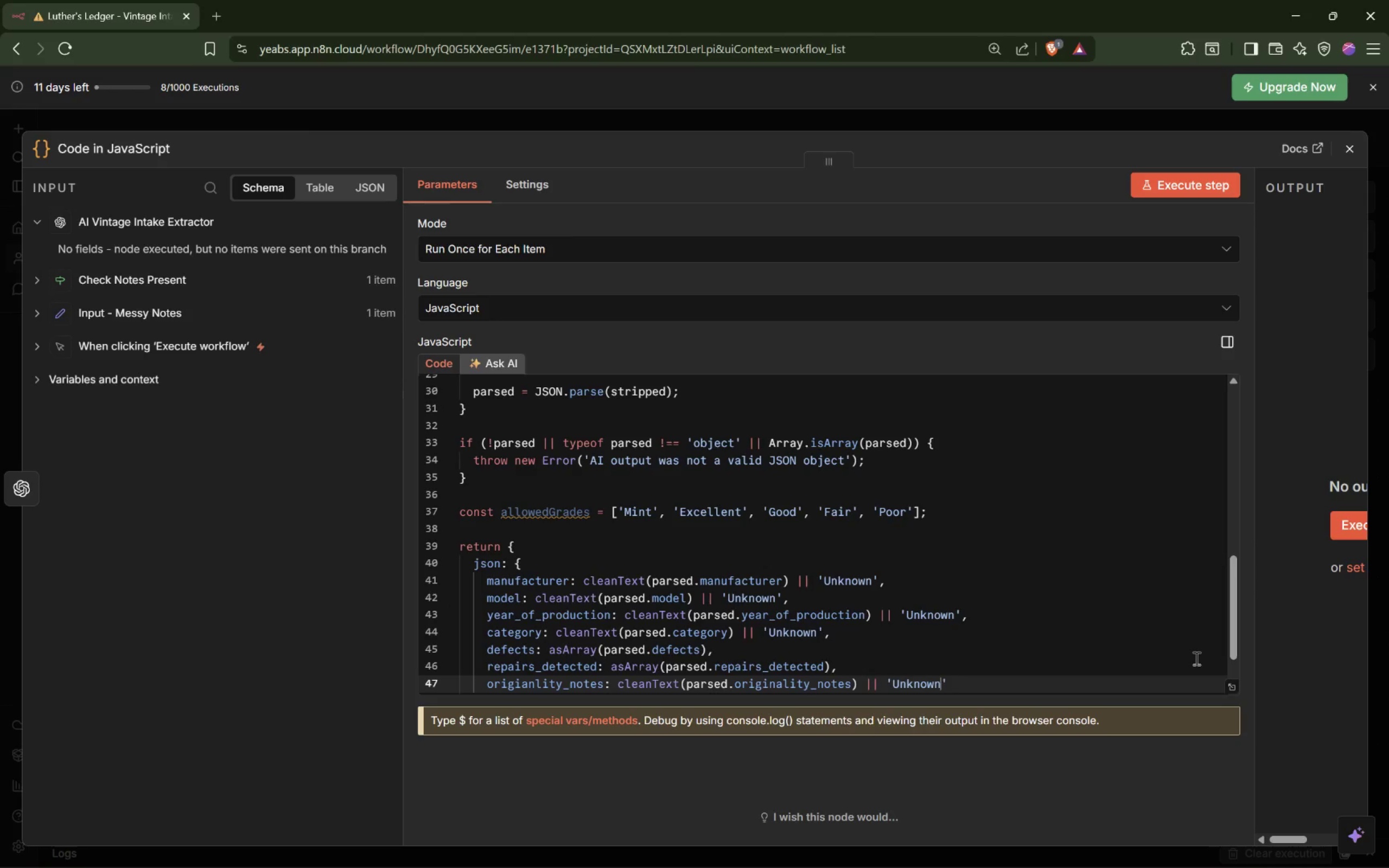 
key(ArrowRight)
 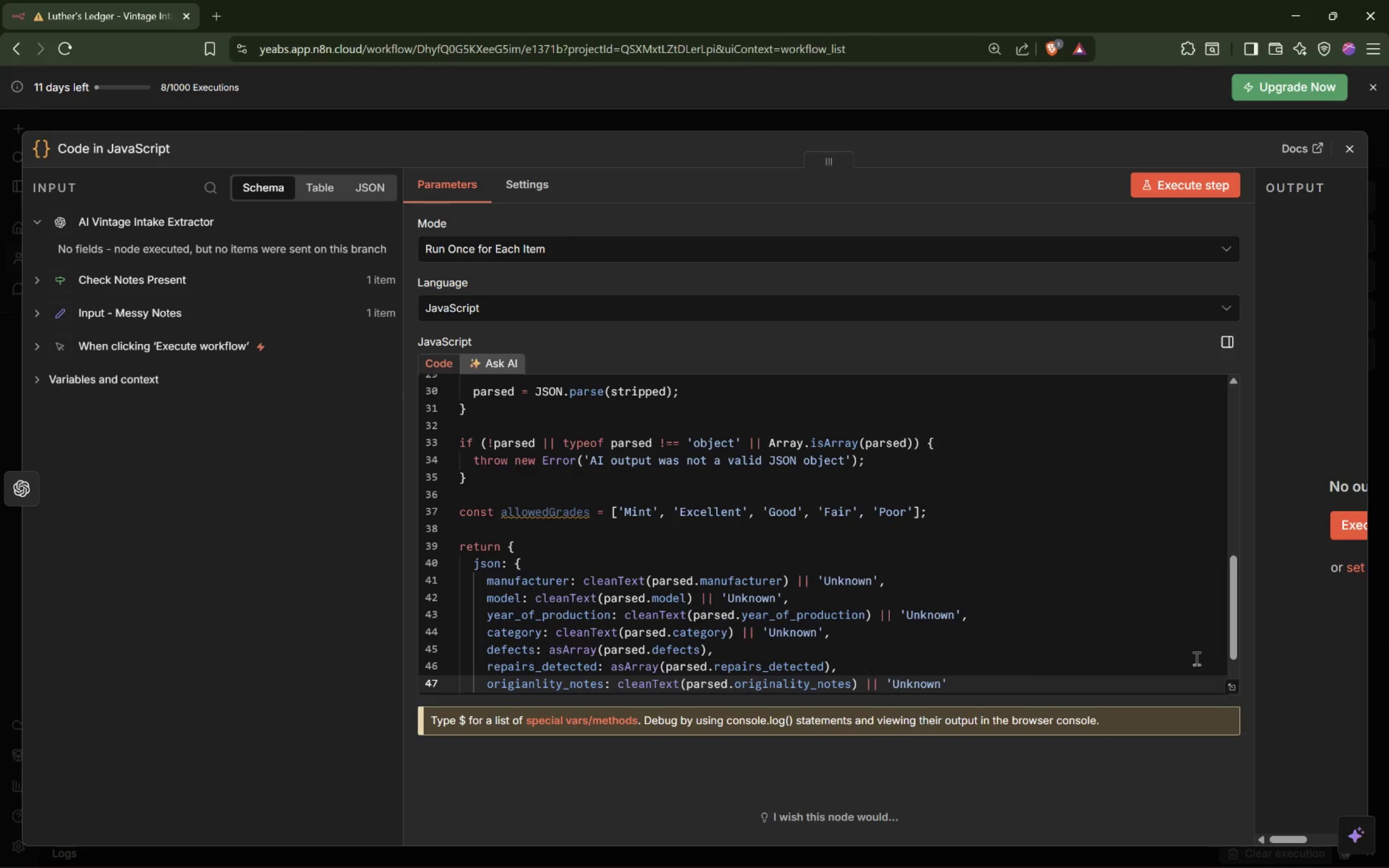 
key(Comma)
 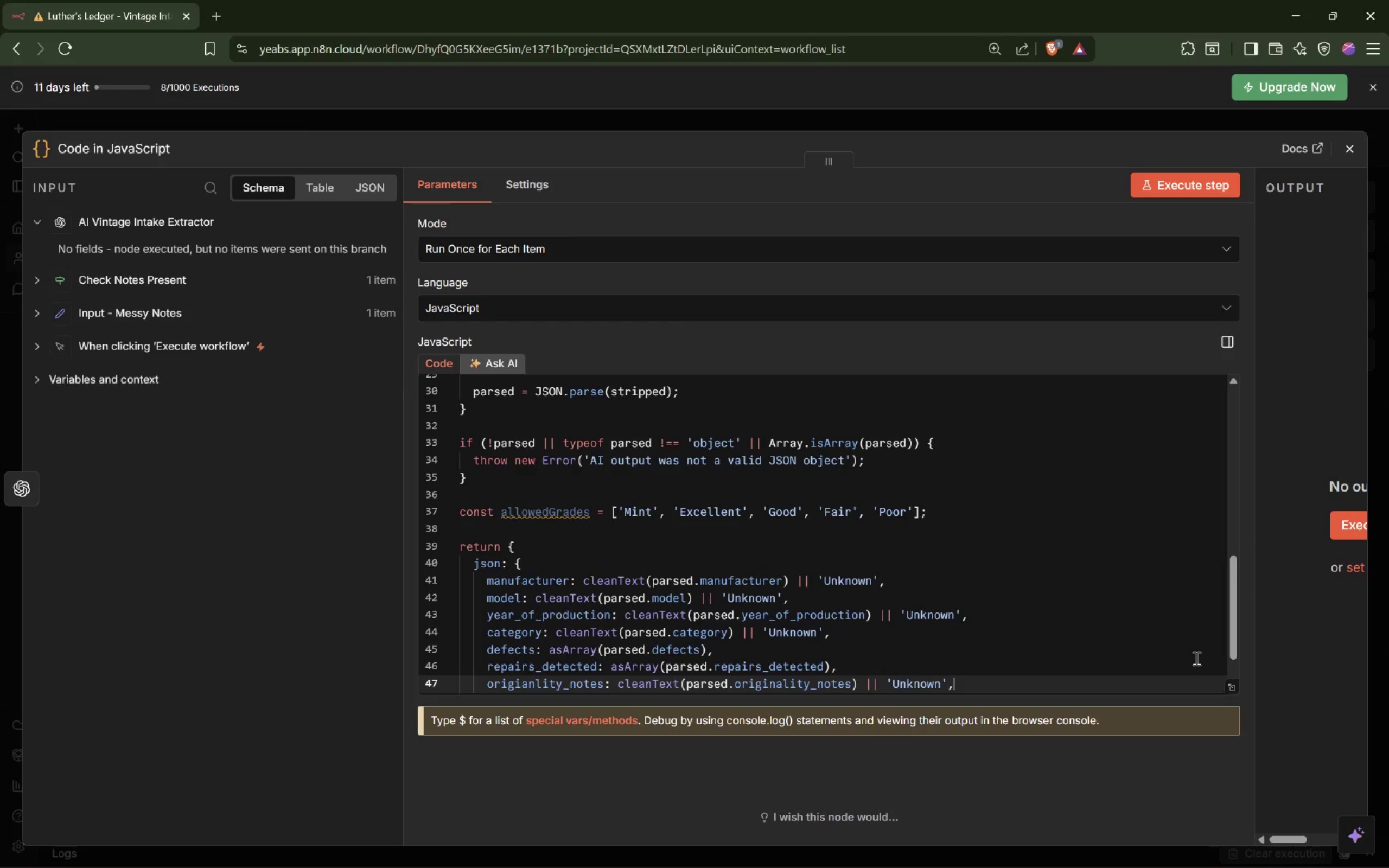 
key(Enter)
 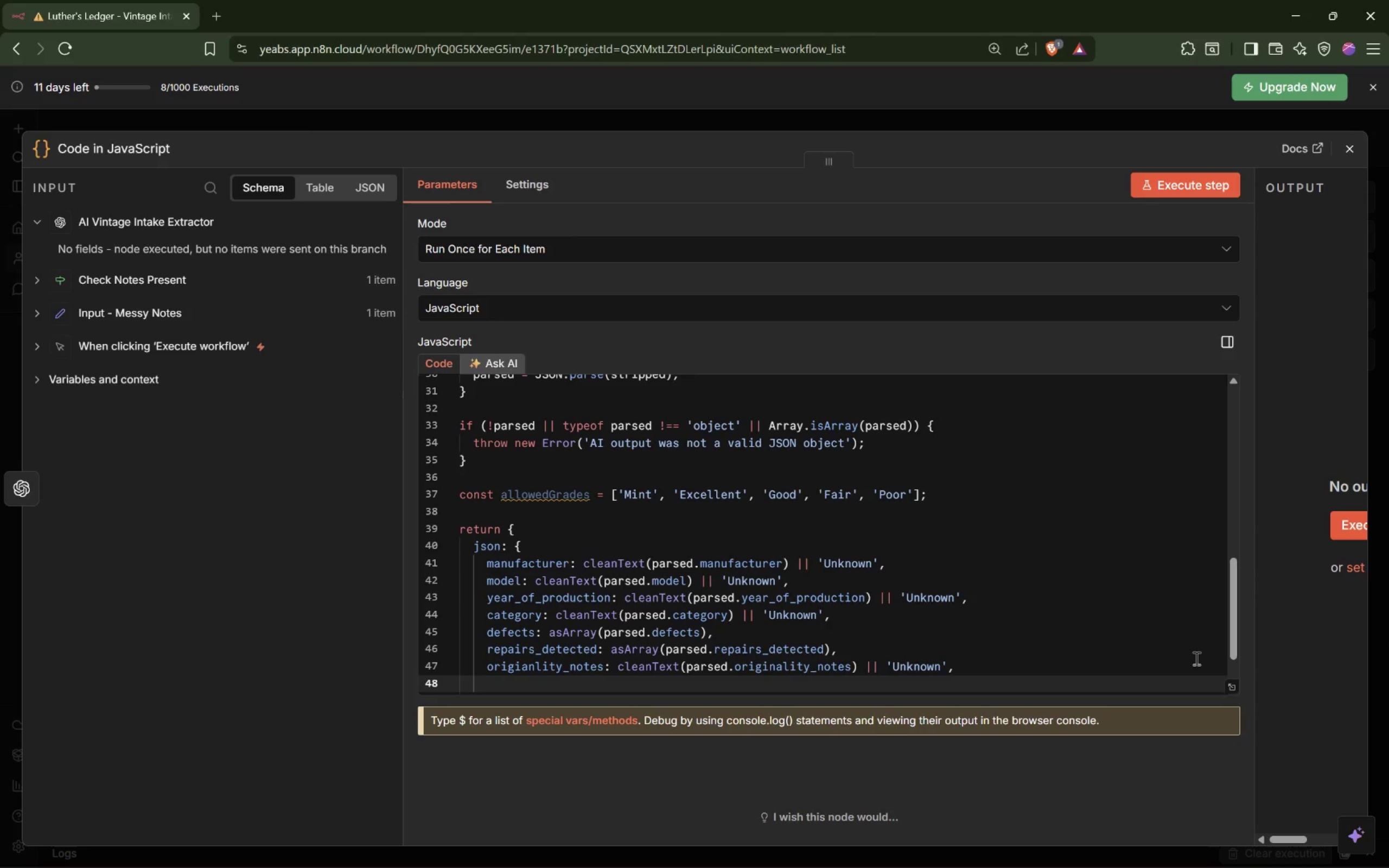 
type(confidence_score: clamp)
key(Tab)
 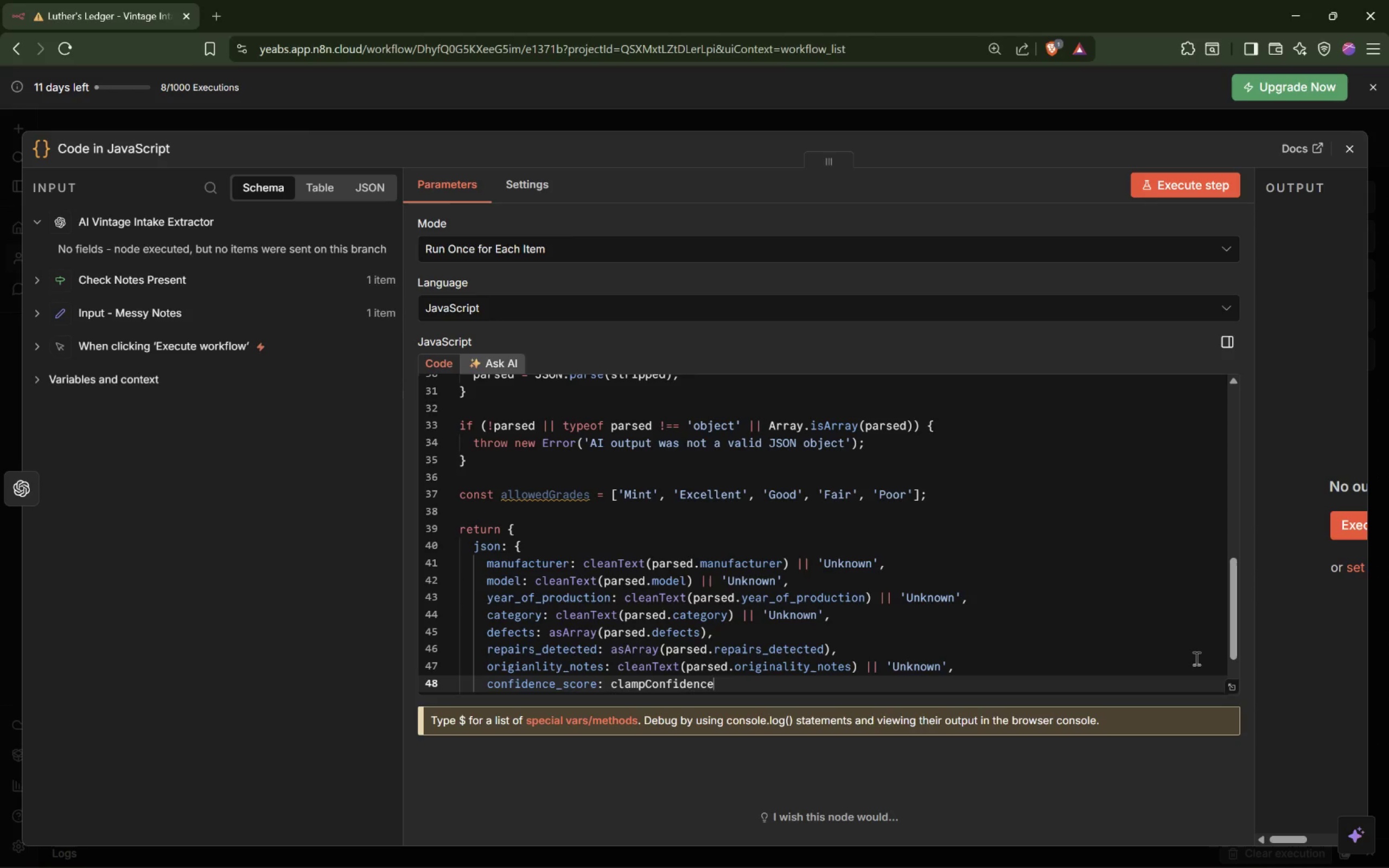 
wait(6.67)
 